 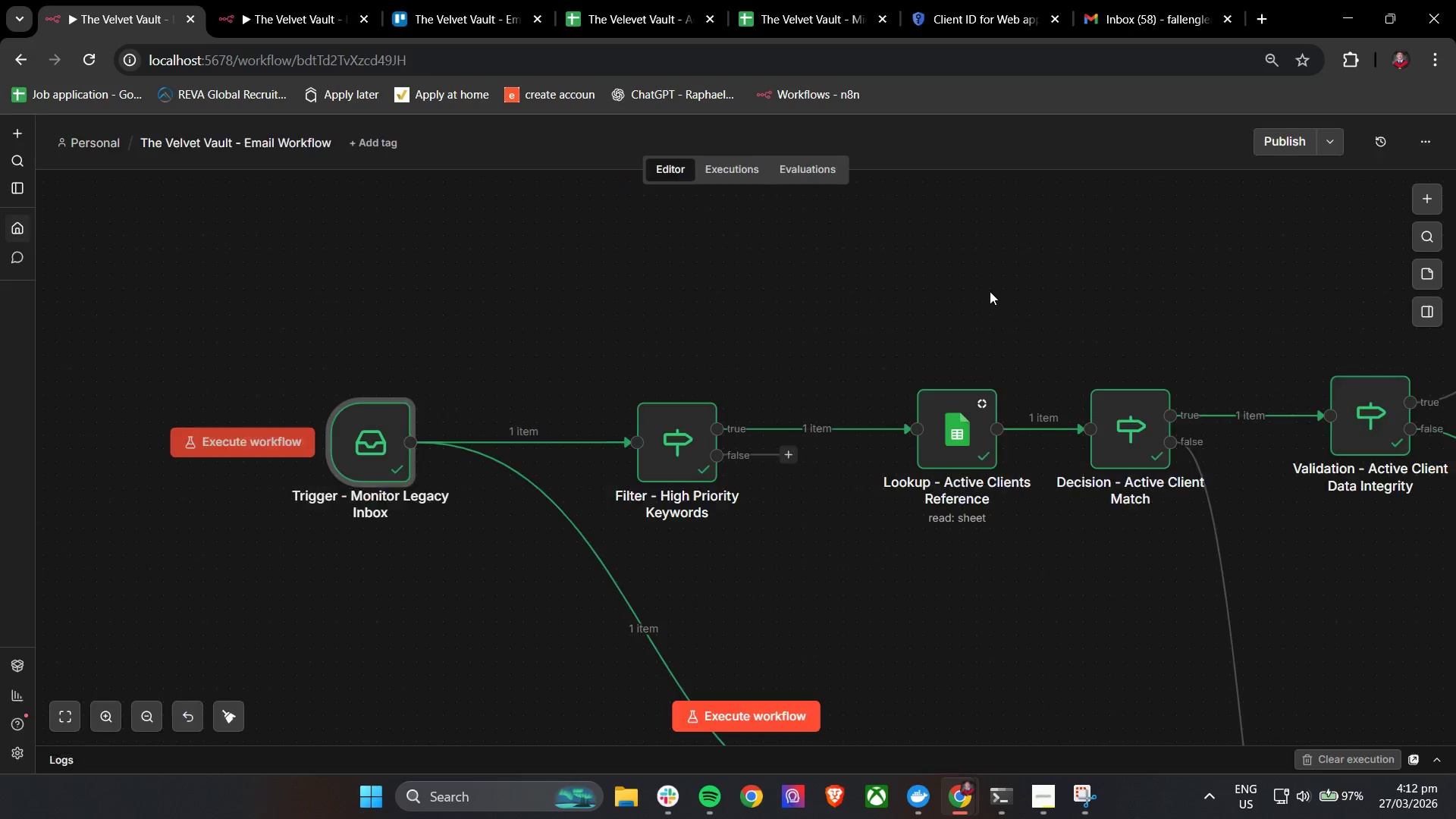 
hold_key(key=ControlLeft, duration=0.98)
left_click_drag(start_coordinate=[1258, 538], to_coordinate=[743, 551])
 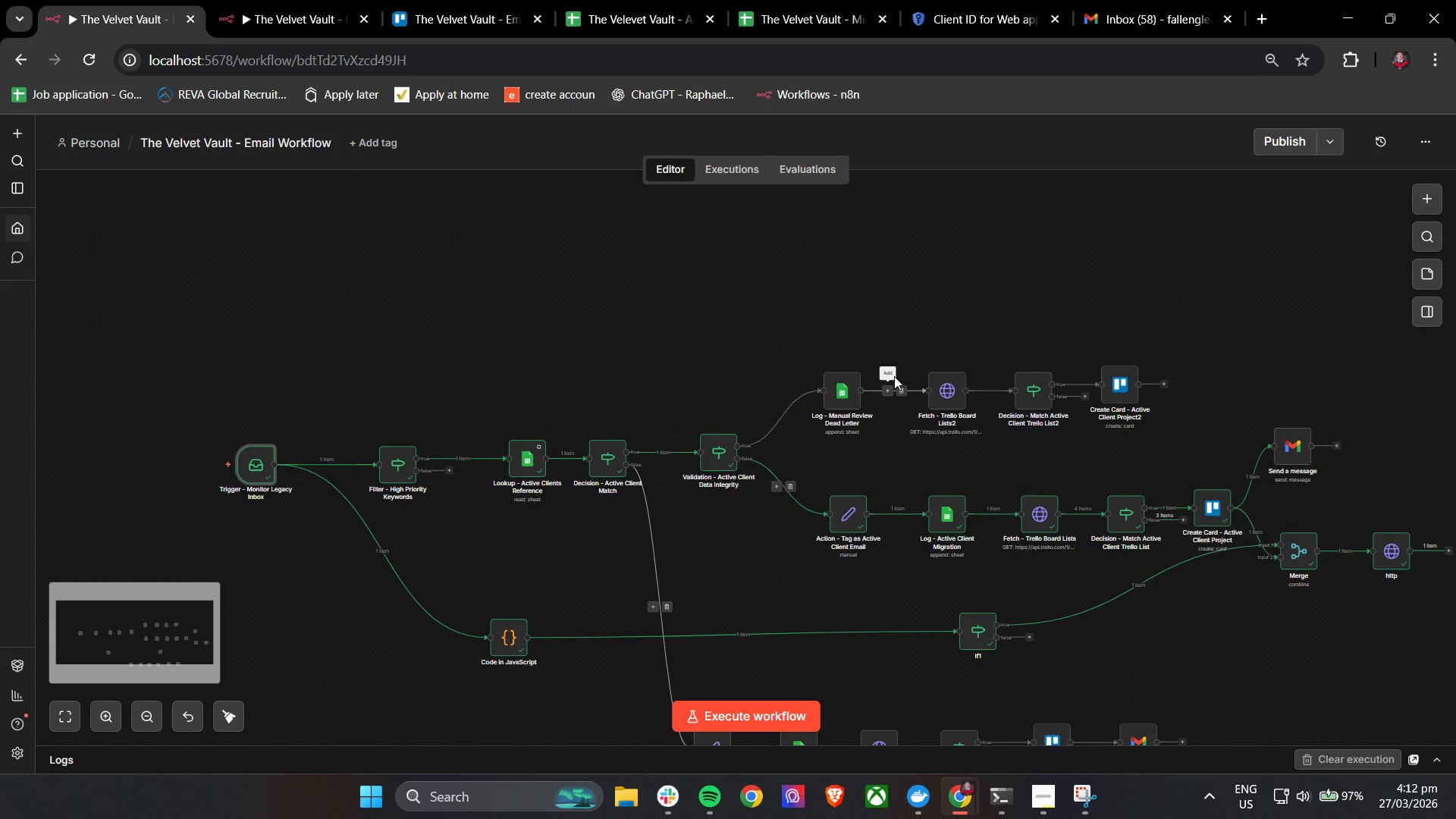 
scroll: coordinate [1116, 463], scroll_direction: down, amount: 5.0
 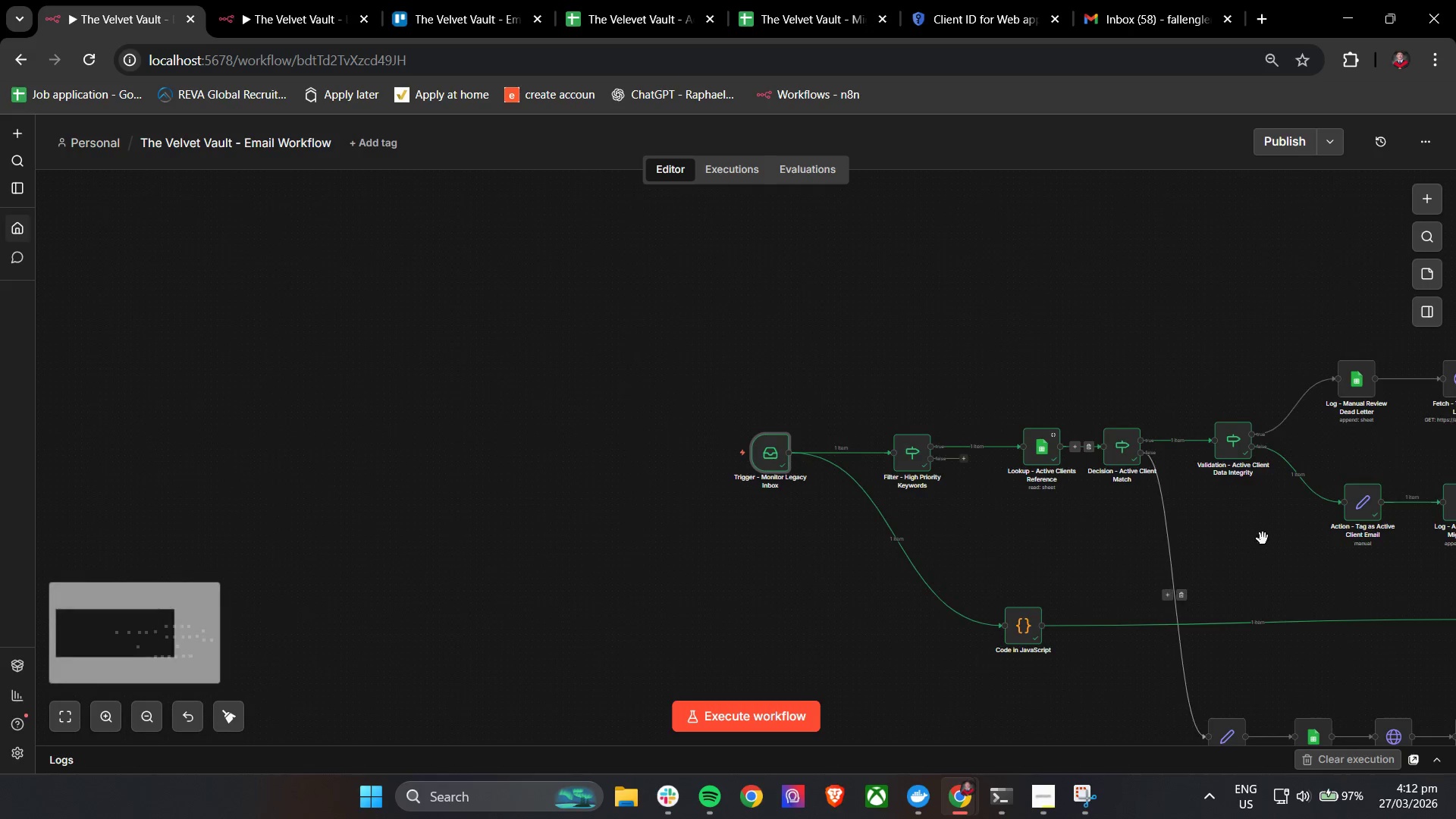 
left_click_drag(start_coordinate=[888, 349], to_coordinate=[1191, 445])
 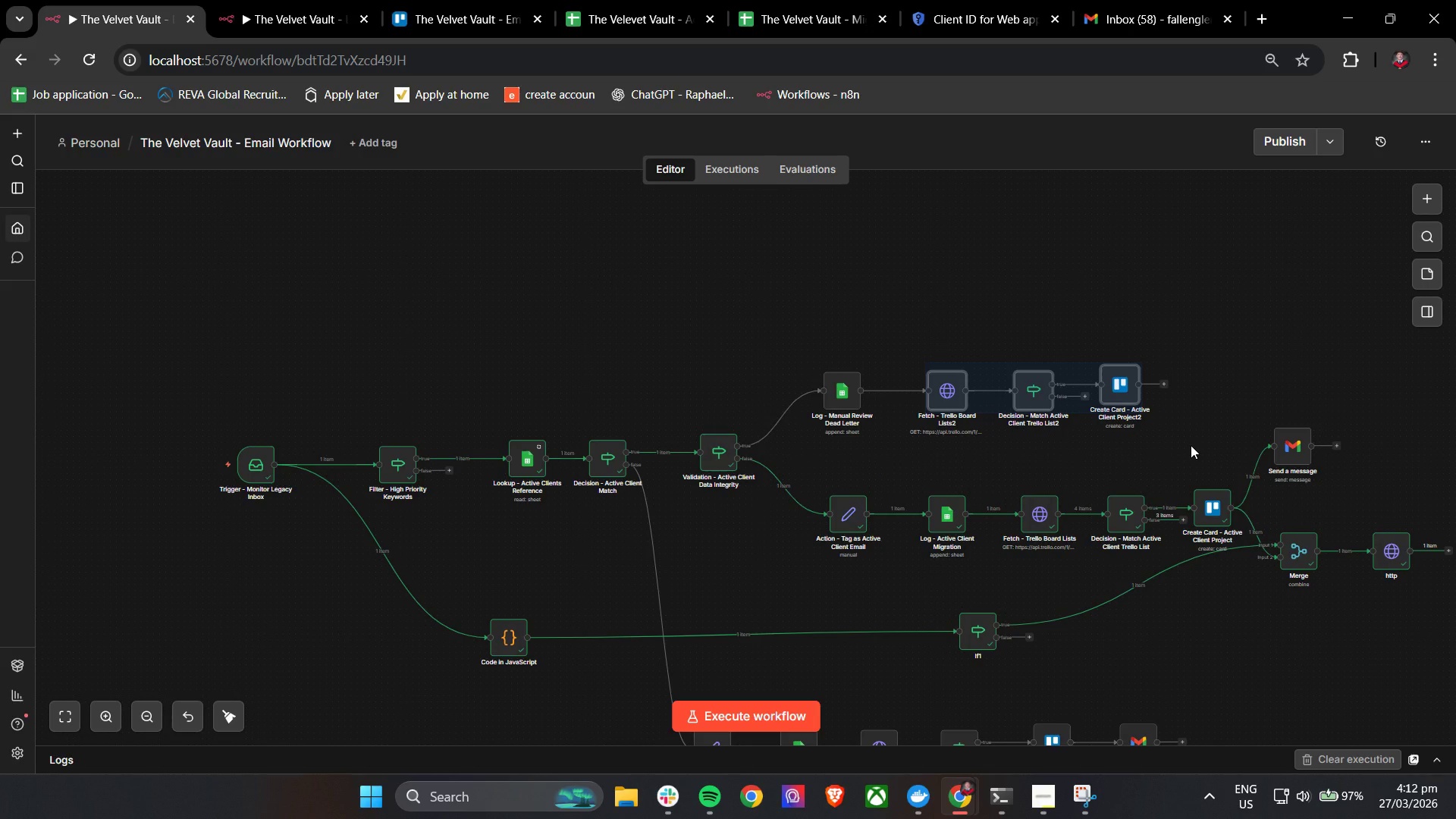 
key(Backspace)
 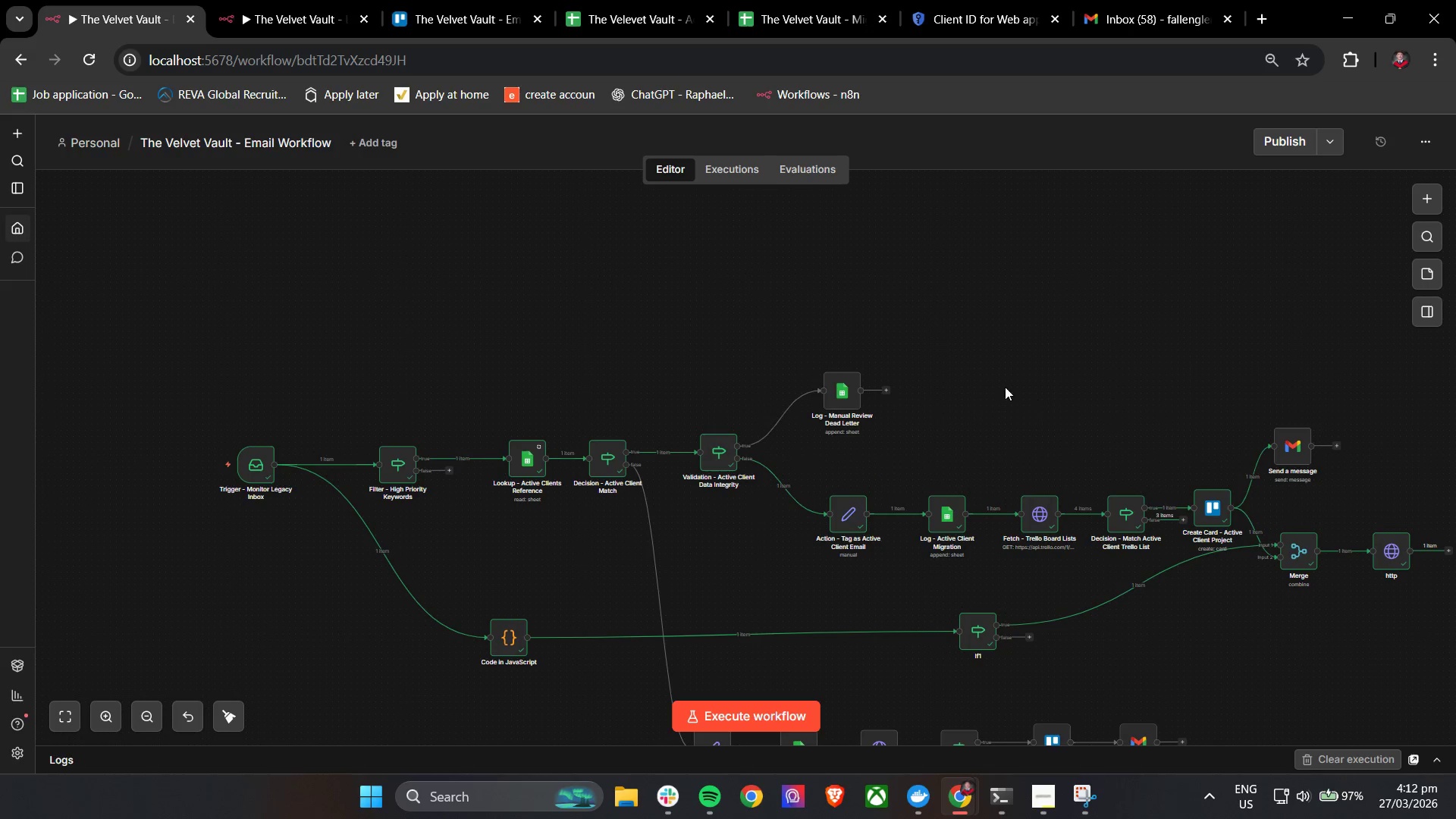 
hold_key(key=ControlLeft, duration=1.52)
left_click_drag(start_coordinate=[1137, 673], to_coordinate=[969, 462])
 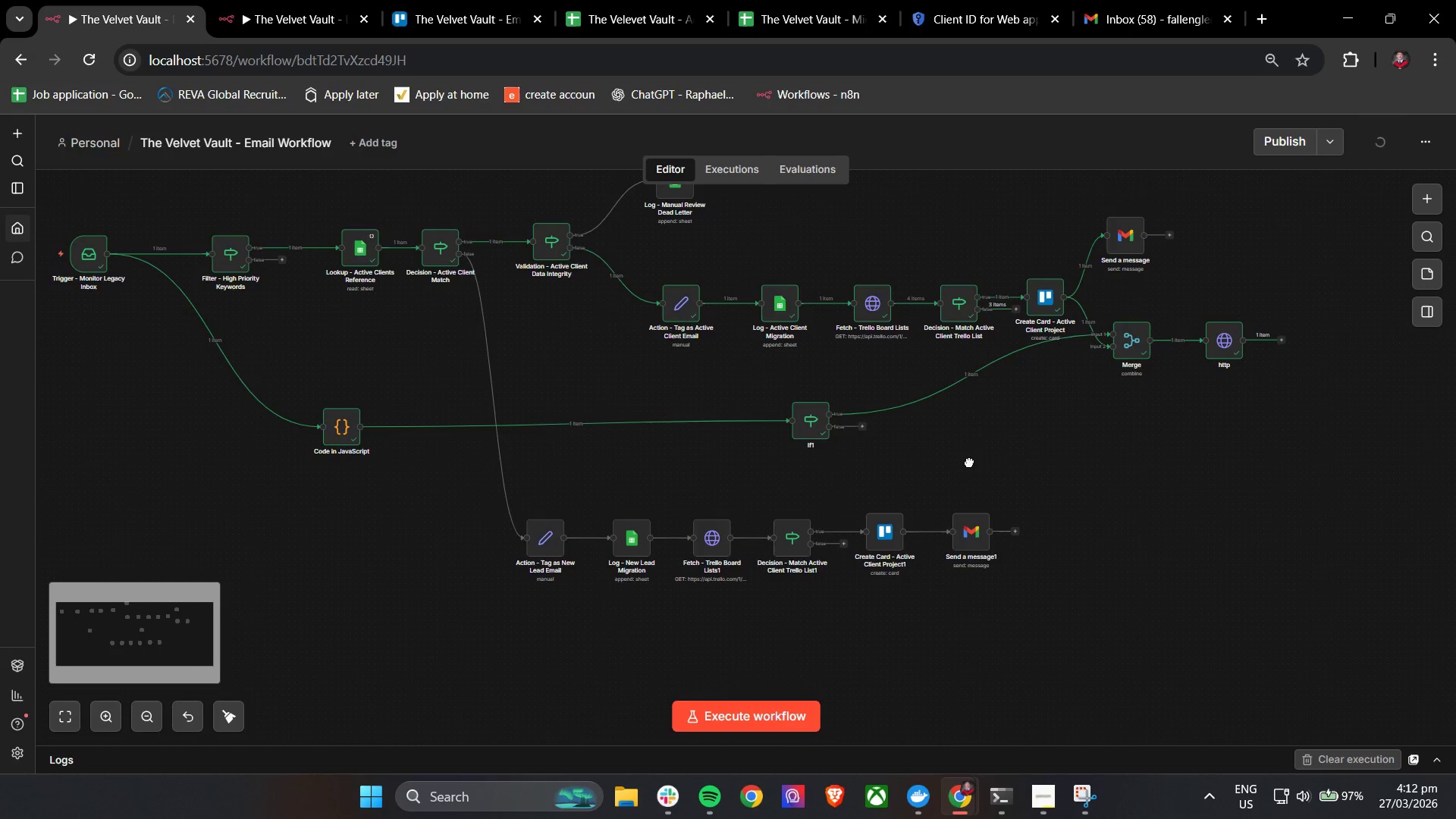 
key(Control+ControlLeft)
 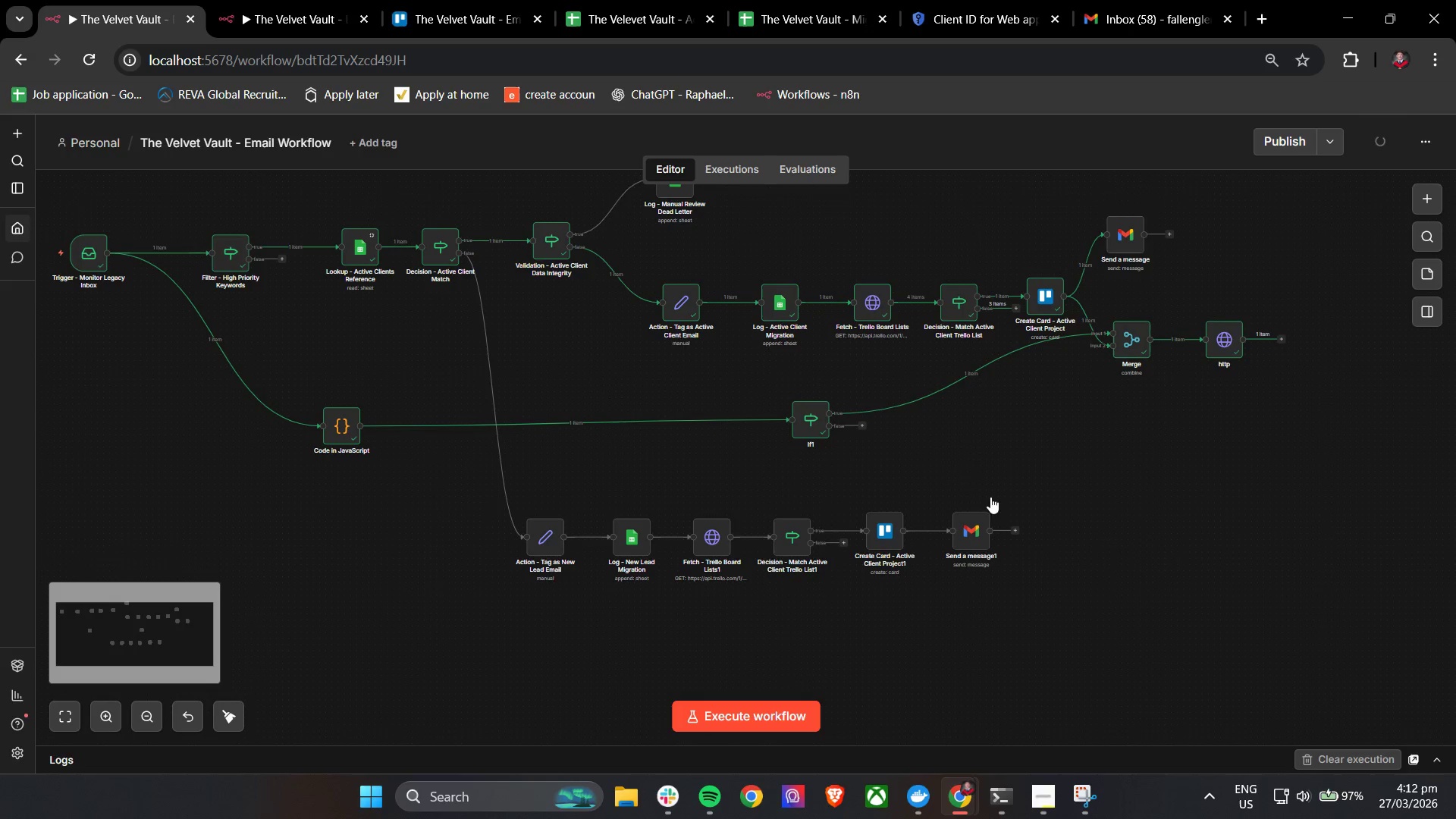 
hold_key(key=ControlLeft, duration=0.77)
scroll: coordinate [1069, 496], scroll_direction: up, amount: 3.0
 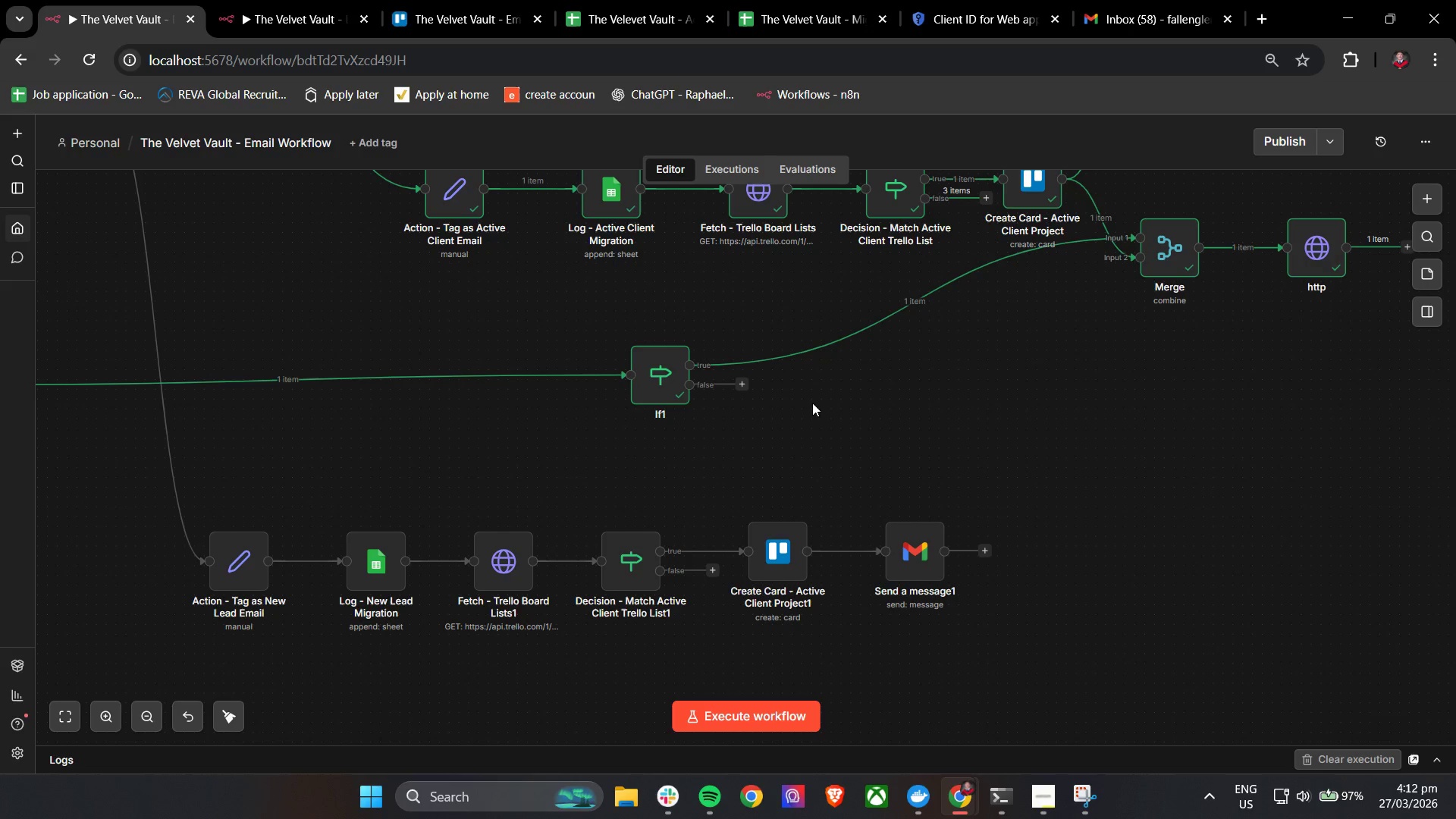 
wait(10.78)
 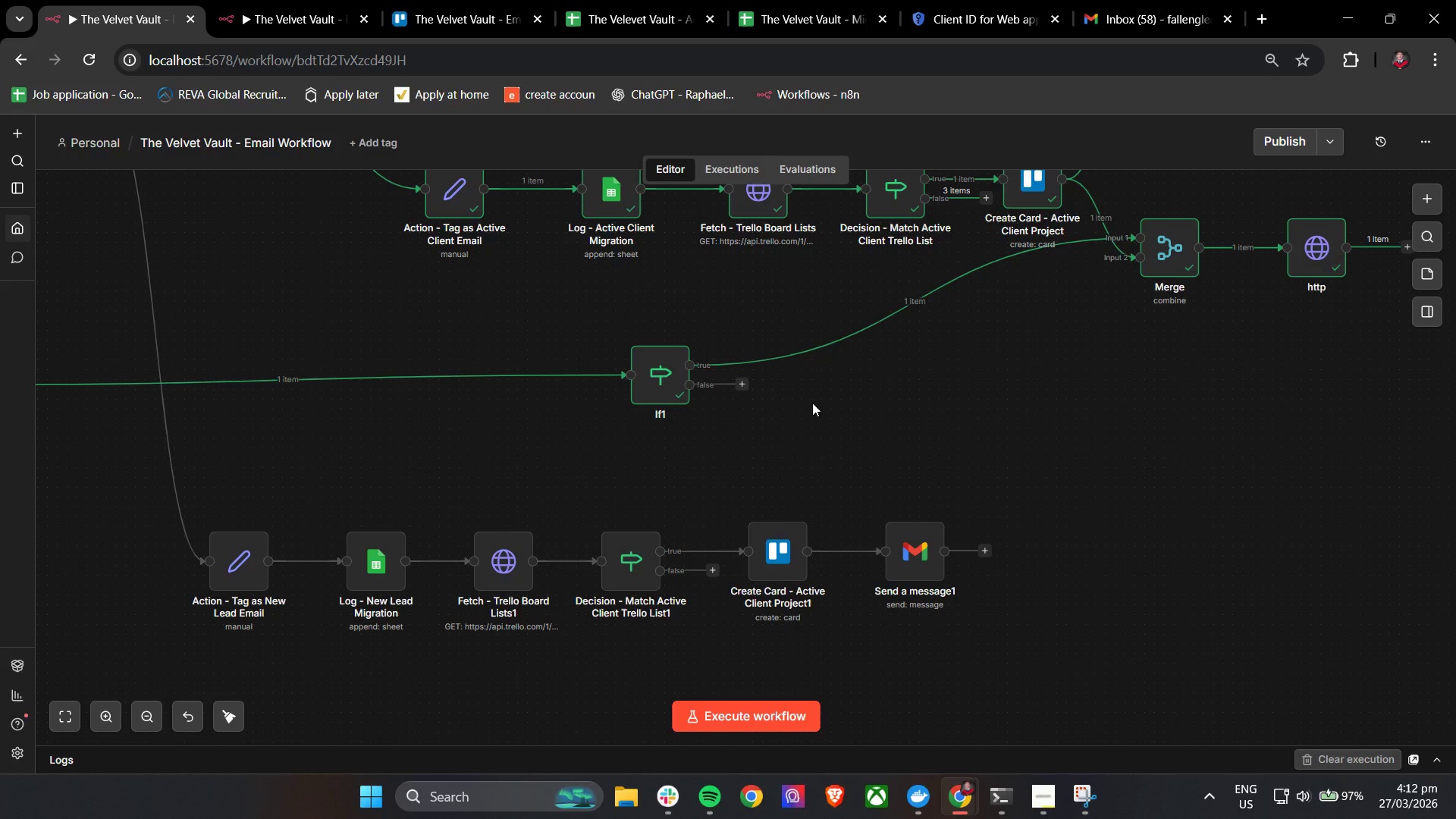 
hold_key(key=ControlLeft, duration=0.88)
left_click_drag(start_coordinate=[1124, 190], to_coordinate=[1127, 194])
 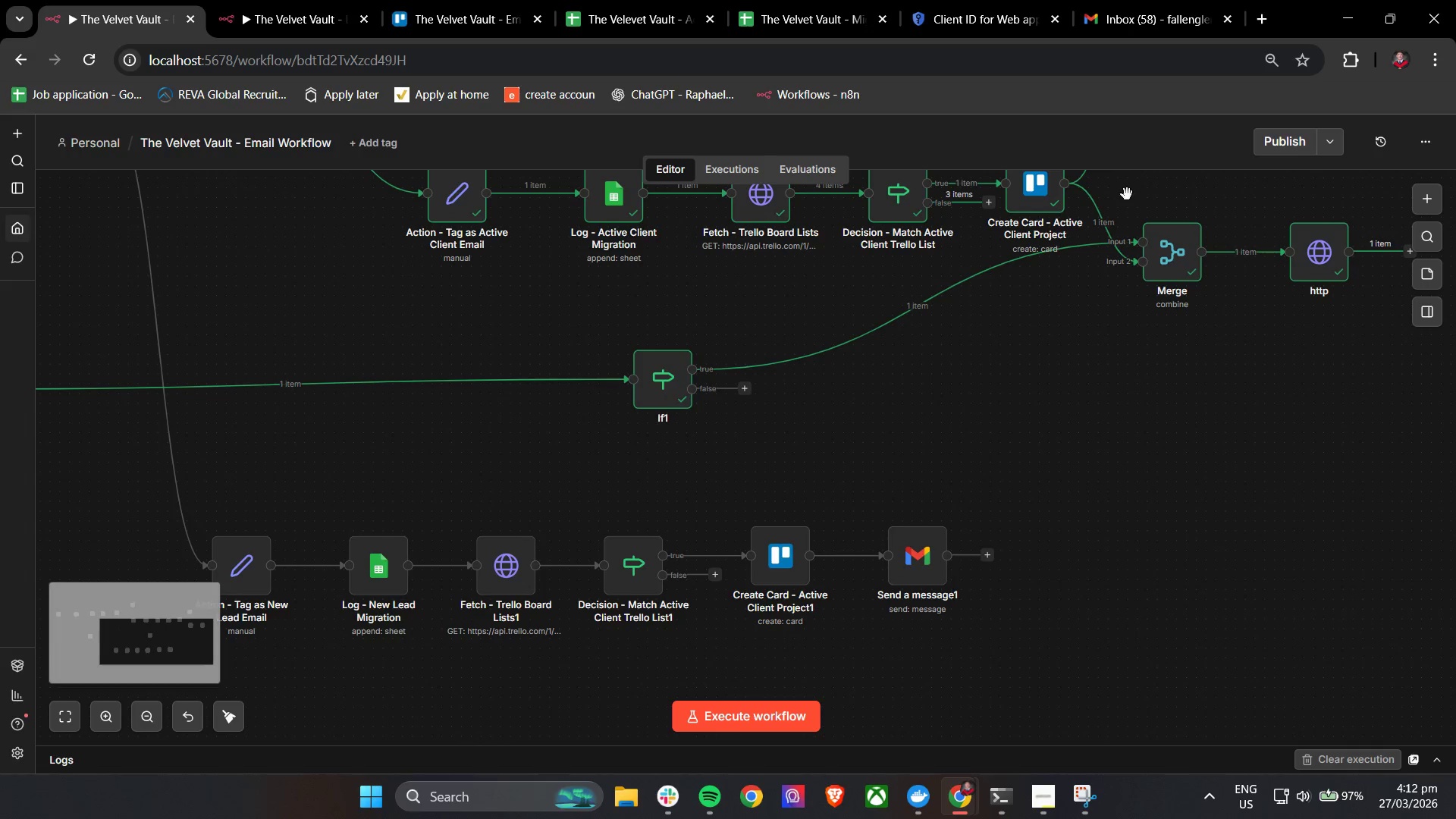 
hold_key(key=ControlLeft, duration=0.62)
left_click([1271, 359])
 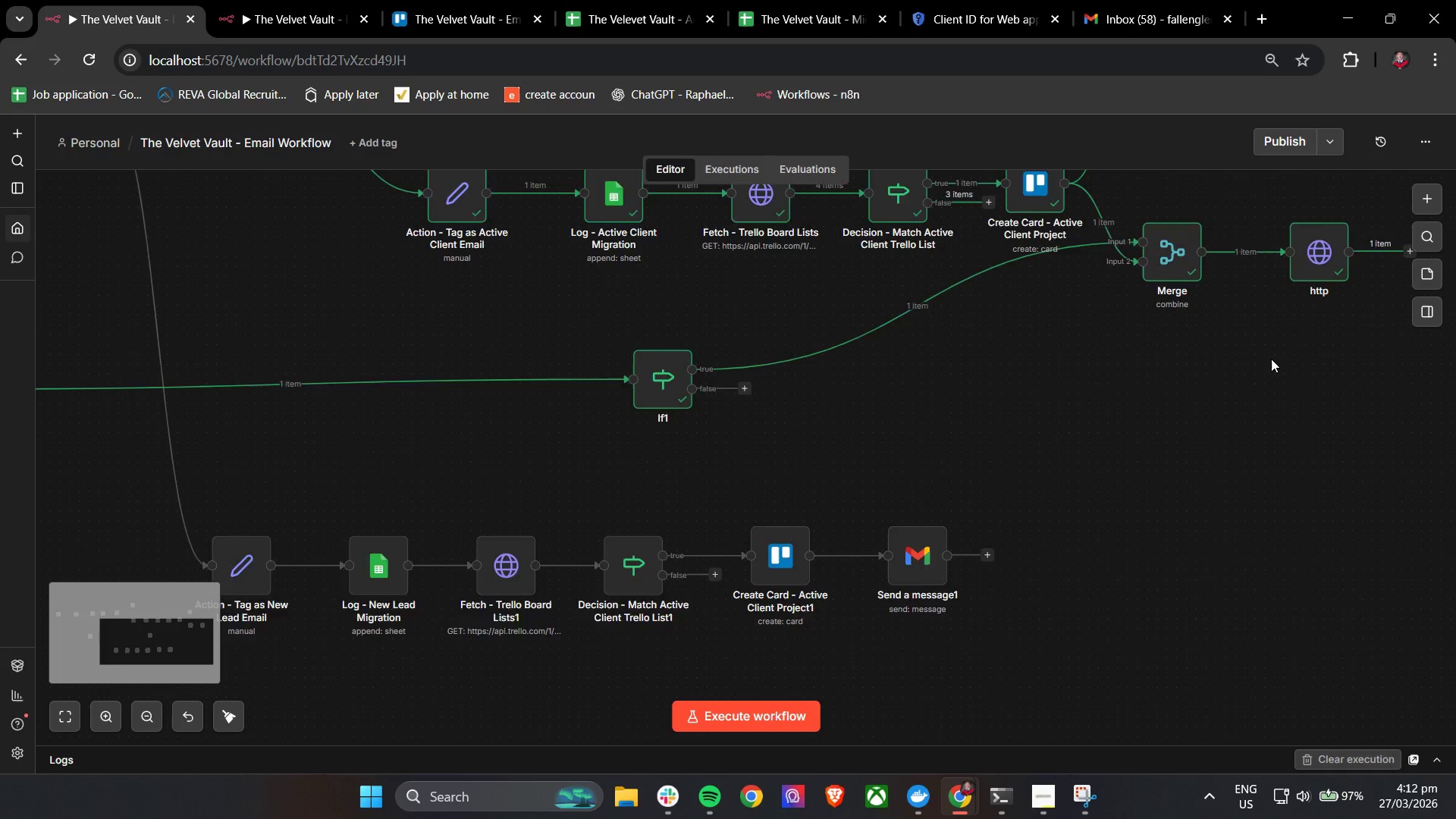 
key(Control+ControlLeft)
 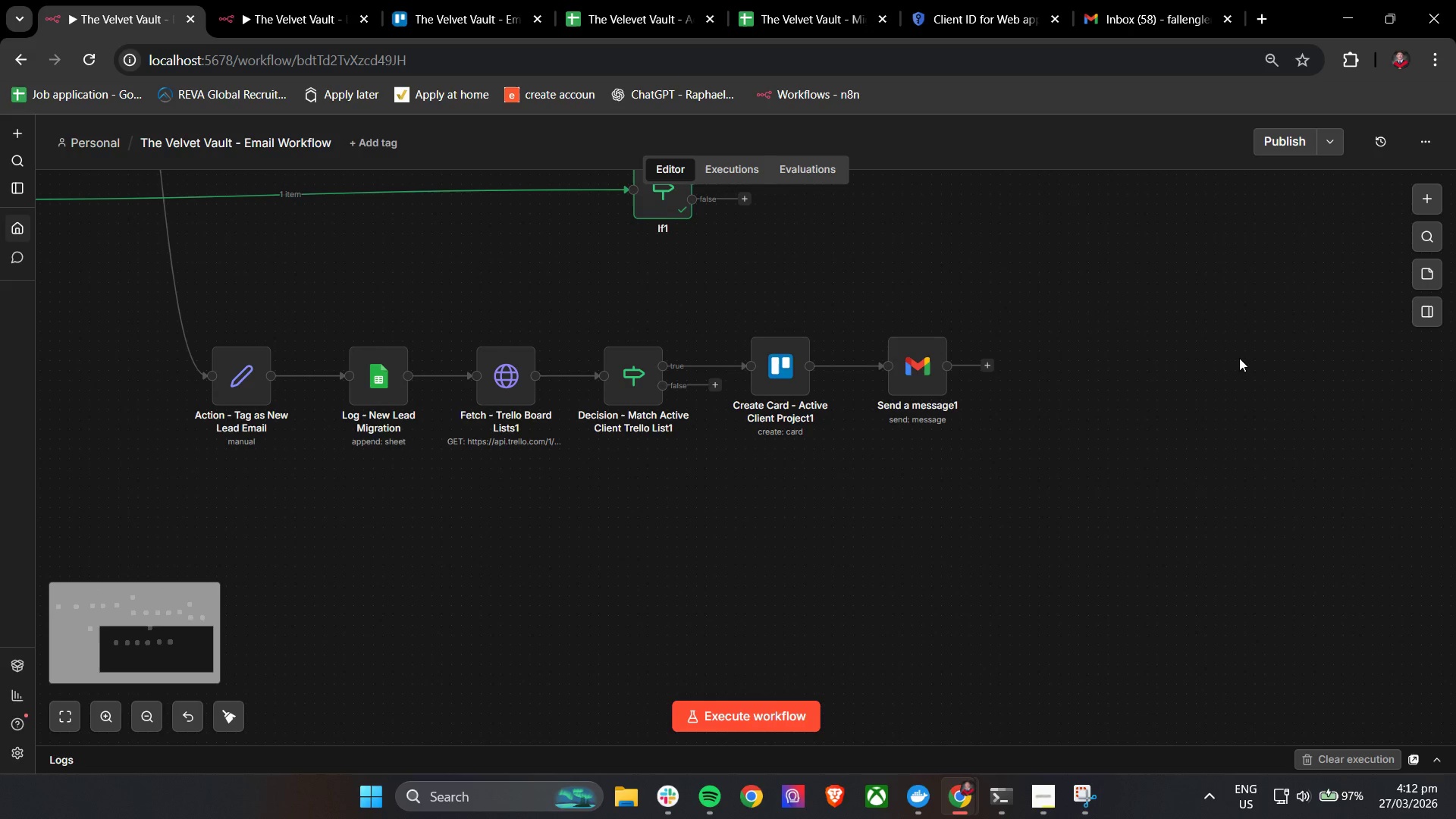 
scroll: coordinate [1271, 359], scroll_direction: down, amount: 4.0
 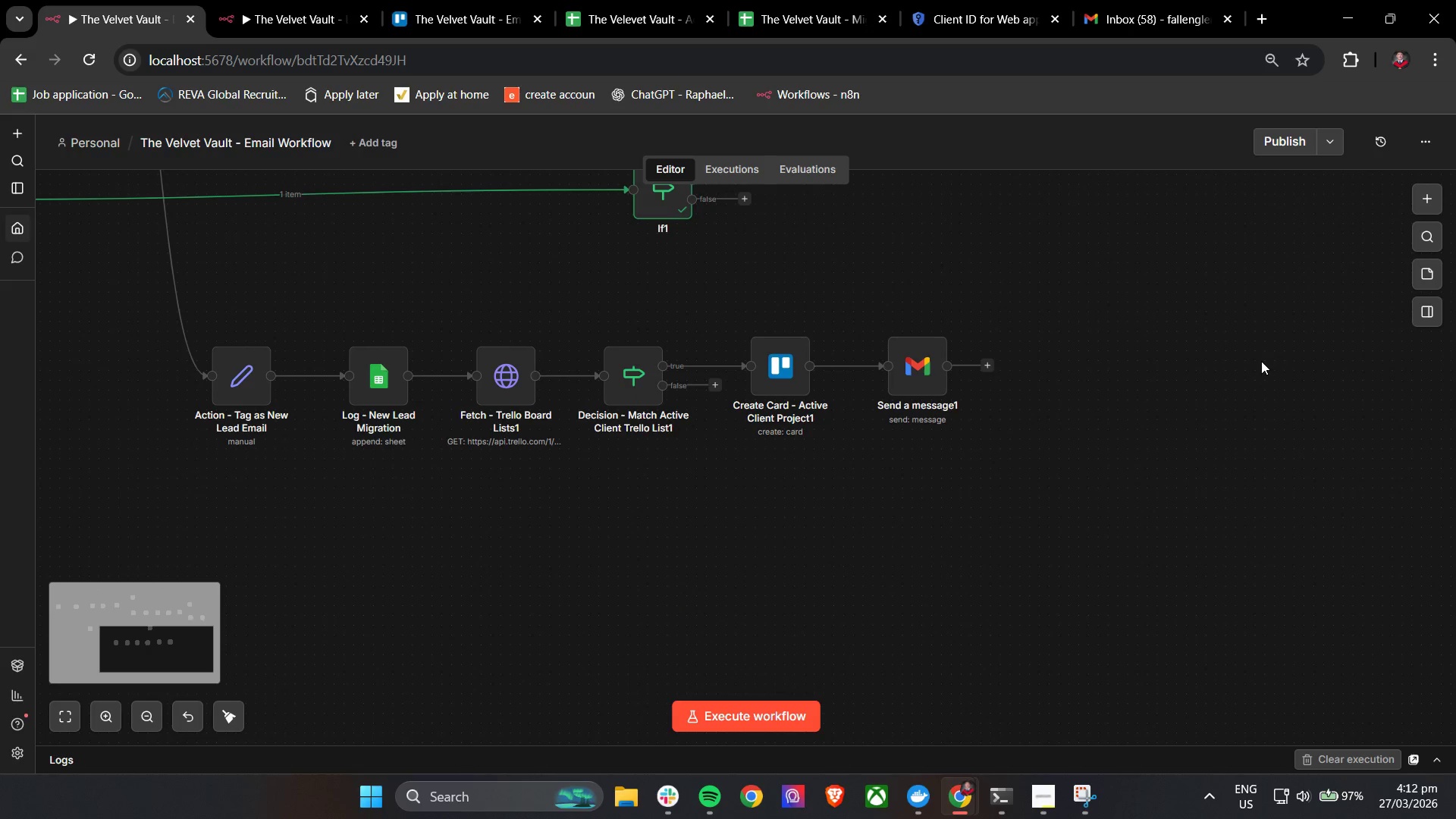 
hold_key(key=ControlLeft, duration=1.12)
left_click_drag(start_coordinate=[1242, 357], to_coordinate=[1009, 504])
 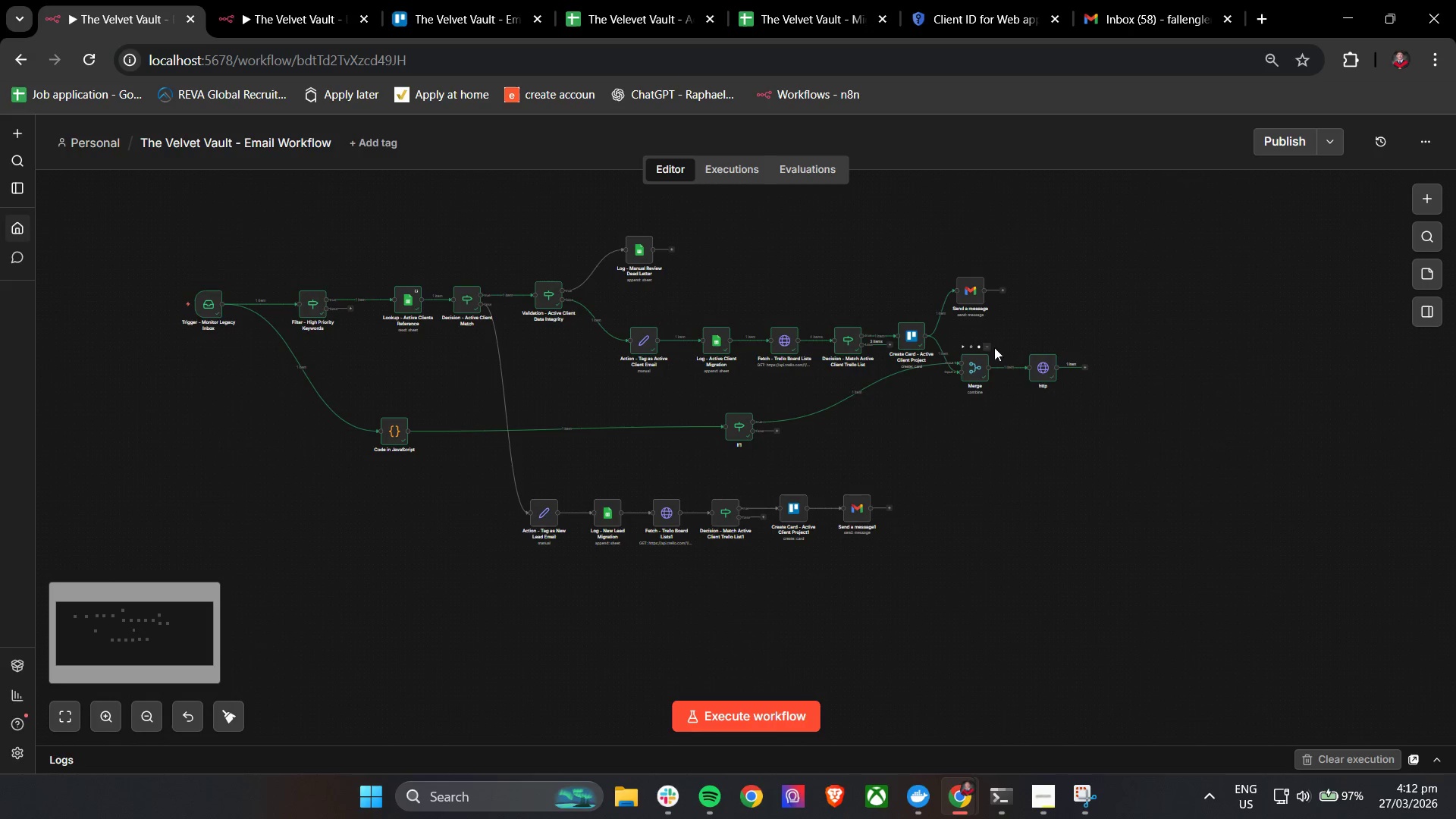 
scroll: coordinate [1239, 358], scroll_direction: down, amount: 5.0
 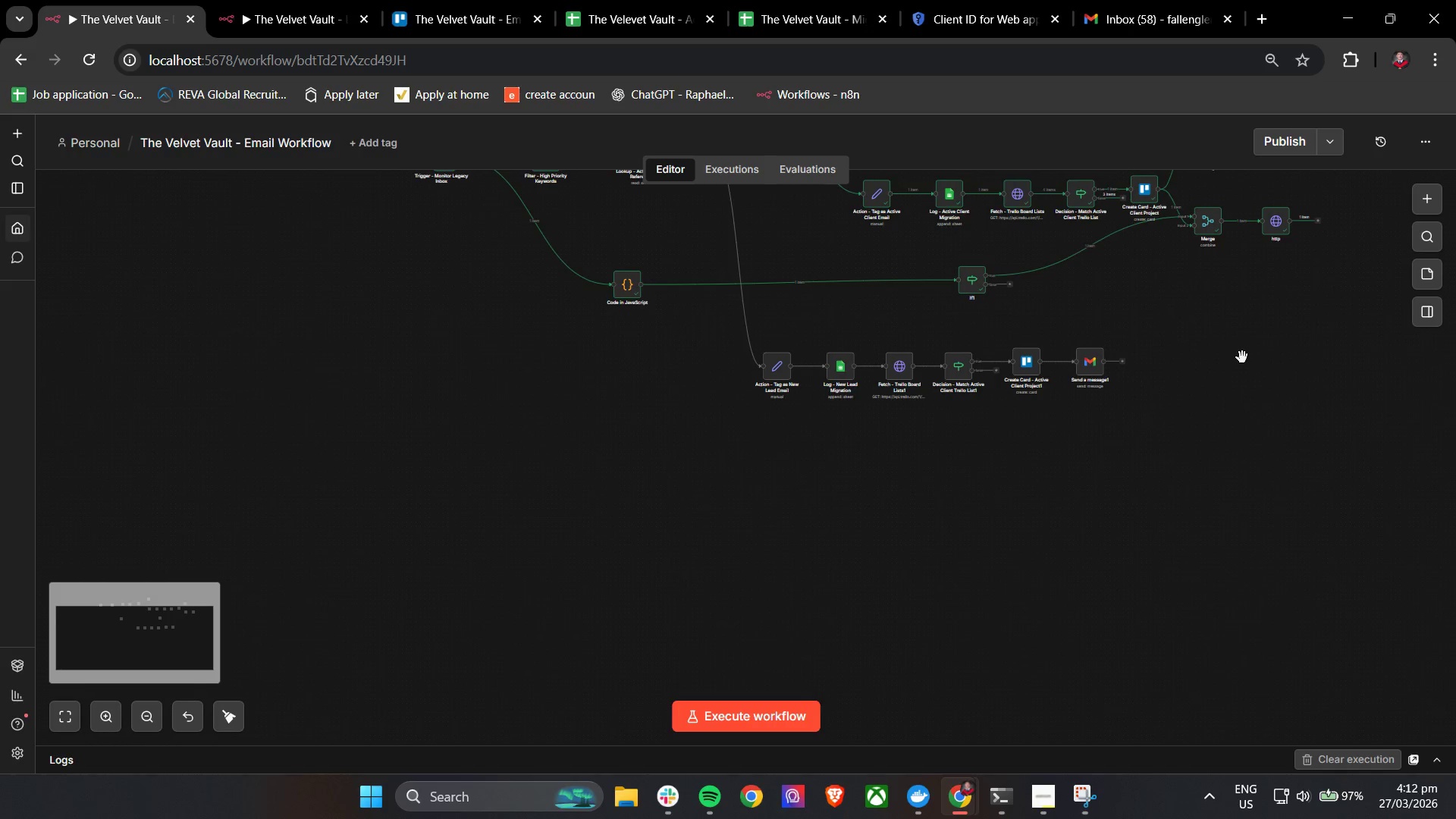 
left_click_drag(start_coordinate=[1141, 334], to_coordinate=[948, 406])
 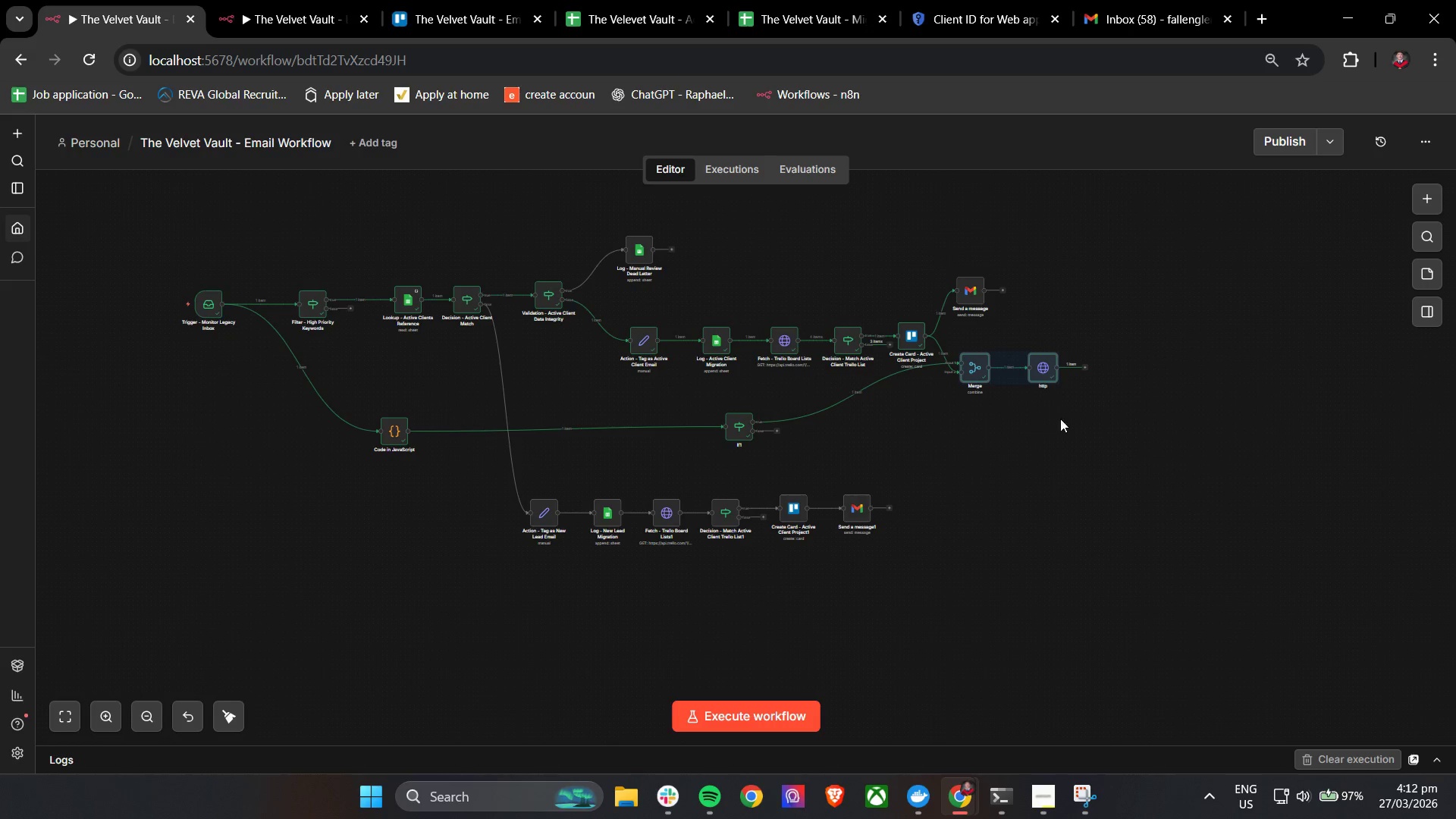 
key(Control+C)
 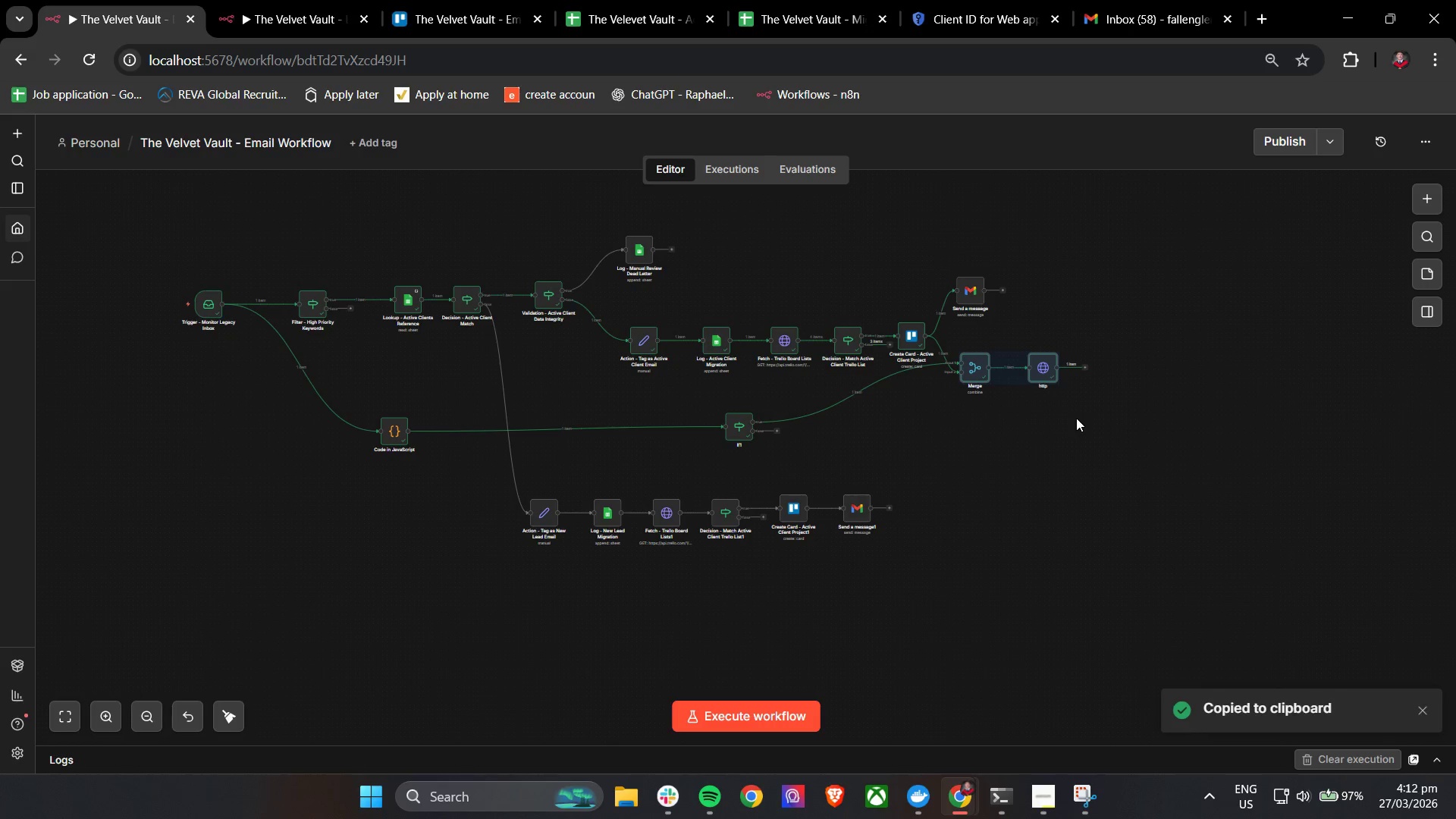 
key(Control+V)
 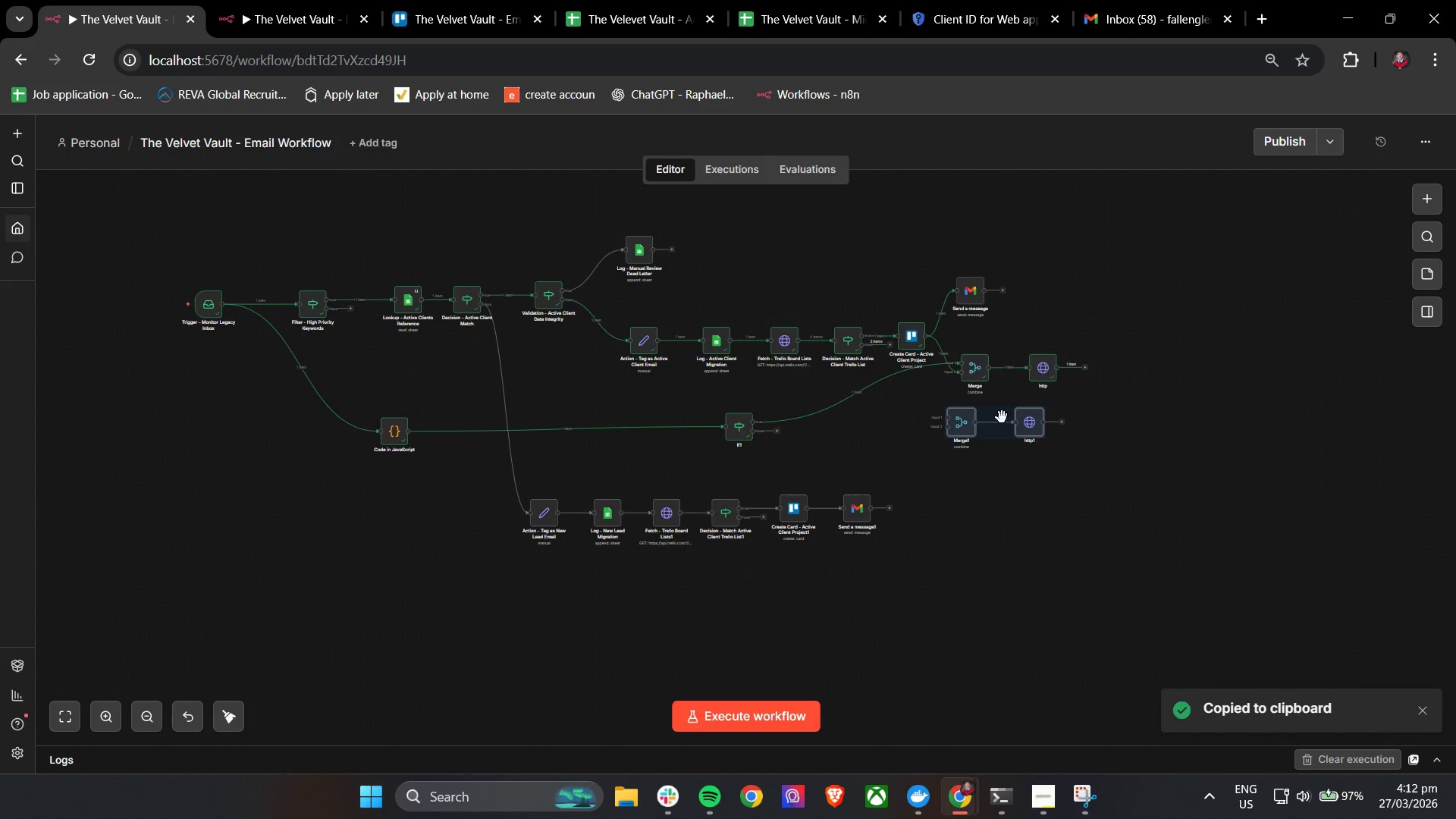 
left_click_drag(start_coordinate=[997, 418], to_coordinate=[926, 579])
 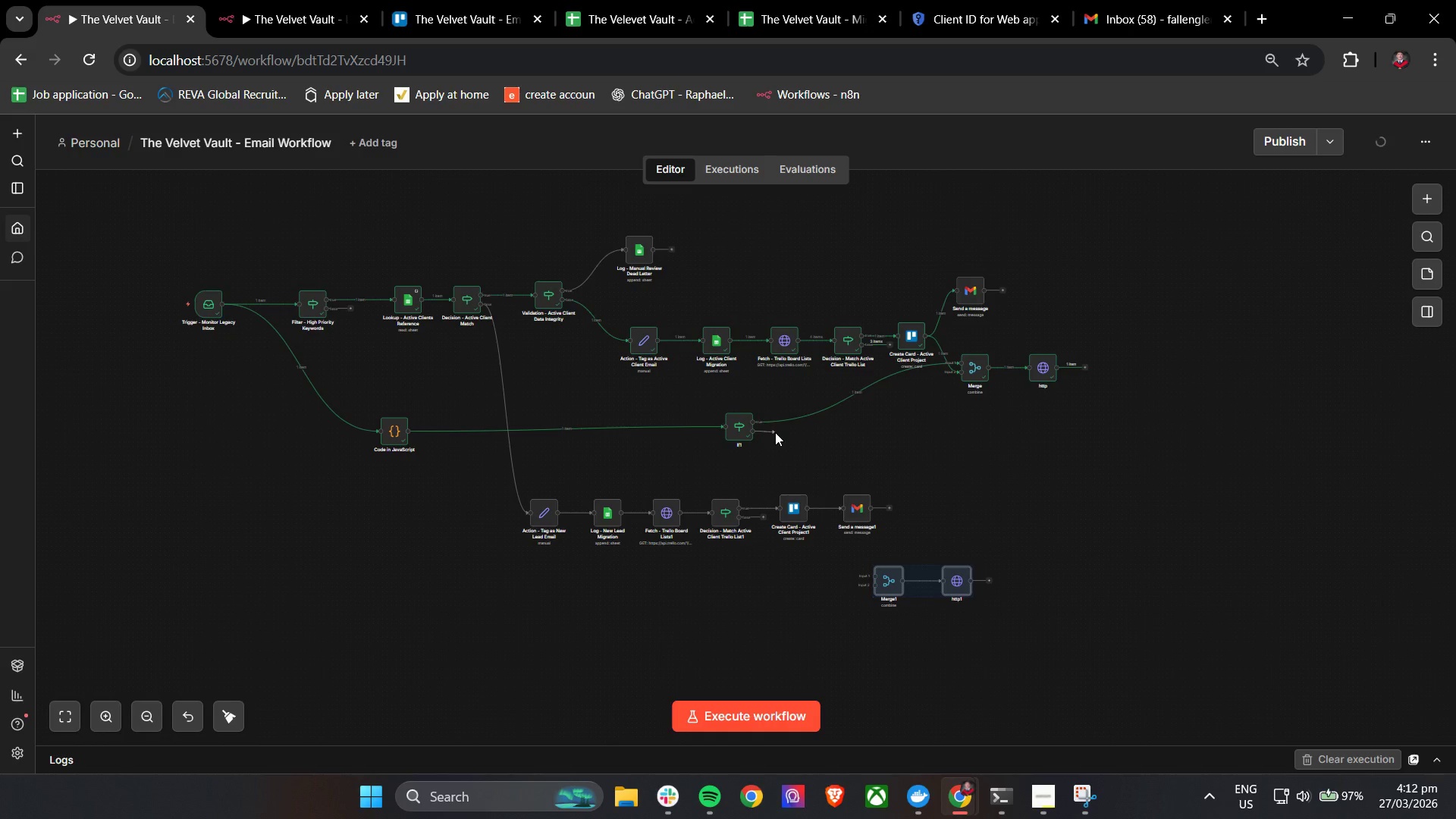 
left_click_drag(start_coordinate=[755, 423], to_coordinate=[855, 573])
 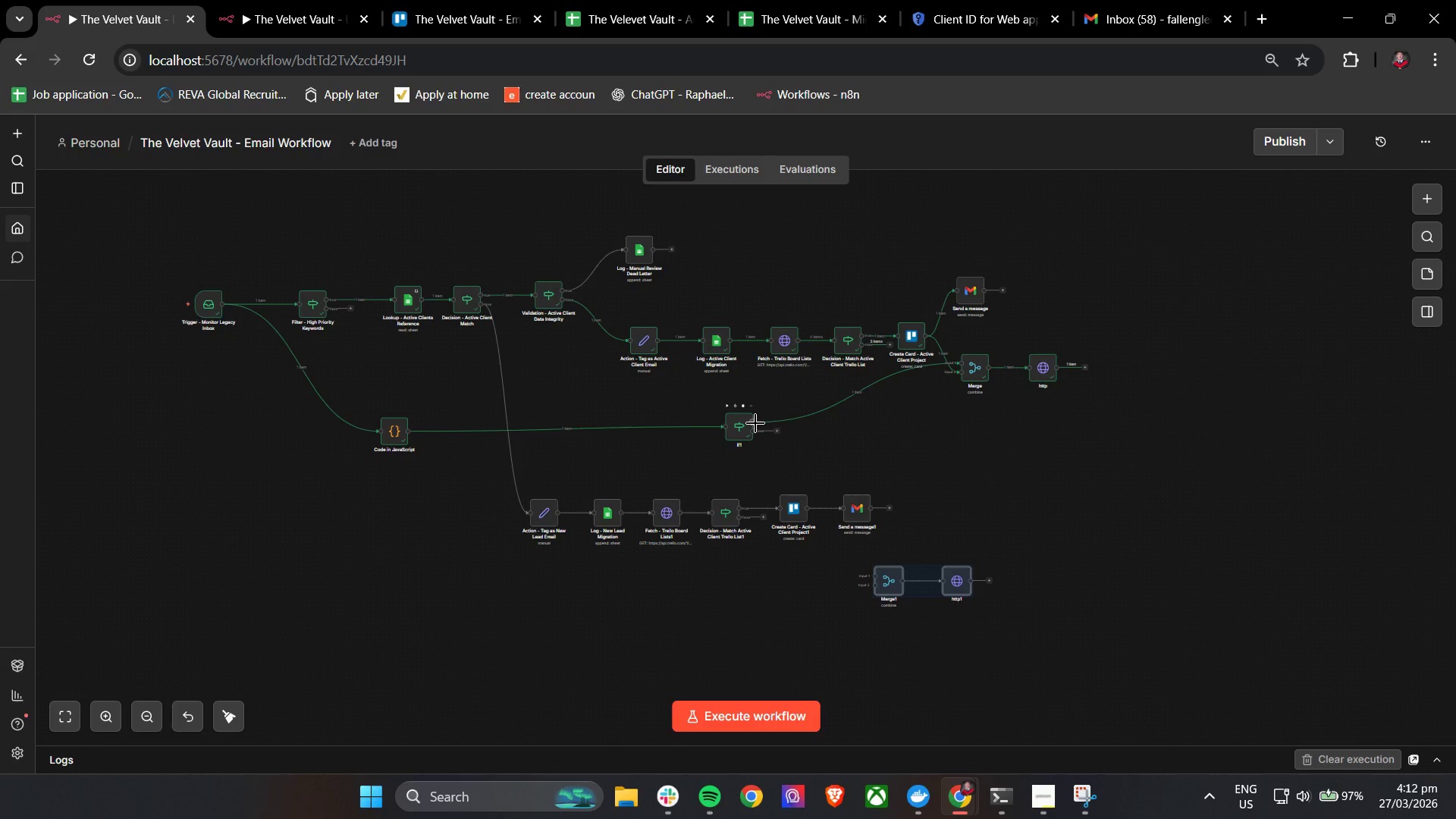 
left_click_drag(start_coordinate=[752, 423], to_coordinate=[871, 576])
 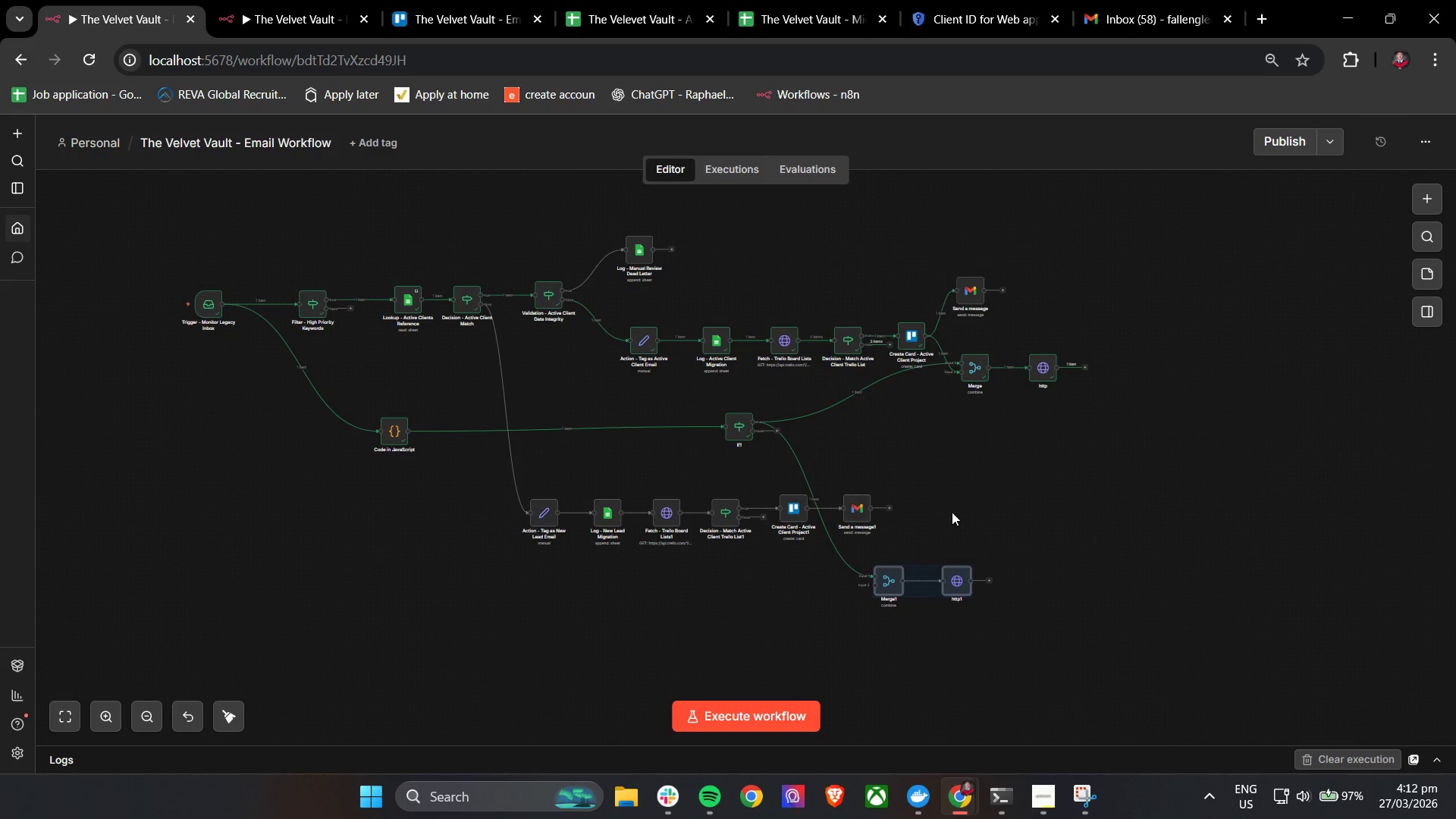 
left_click([955, 501])
 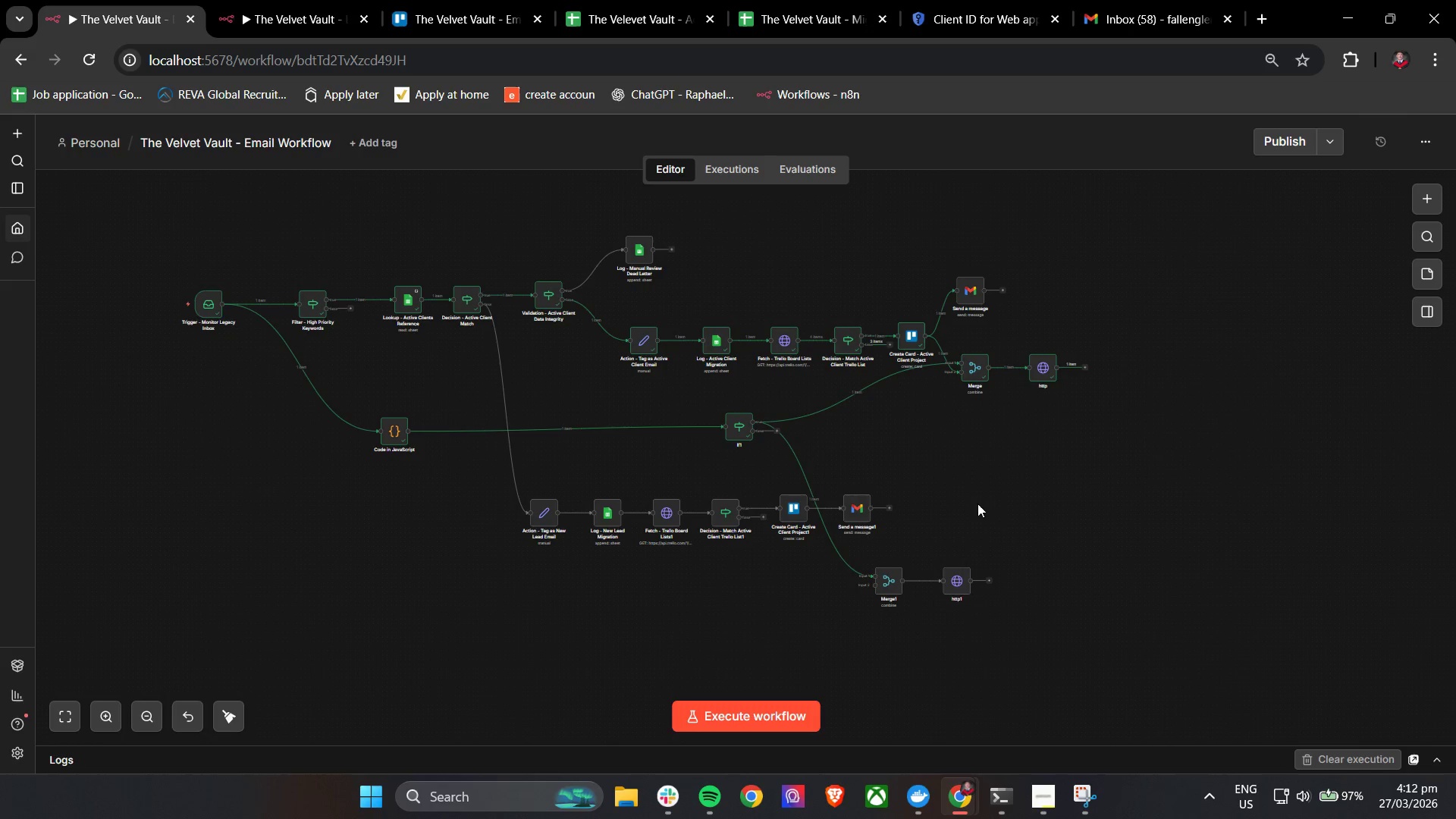 
hold_key(key=ControlLeft, duration=0.42)
scroll: coordinate [993, 511], scroll_direction: up, amount: 3.0
 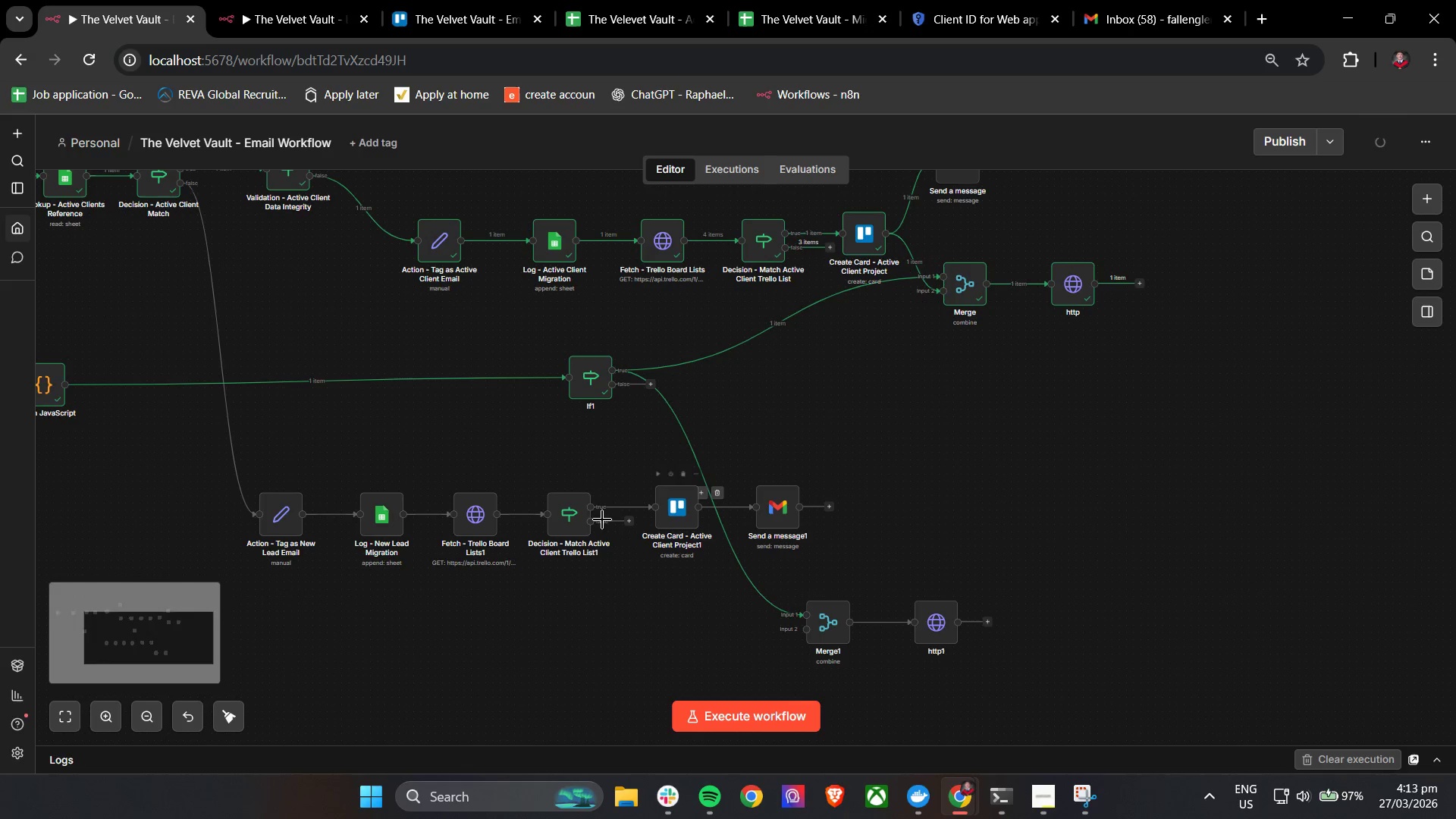 
hold_key(key=ControlLeft, duration=1.52)
left_click_drag(start_coordinate=[375, 439], to_coordinate=[697, 463])
 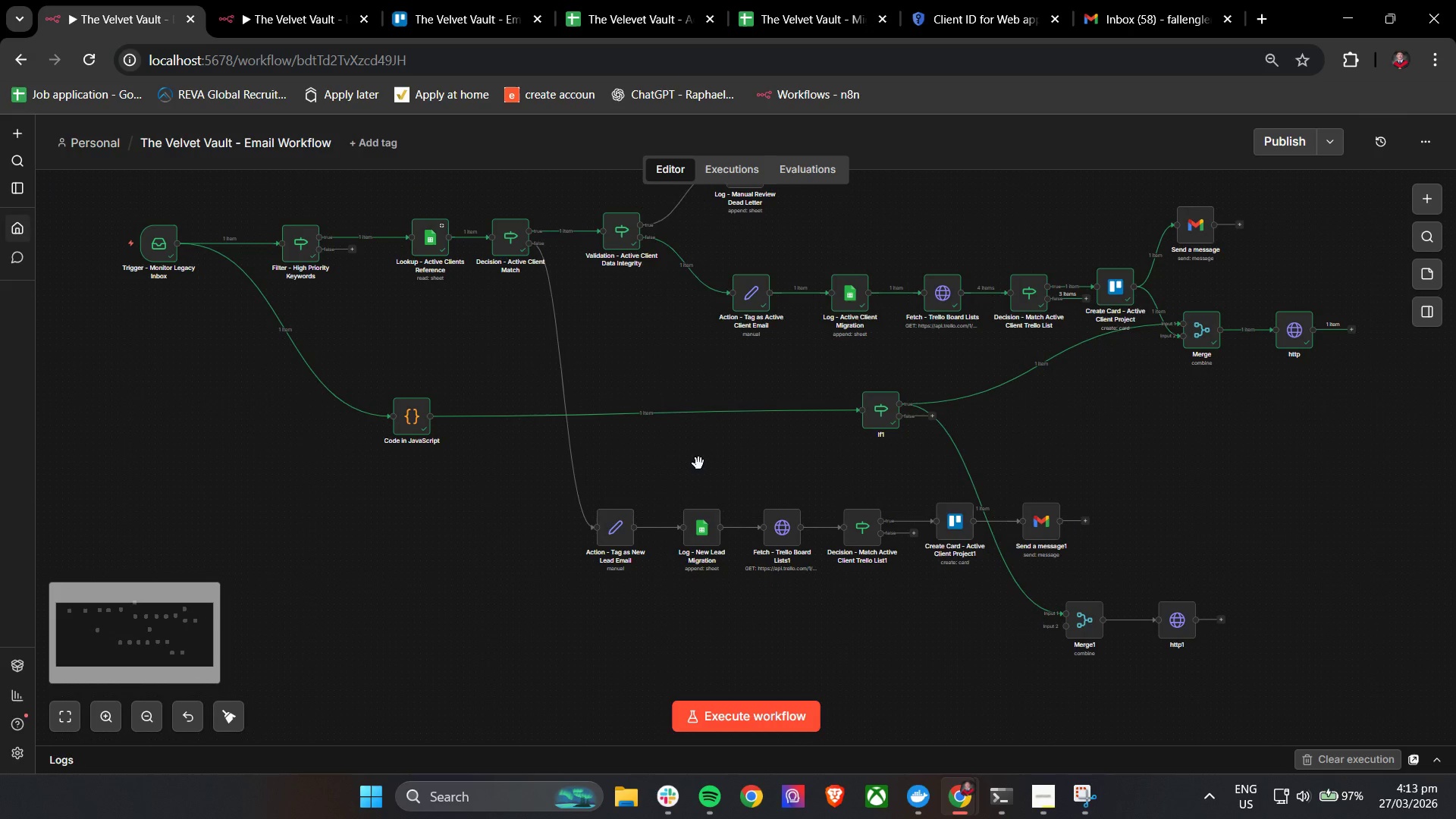 
hold_key(key=ControlLeft, duration=0.75)
 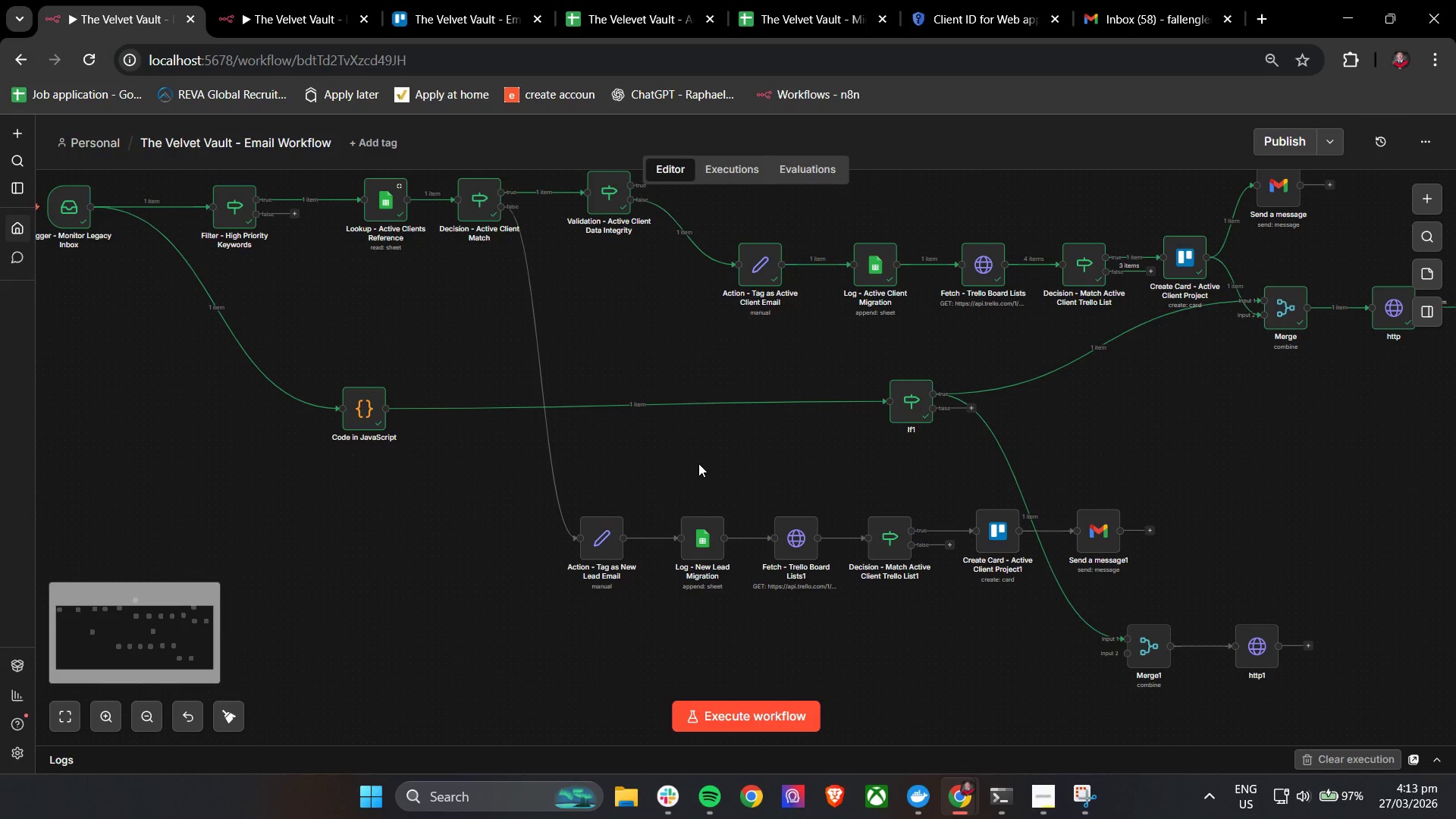 
scroll: coordinate [698, 463], scroll_direction: down, amount: 1.0
 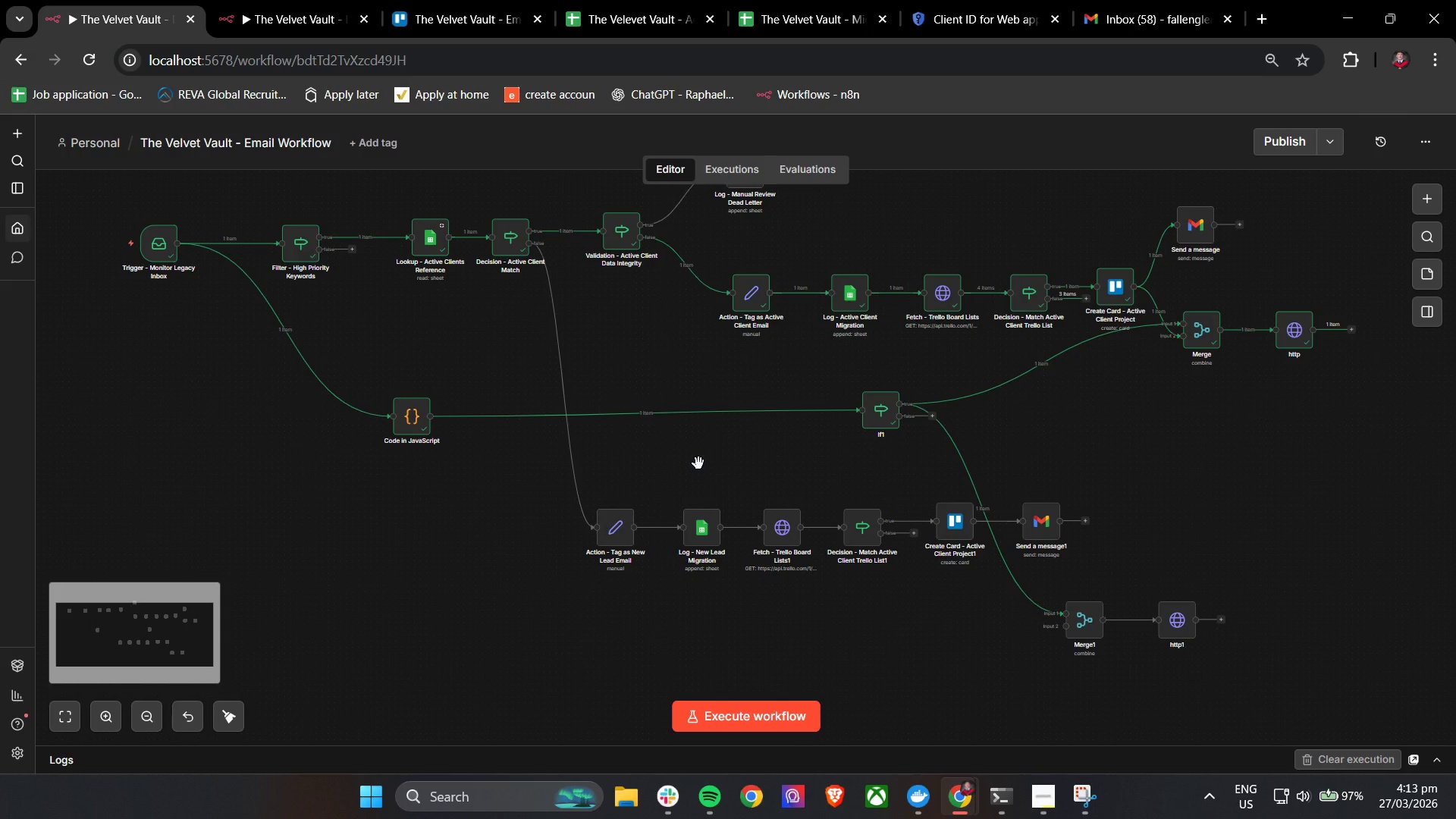 
scroll: coordinate [698, 463], scroll_direction: up, amount: 1.0
 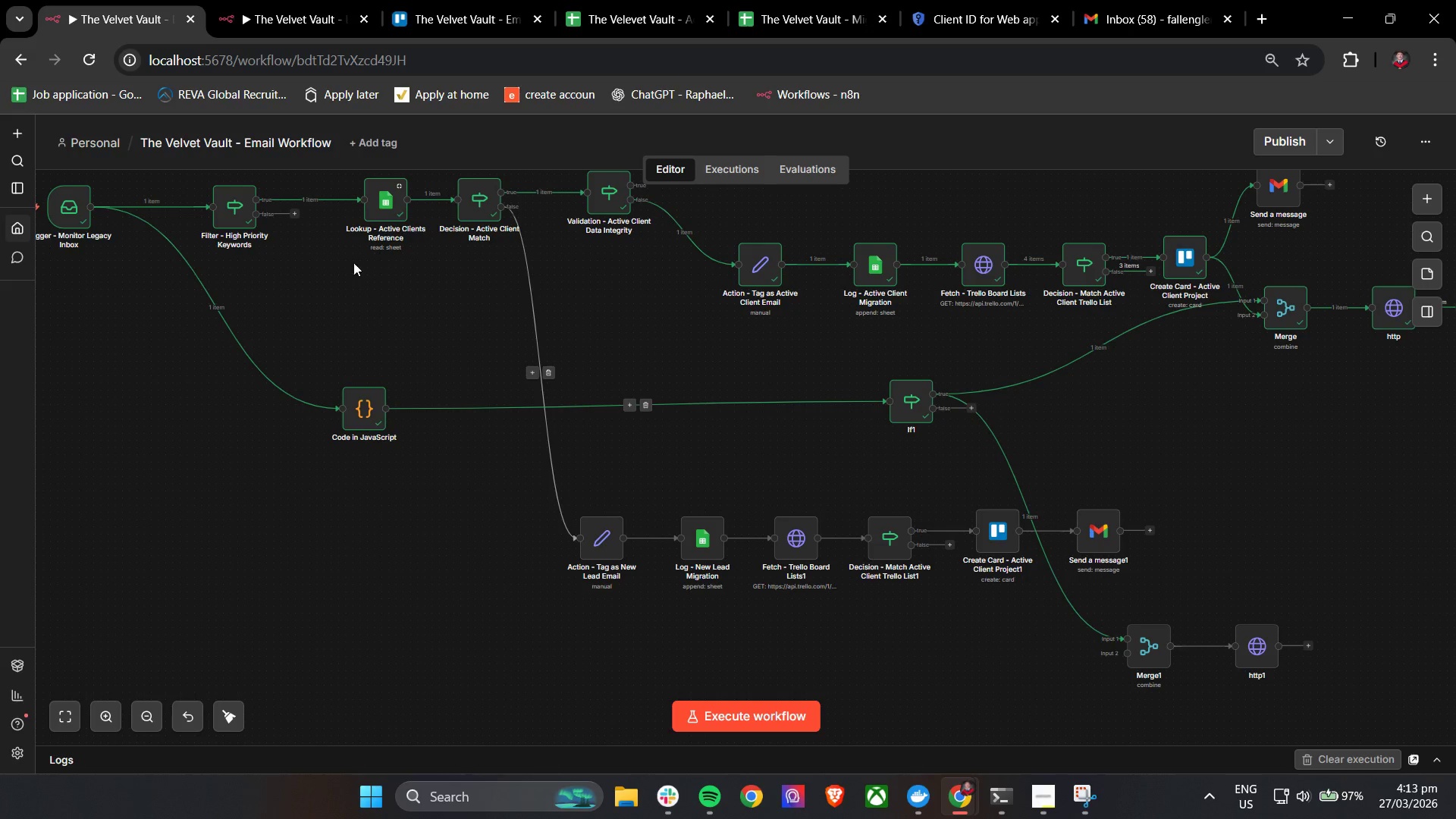 
left_click([312, 6])
 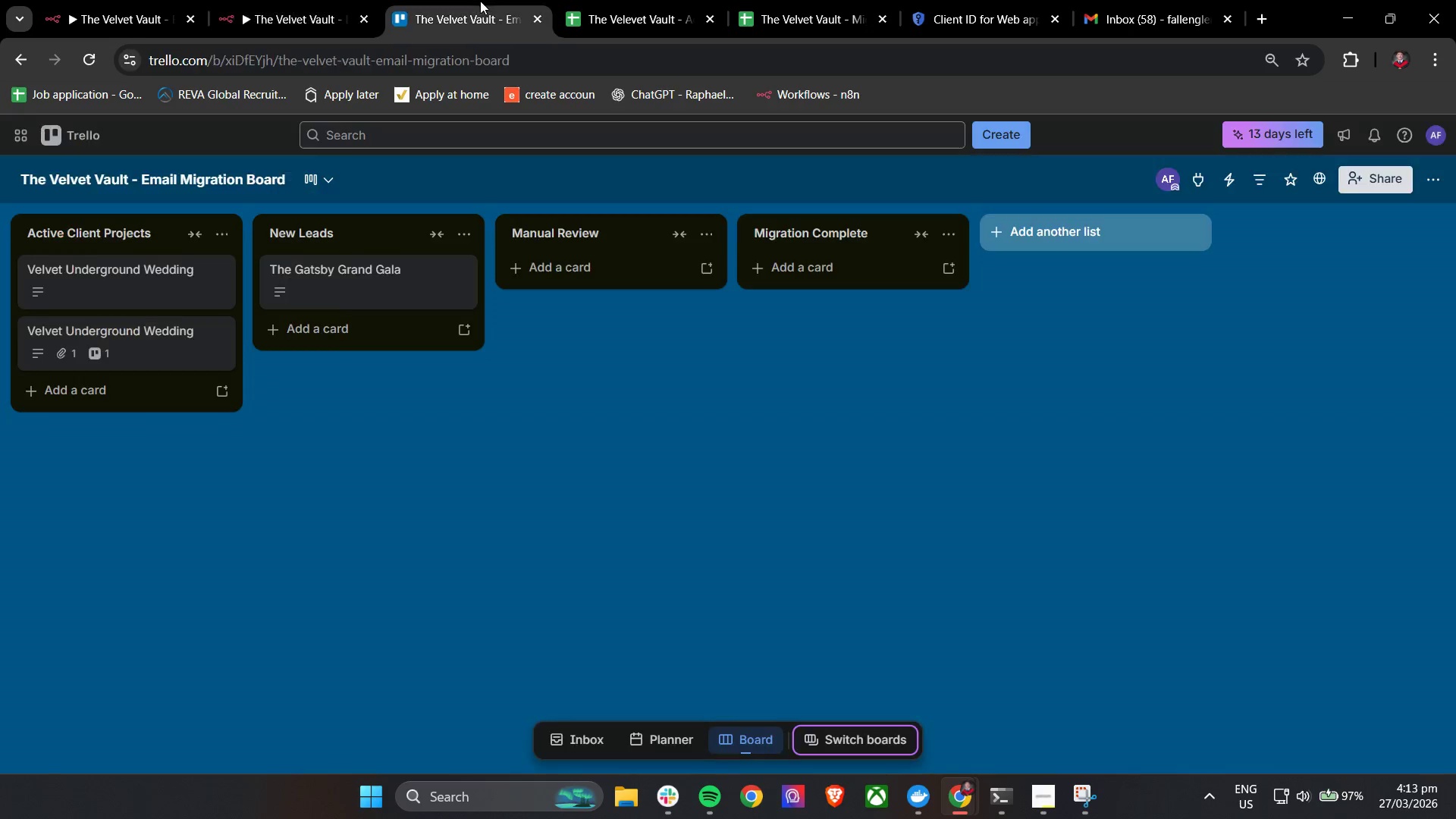 
double_click([246, 0])
 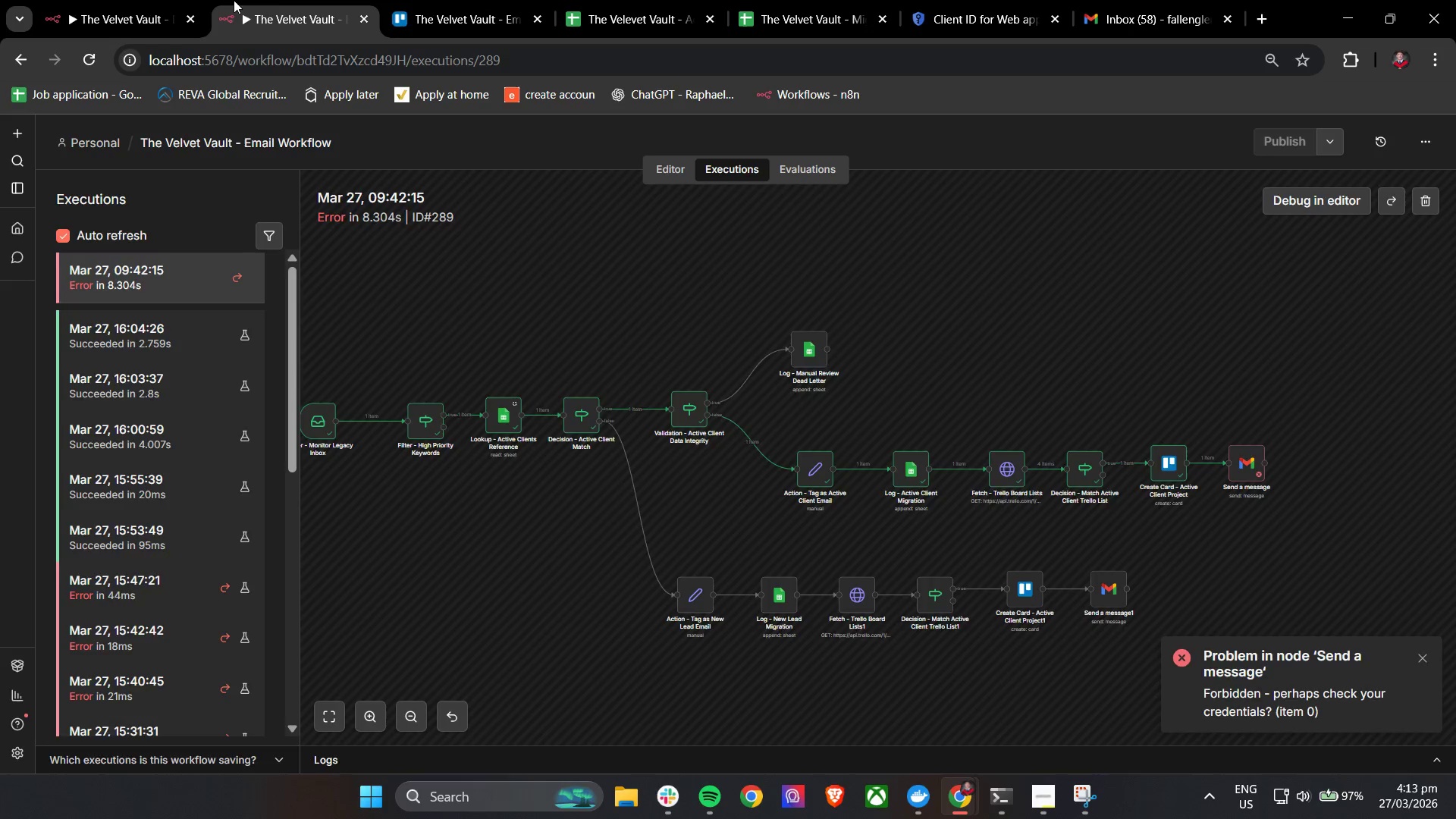 
triple_click([102, 0])
 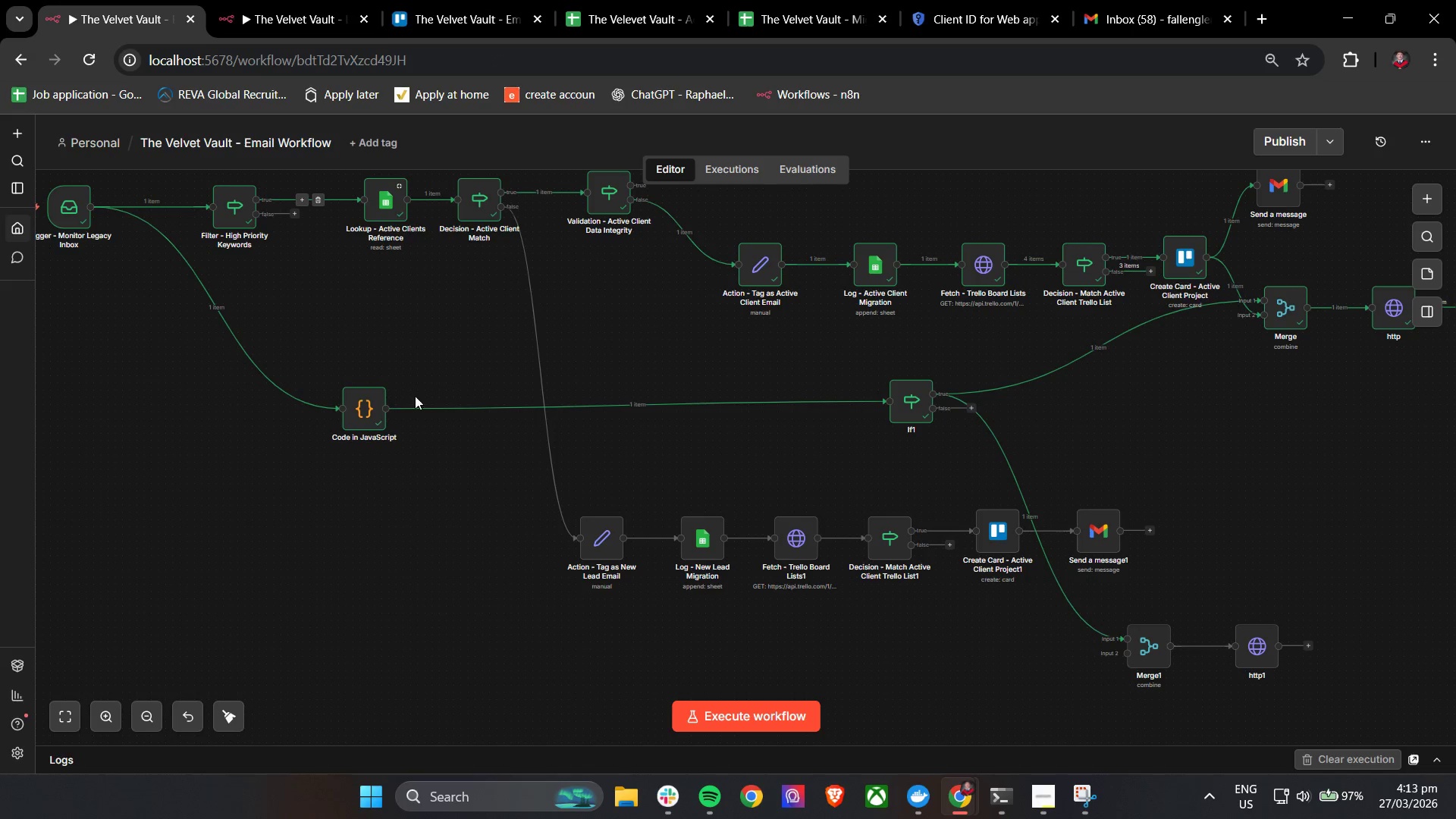 
hold_key(key=ControlLeft, duration=0.66)
 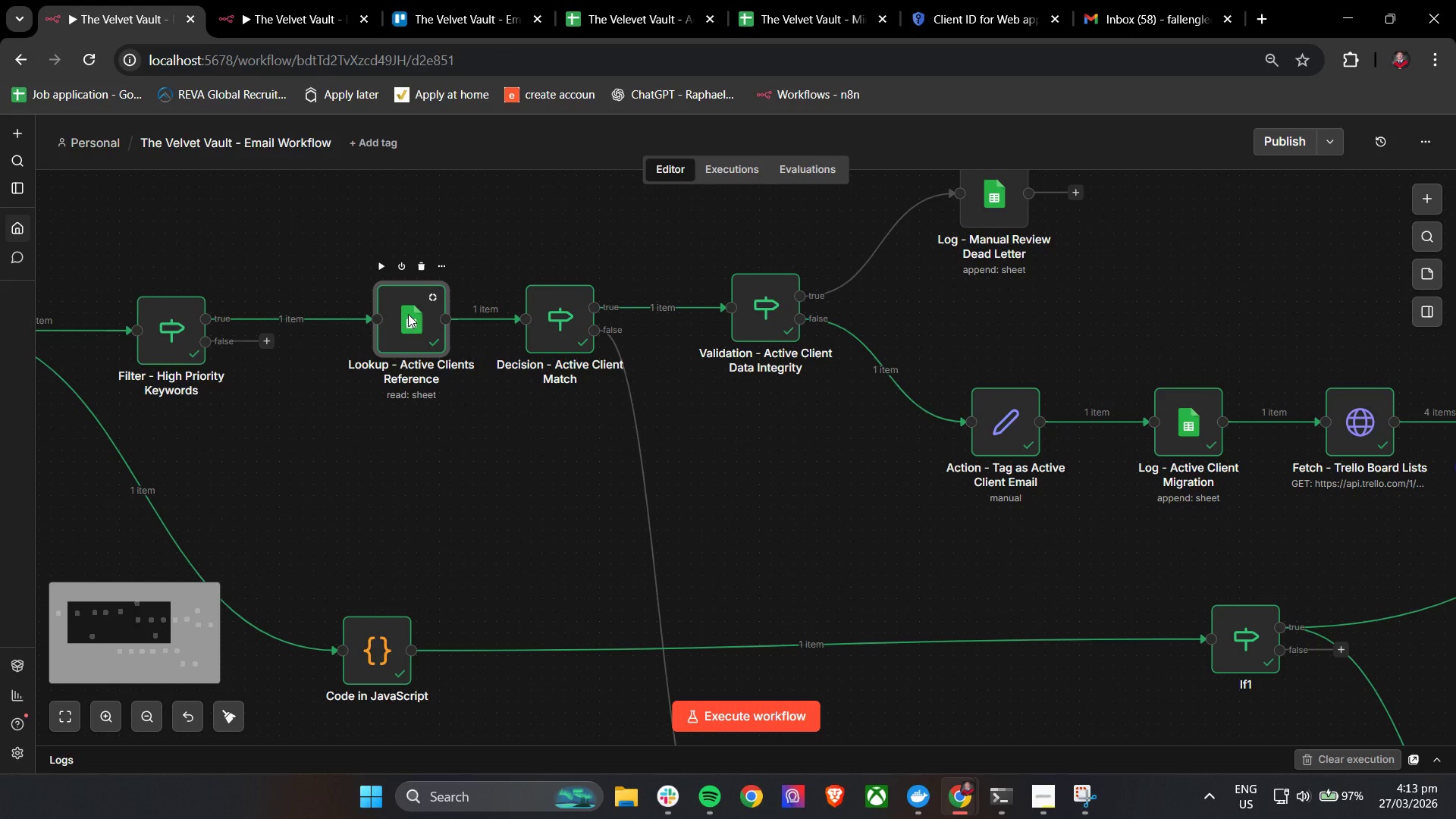 
scroll: coordinate [459, 444], scroll_direction: up, amount: 3.0
 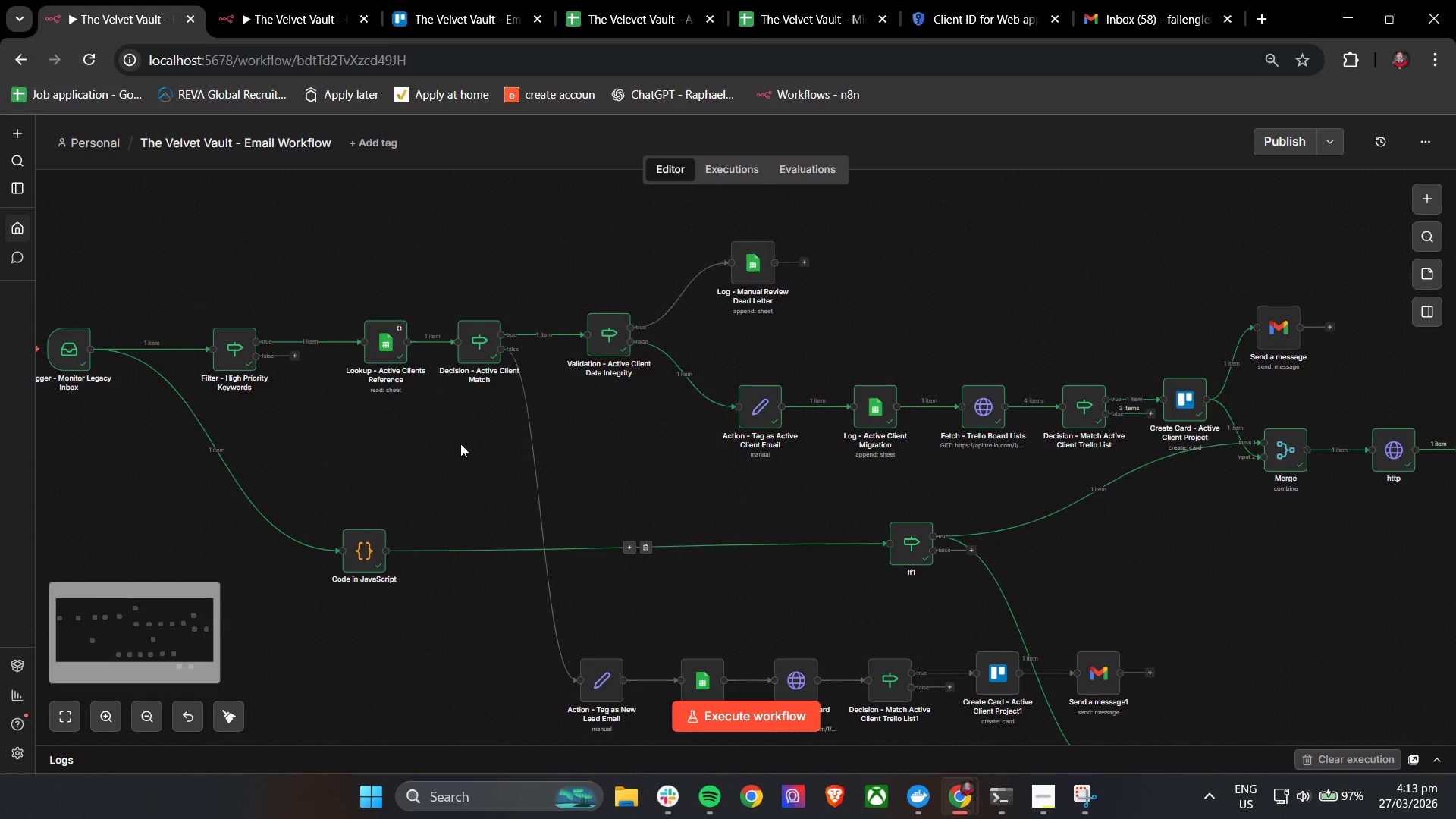 
left_click([408, 314])
 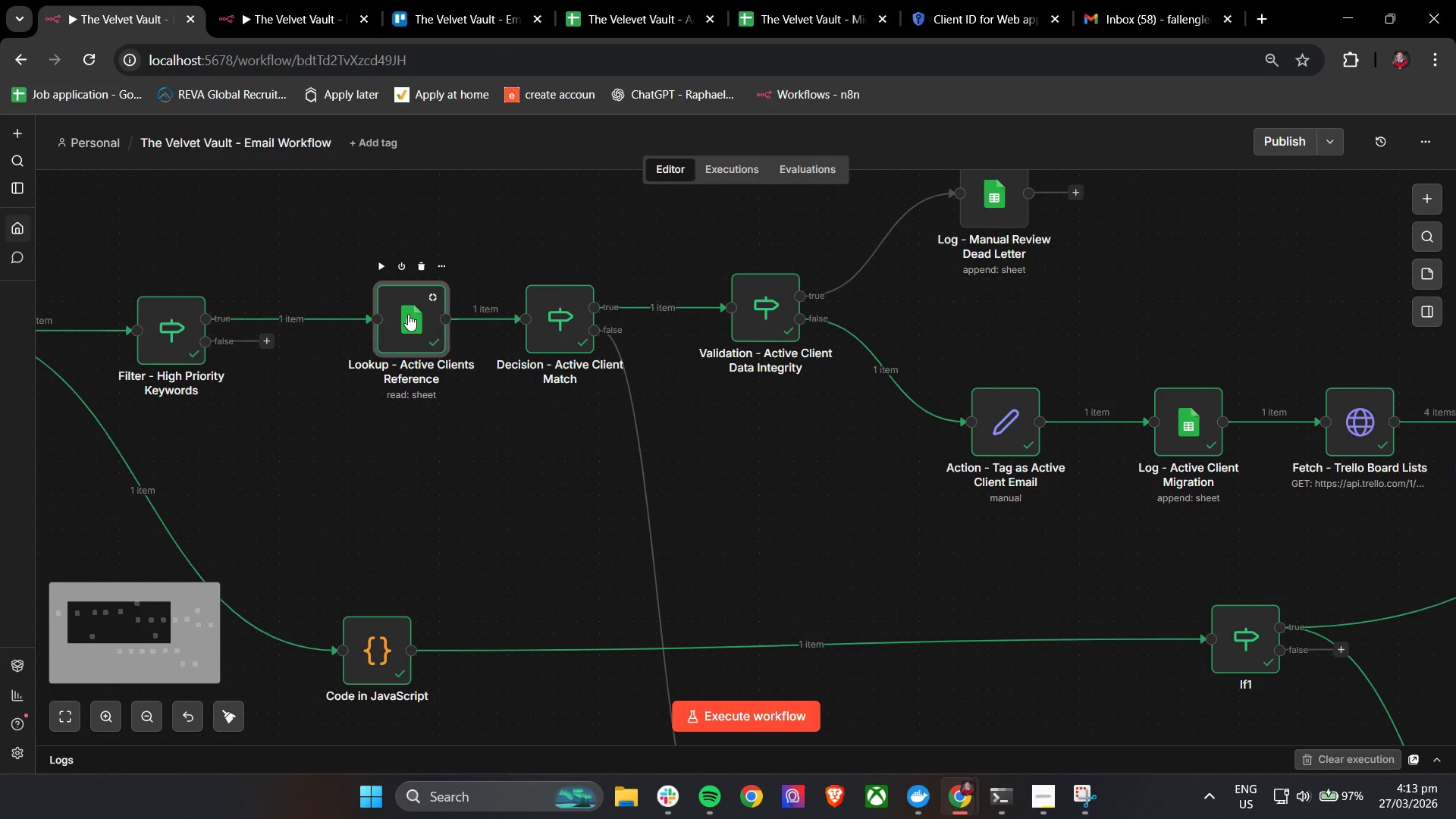 
scroll: coordinate [344, 382], scroll_direction: up, amount: 3.0
 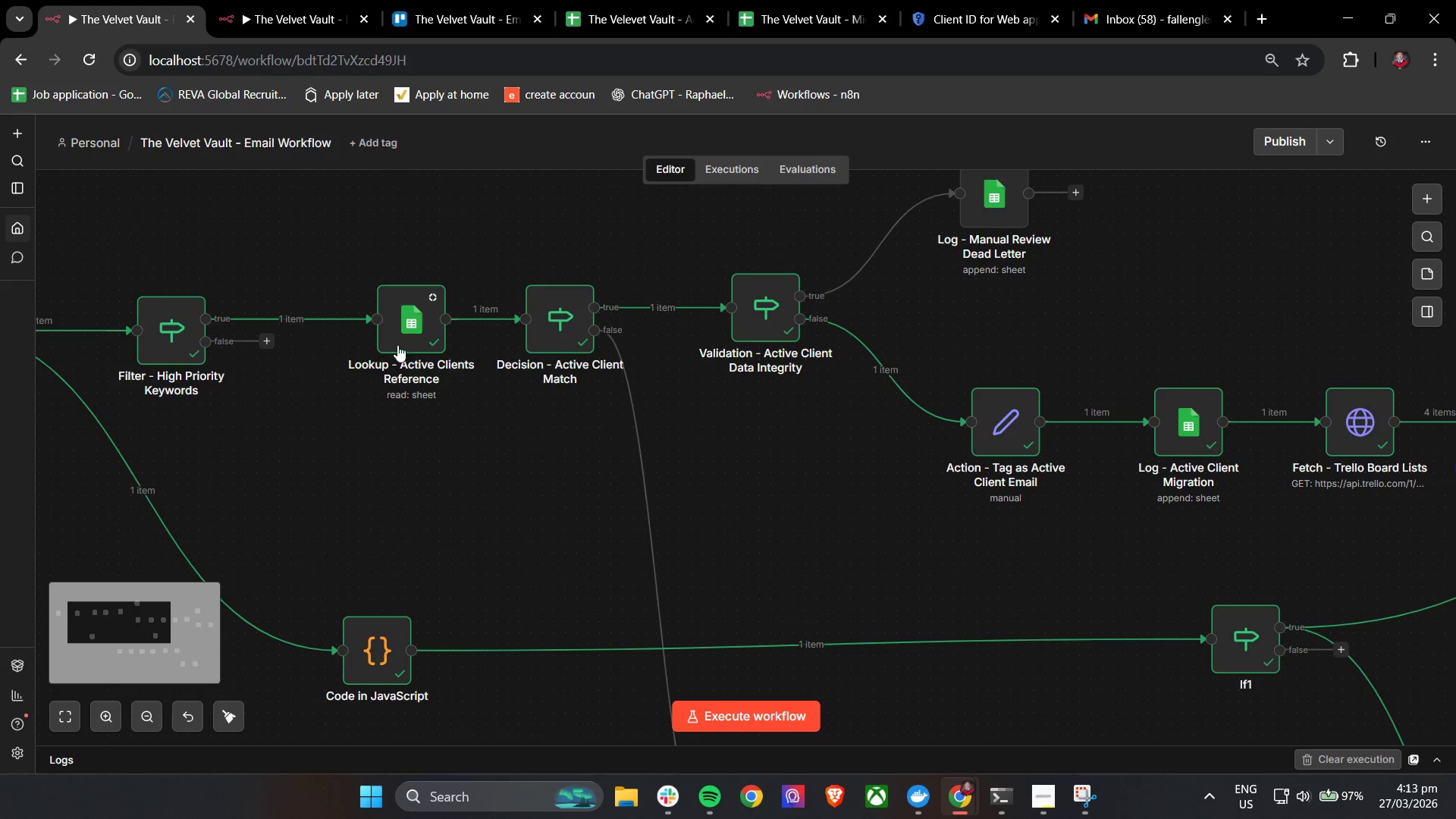 
double_click([408, 314])
 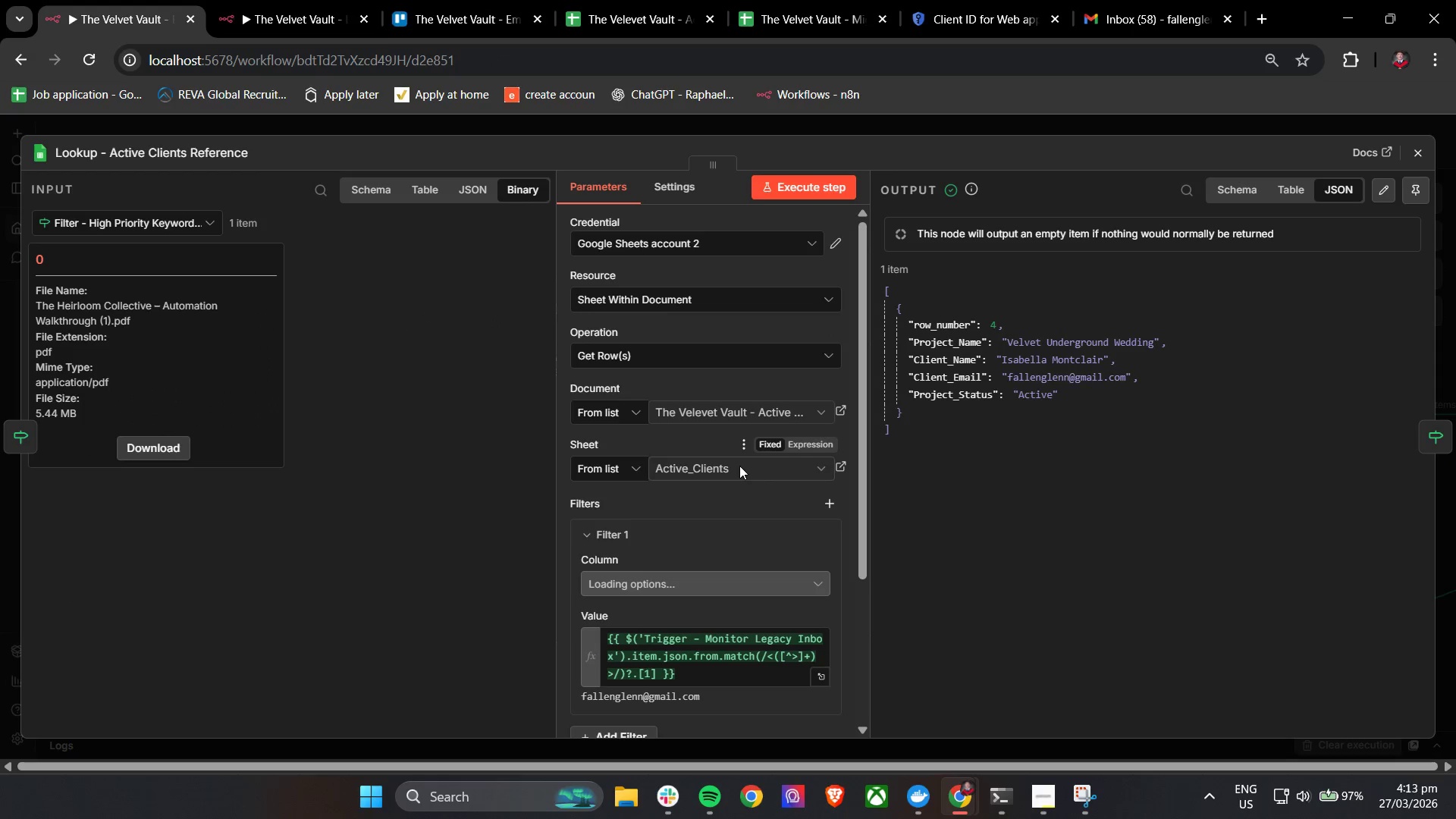 
scroll: coordinate [767, 462], scroll_direction: down, amount: 4.0
 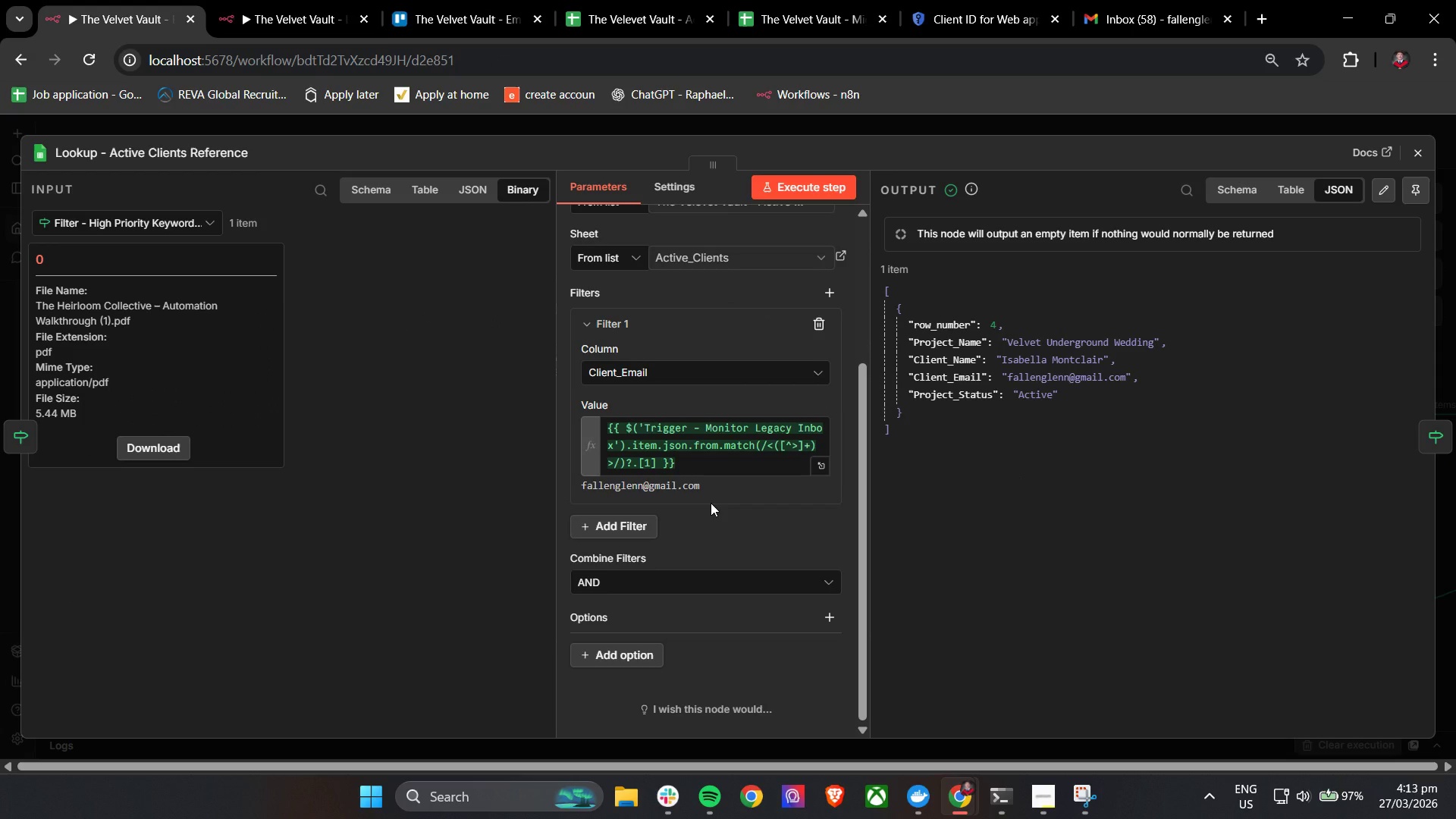 
left_click([290, 0])
 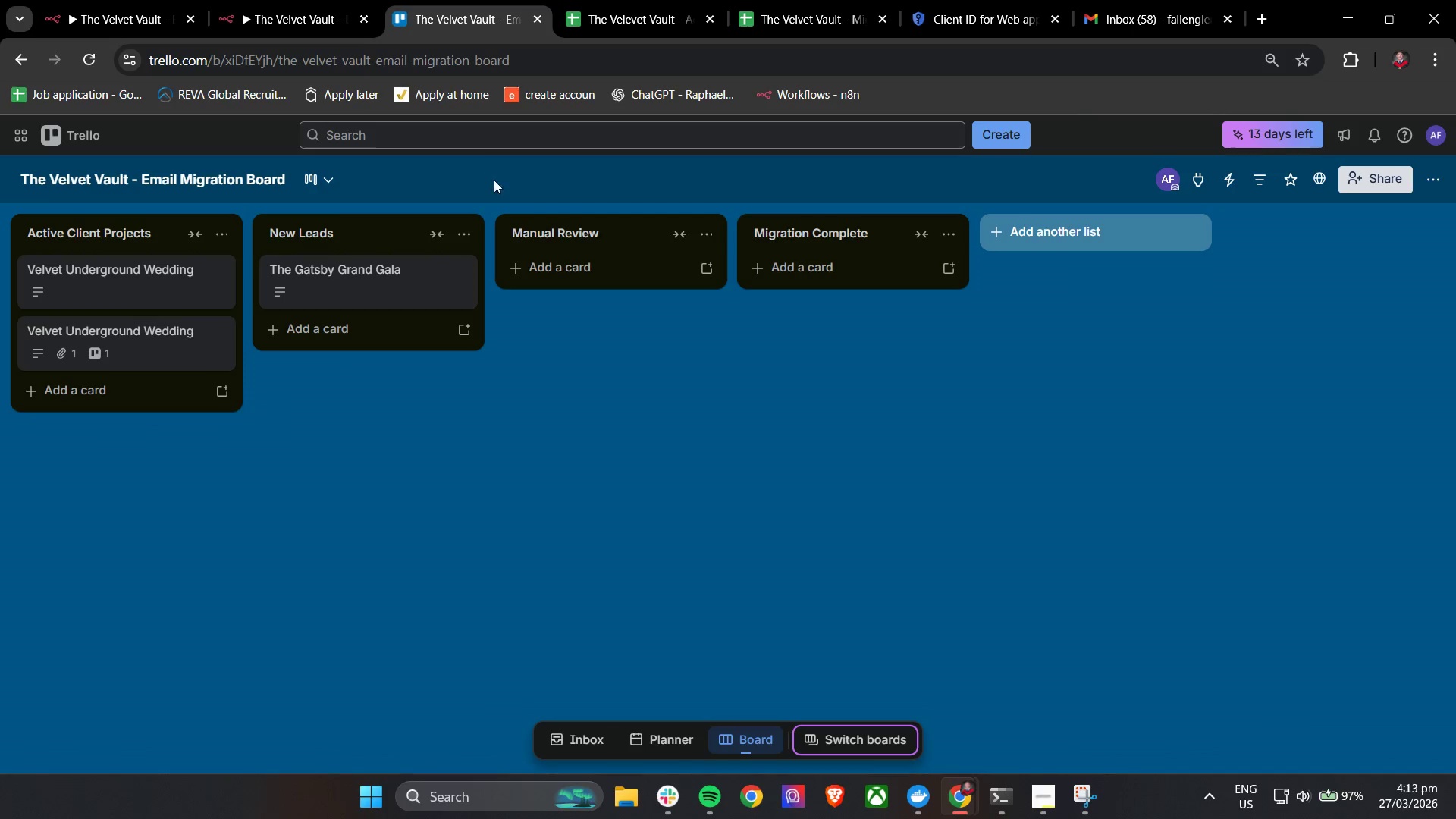 
left_click([621, 0])
 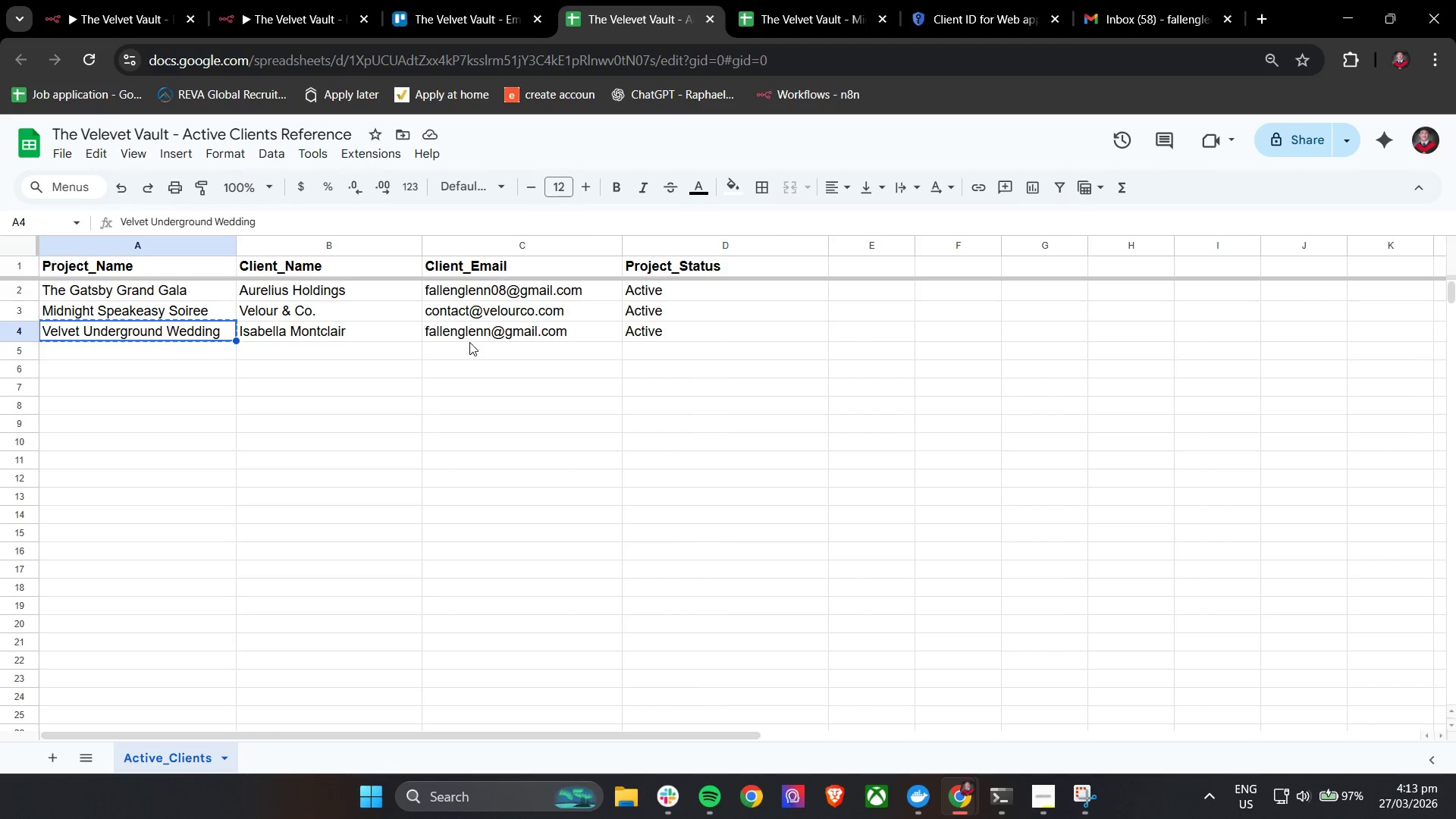 
wait(5.95)
 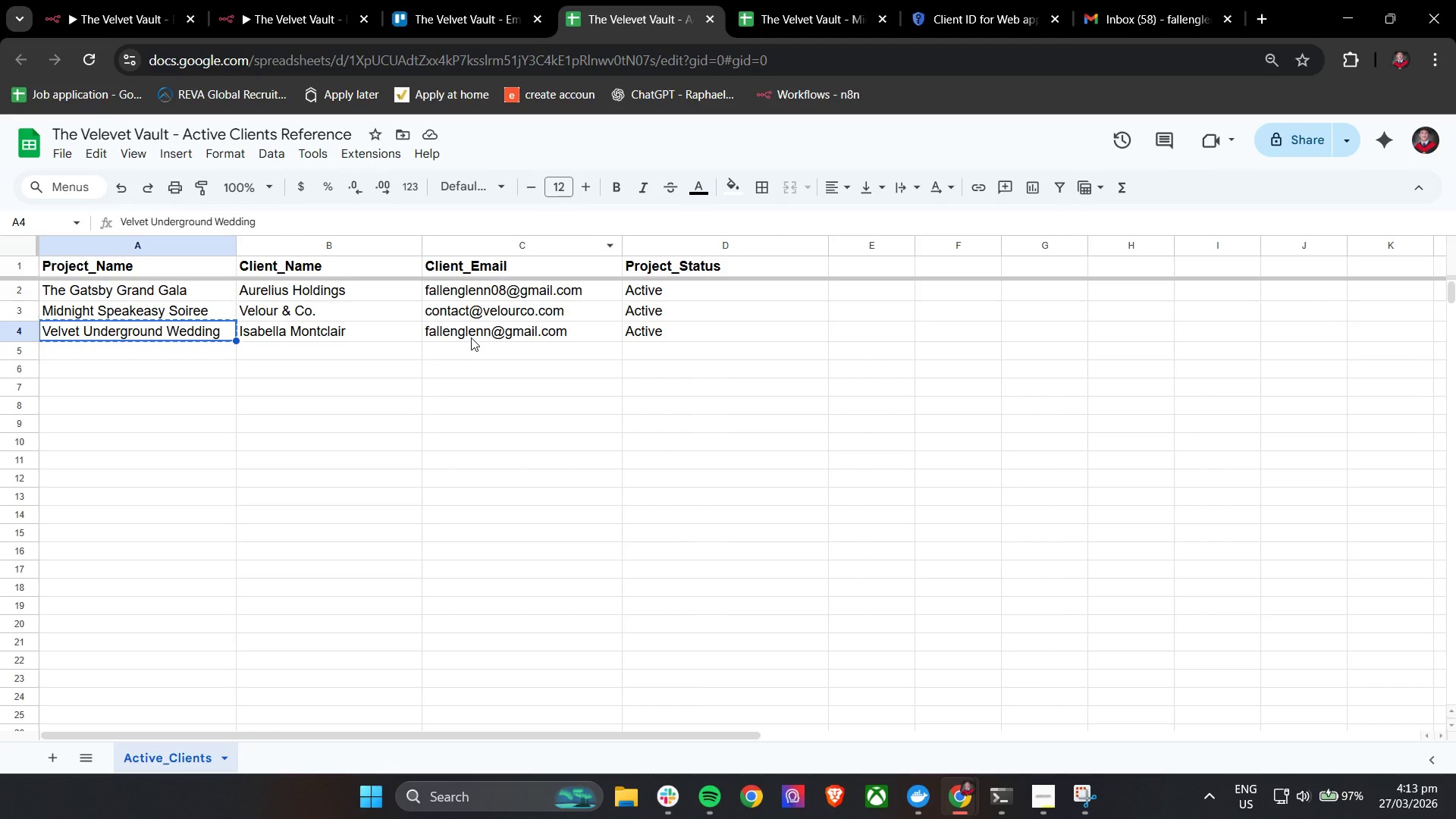 
left_click([486, 331])
 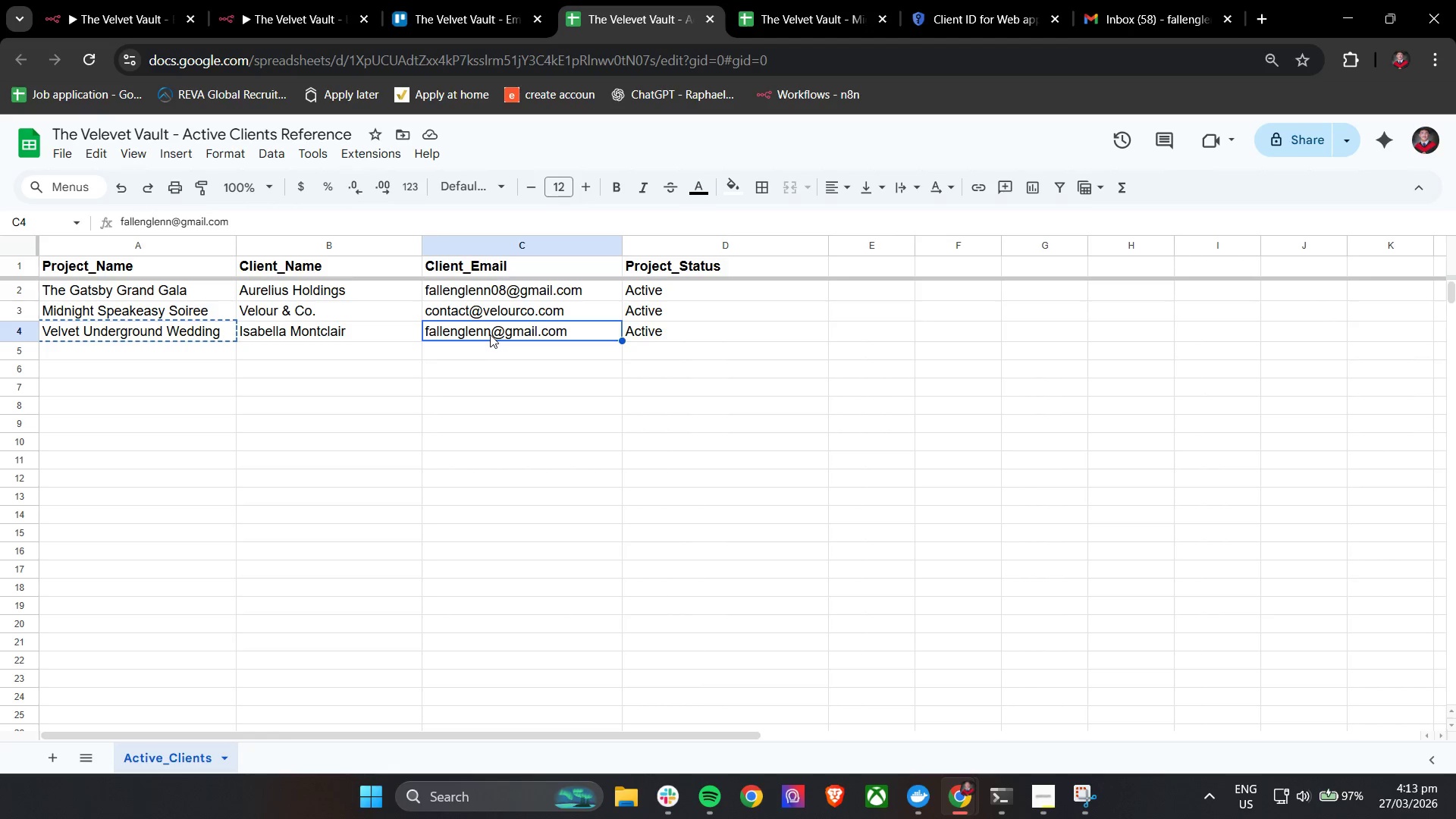 
double_click([490, 334])
 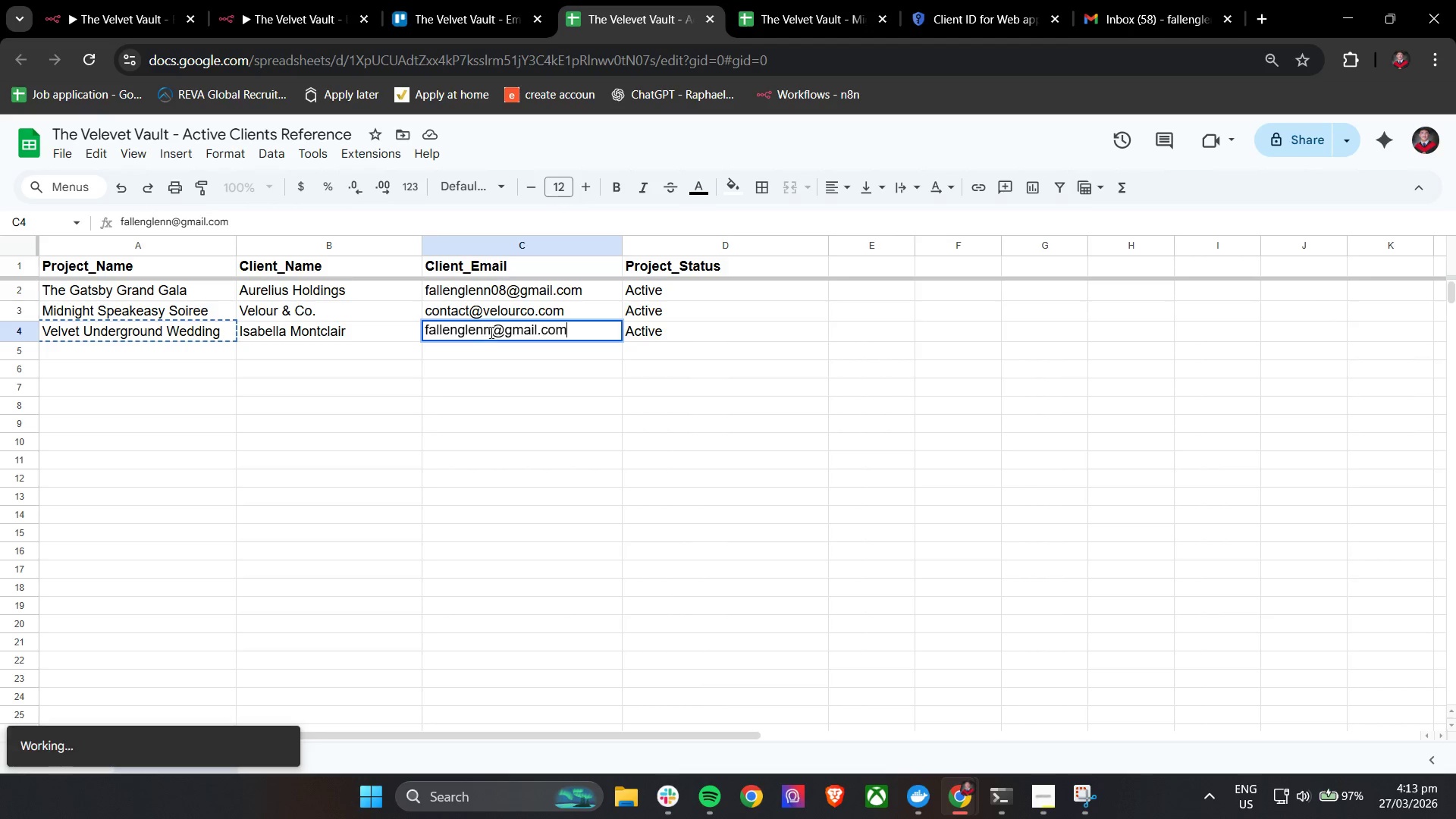 
left_click([490, 328])
 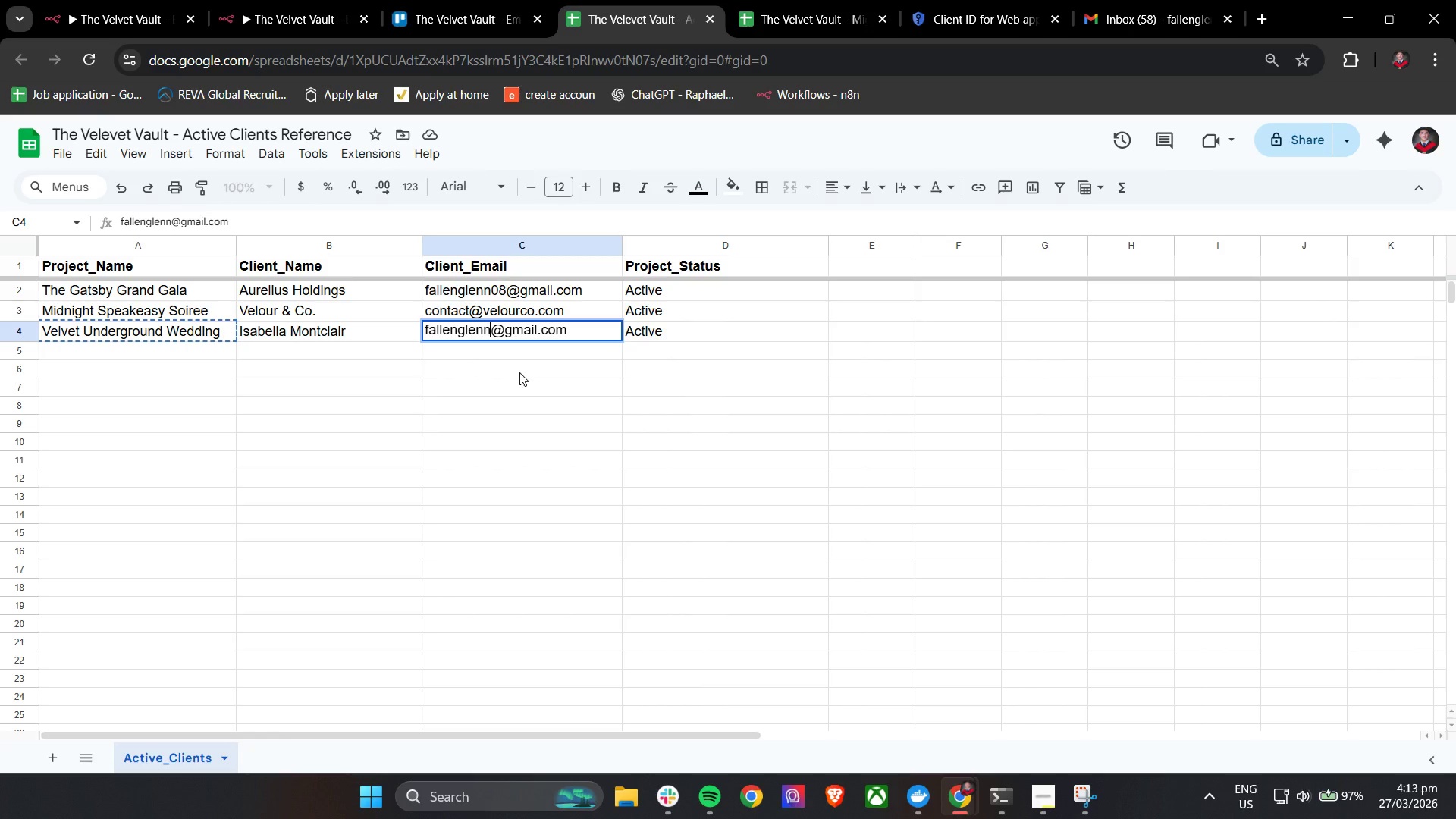 
key(1)
 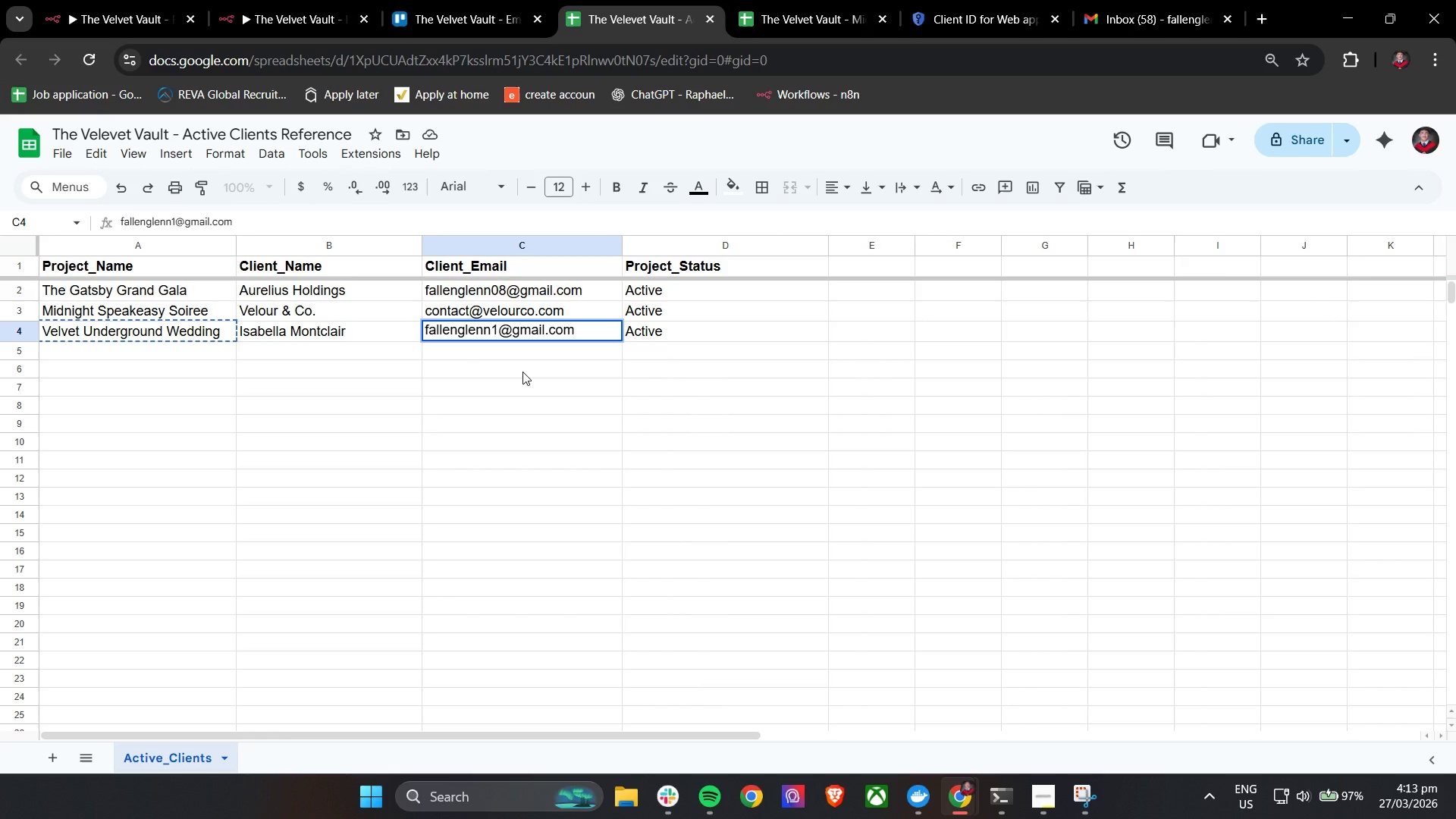 
left_click([522, 372])
 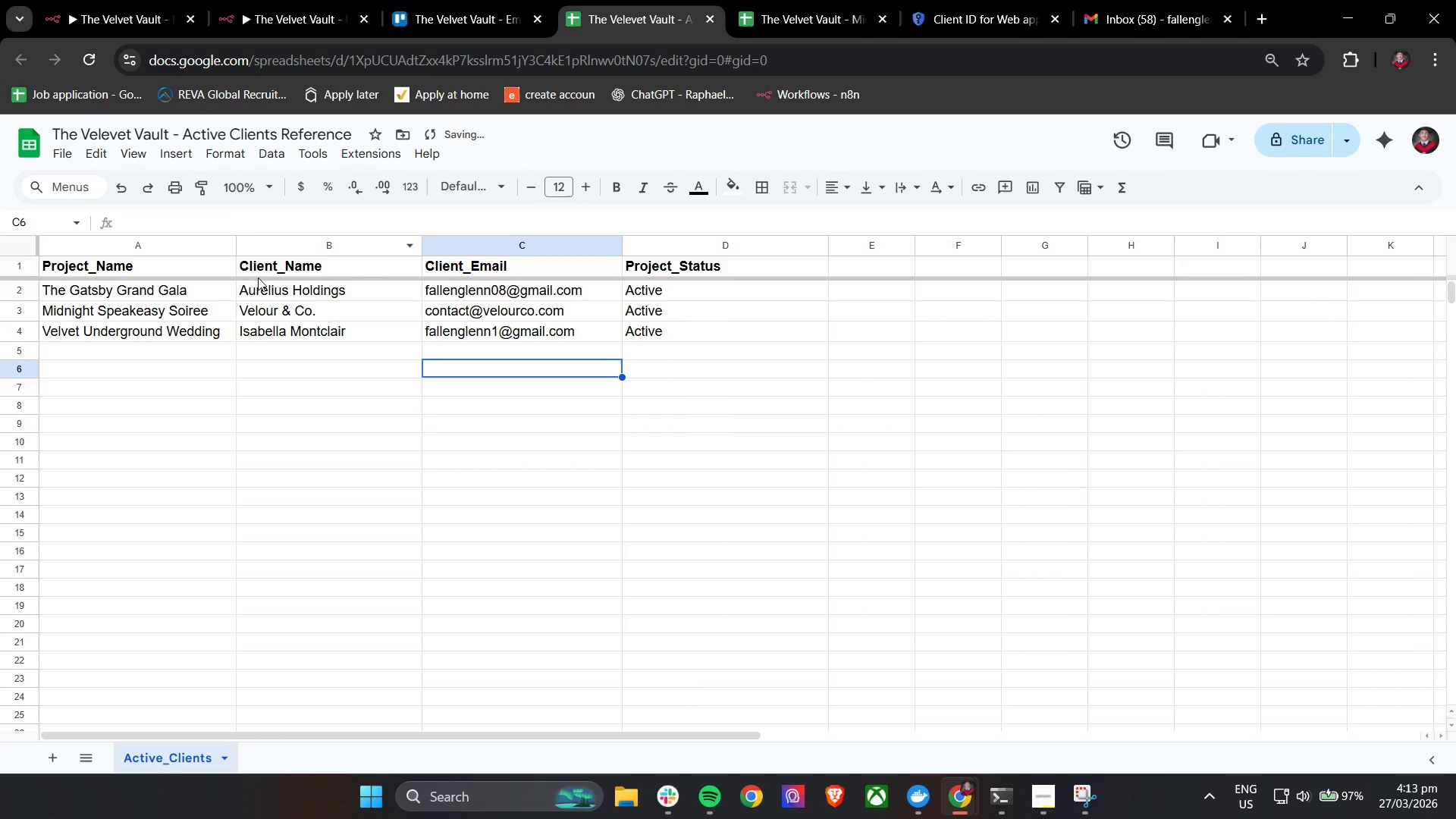 
left_click([114, 0])
 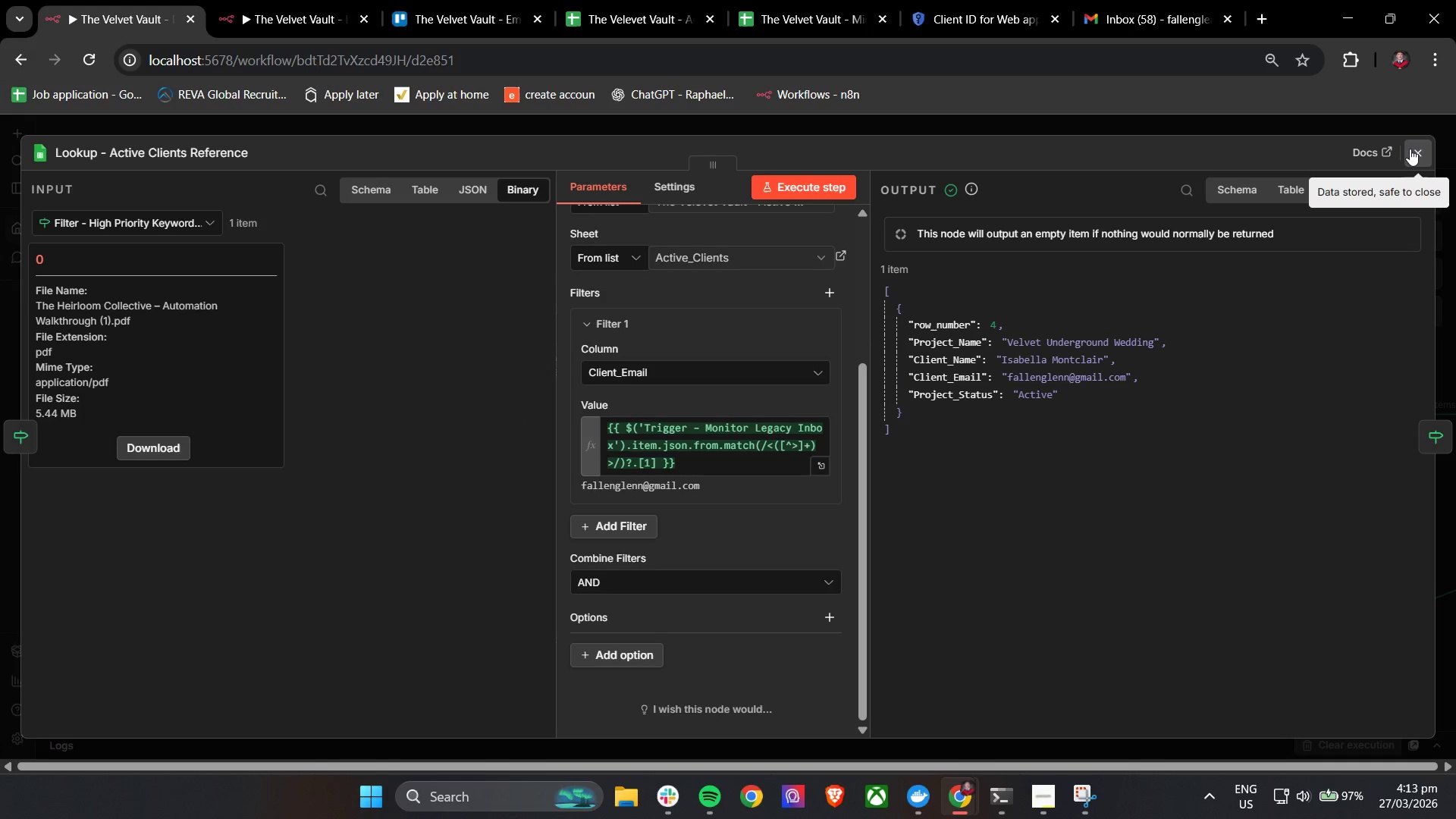 
left_click([1410, 150])
 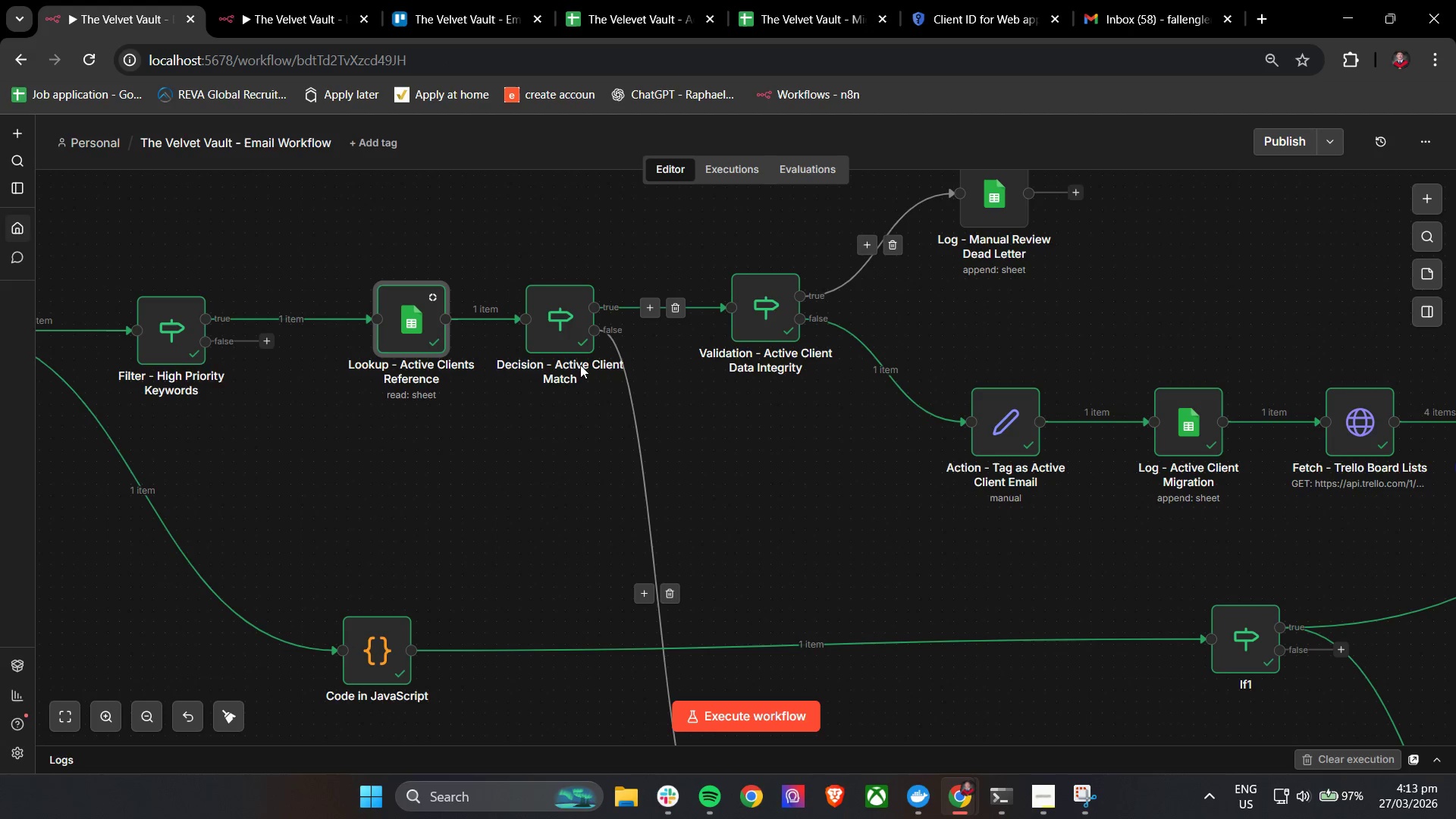 
hold_key(key=ControlLeft, duration=0.95)
left_click_drag(start_coordinate=[290, 441], to_coordinate=[720, 458])
 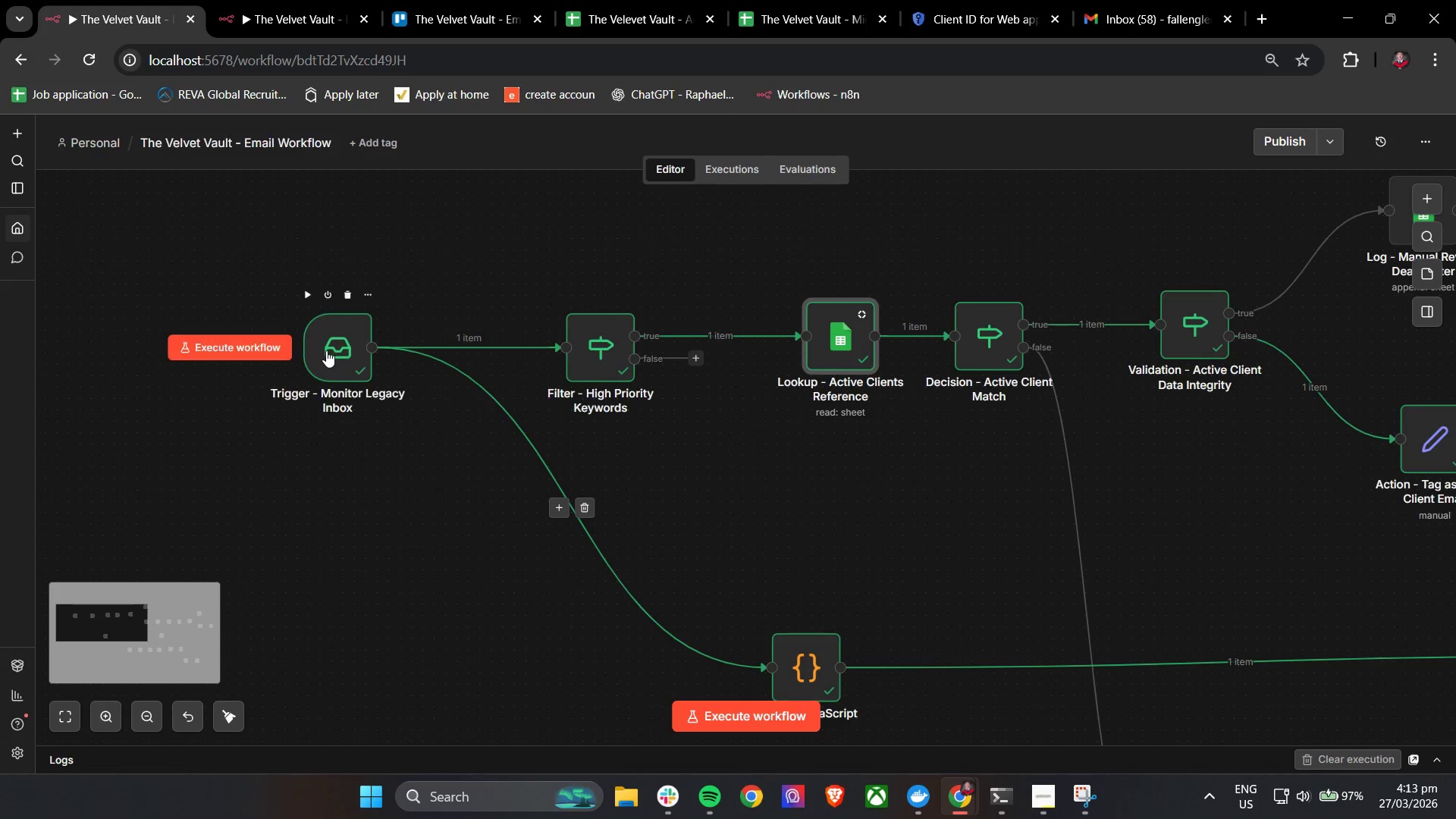 
double_click([326, 350])
 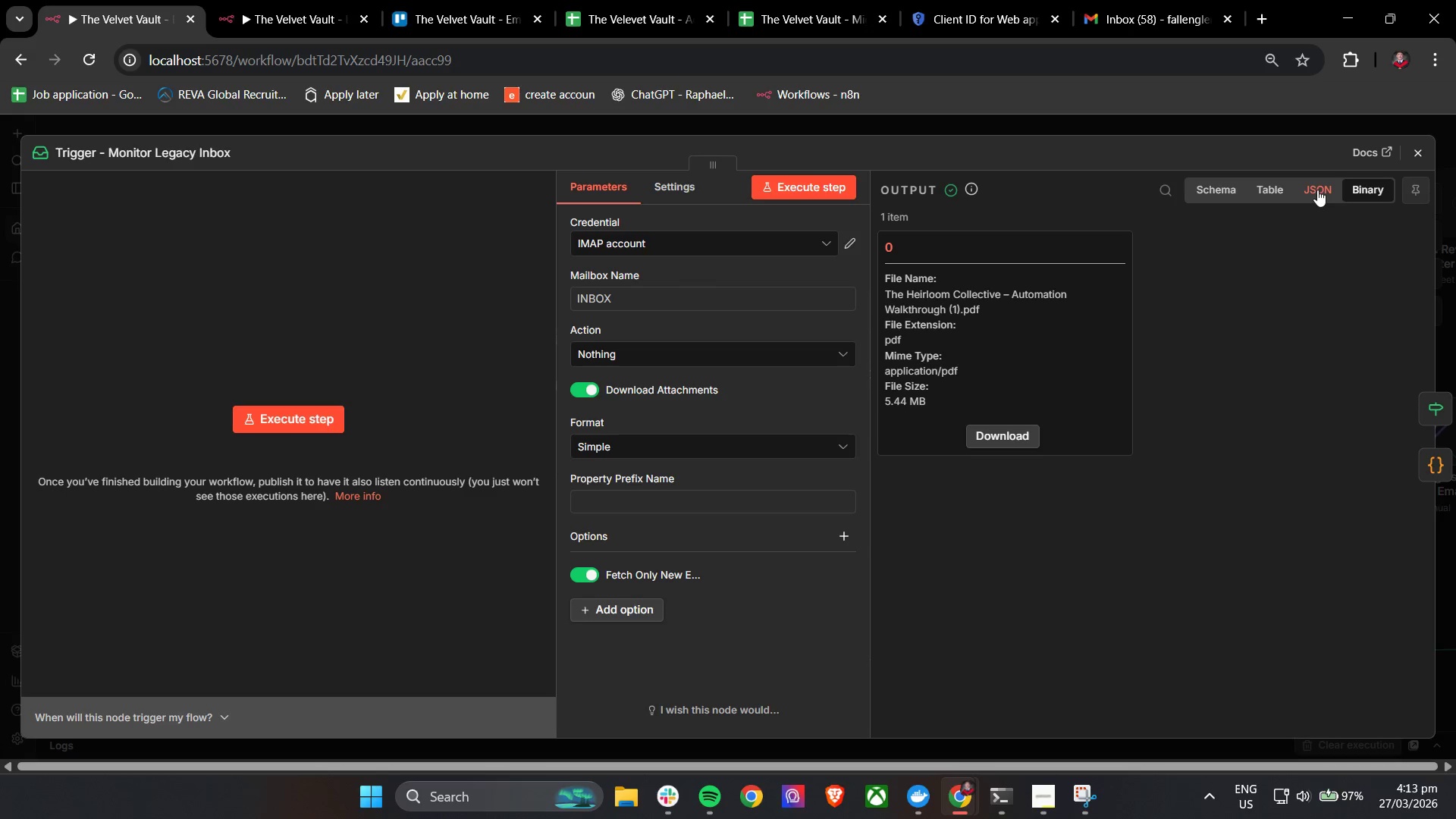 
left_click([1317, 190])
 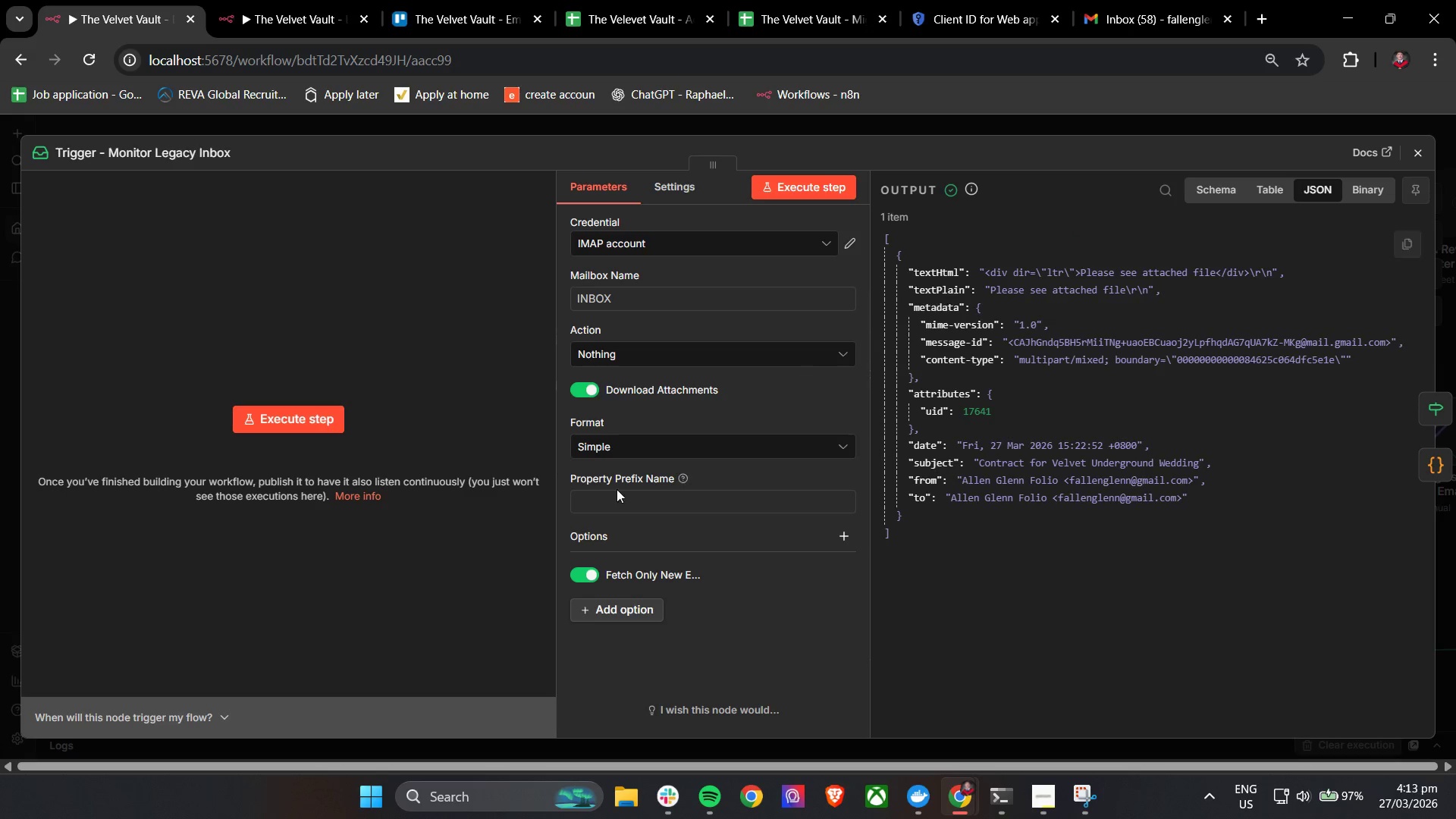 
wait(7.03)
 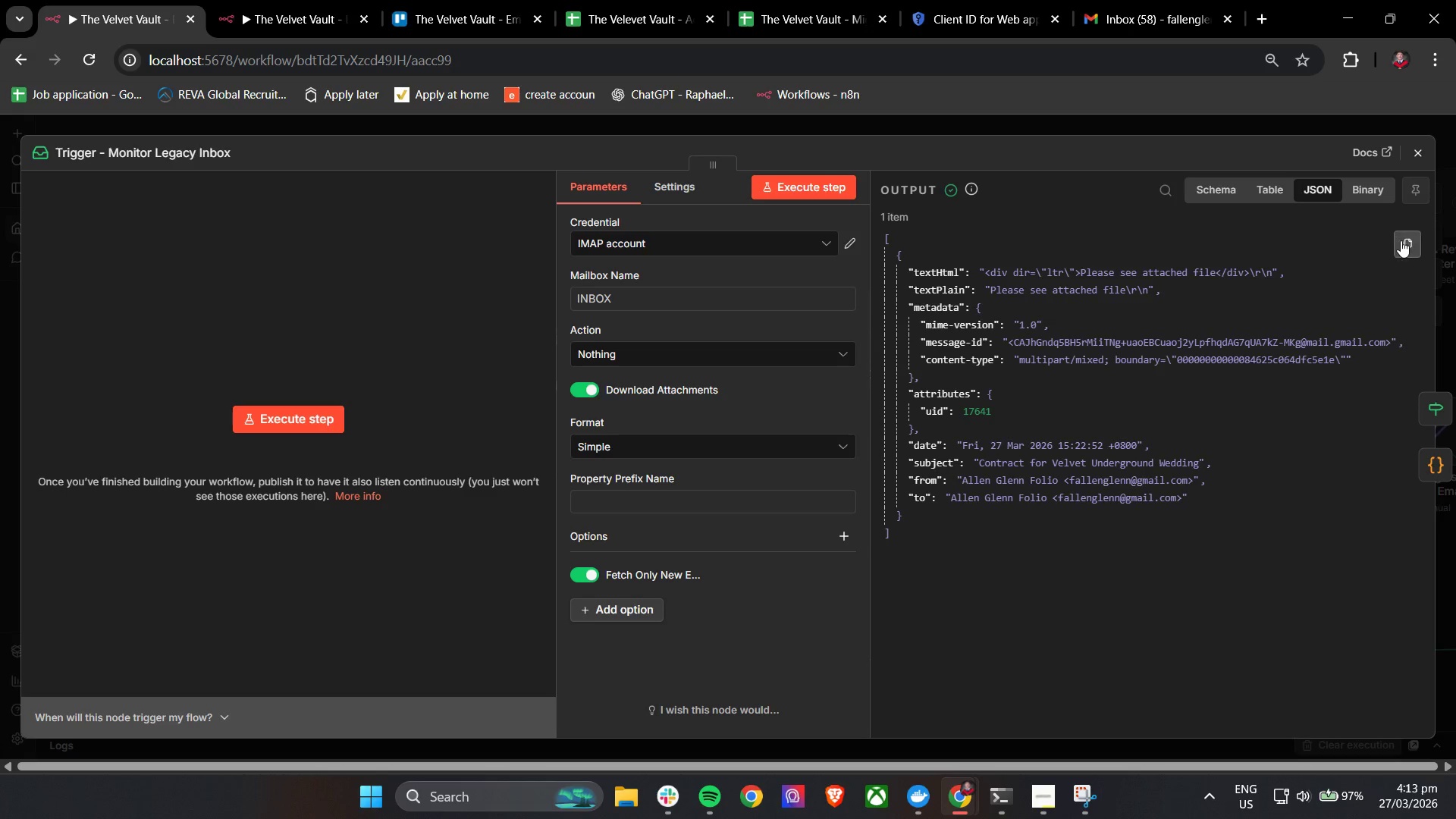 
left_click([1415, 156])
 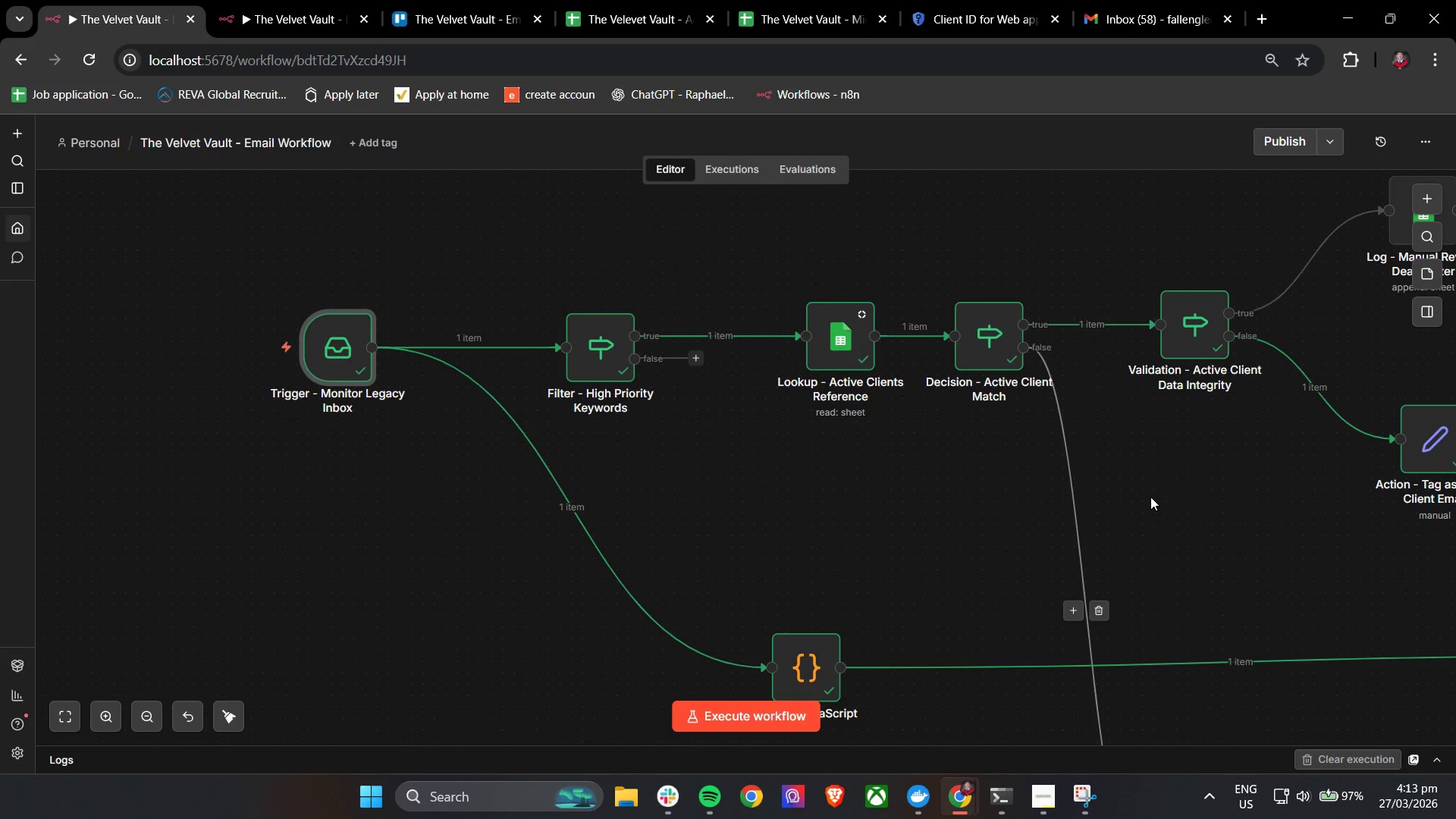 
hold_key(key=ControlLeft, duration=0.45)
scroll: coordinate [1154, 495], scroll_direction: down, amount: 4.0
 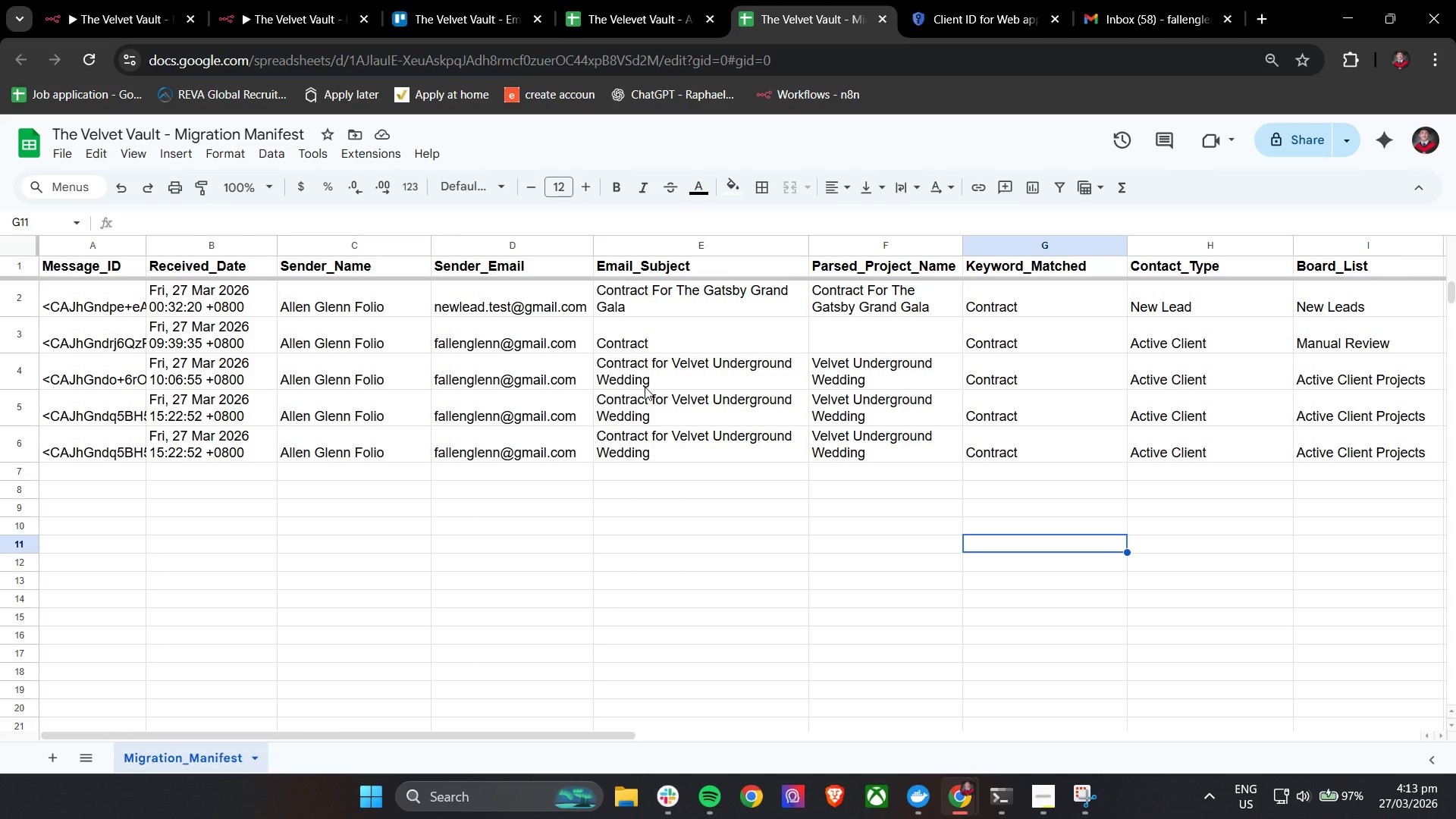 
hold_key(key=ControlLeft, duration=1.5)
scroll: coordinate [642, 452], scroll_direction: none, amount: 0.0
 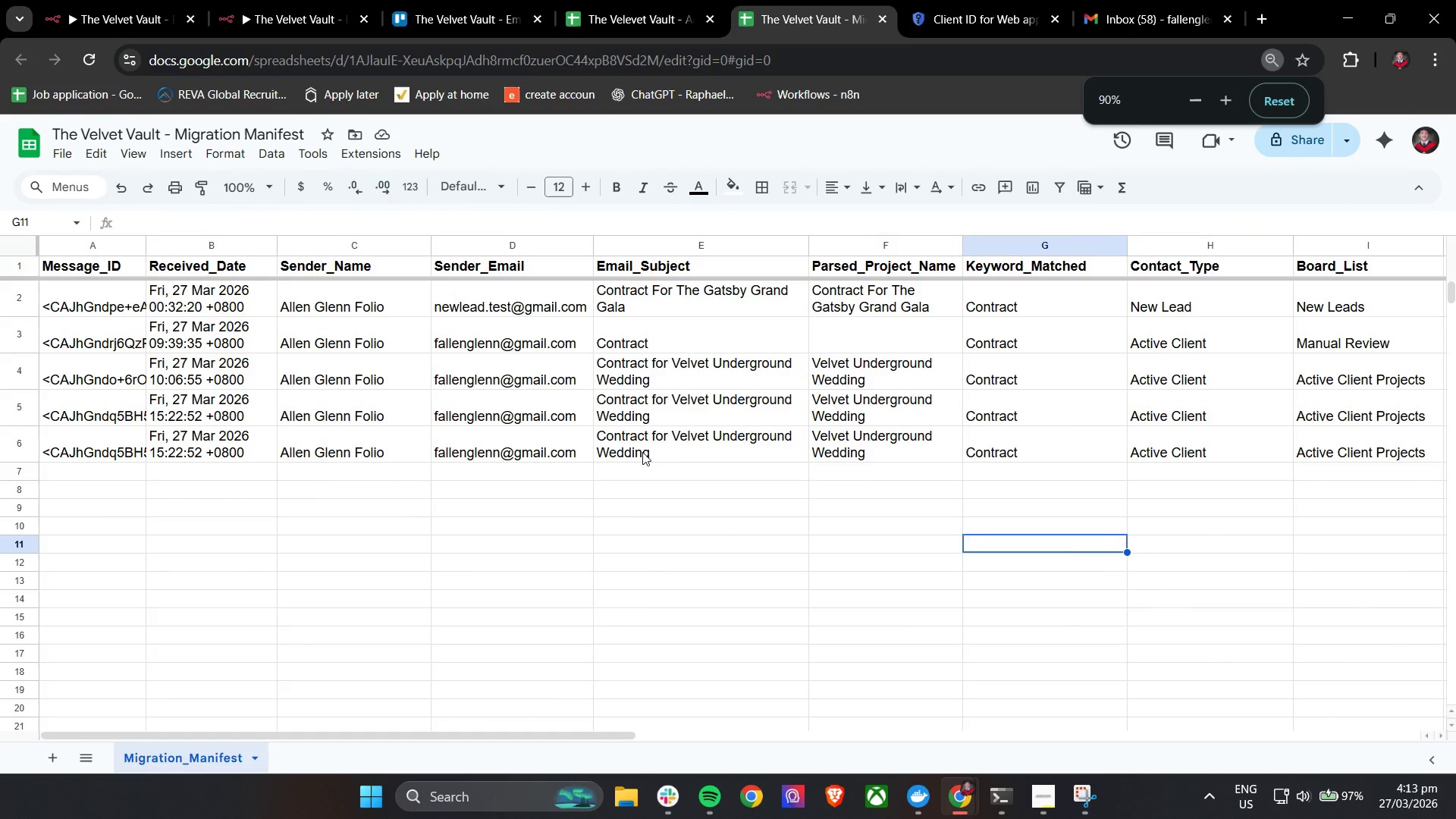 
hold_key(key=ControlLeft, duration=0.92)
 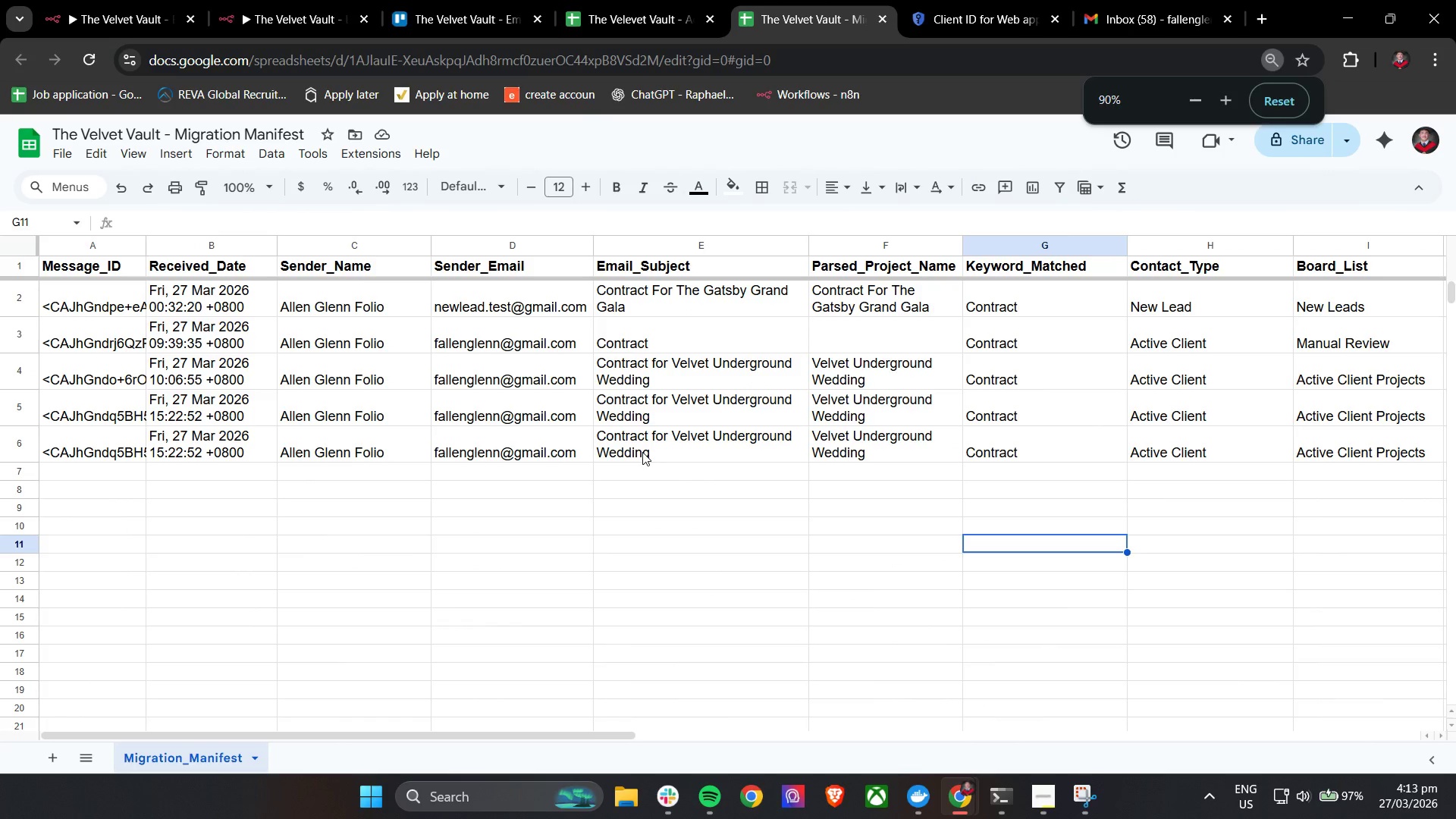 
scroll: coordinate [642, 452], scroll_direction: up, amount: 1.0
 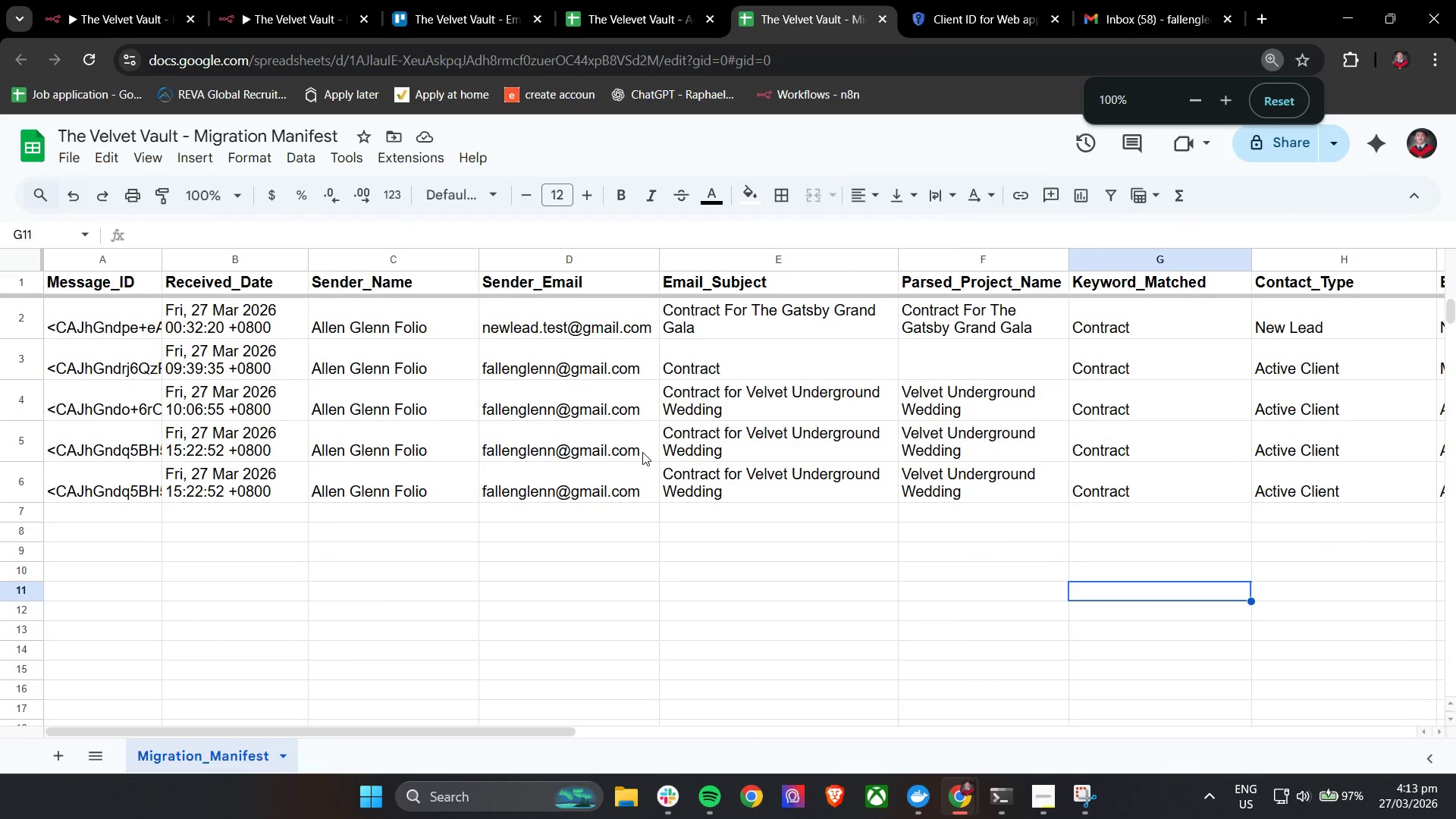 
scroll: coordinate [642, 452], scroll_direction: down, amount: 1.0
 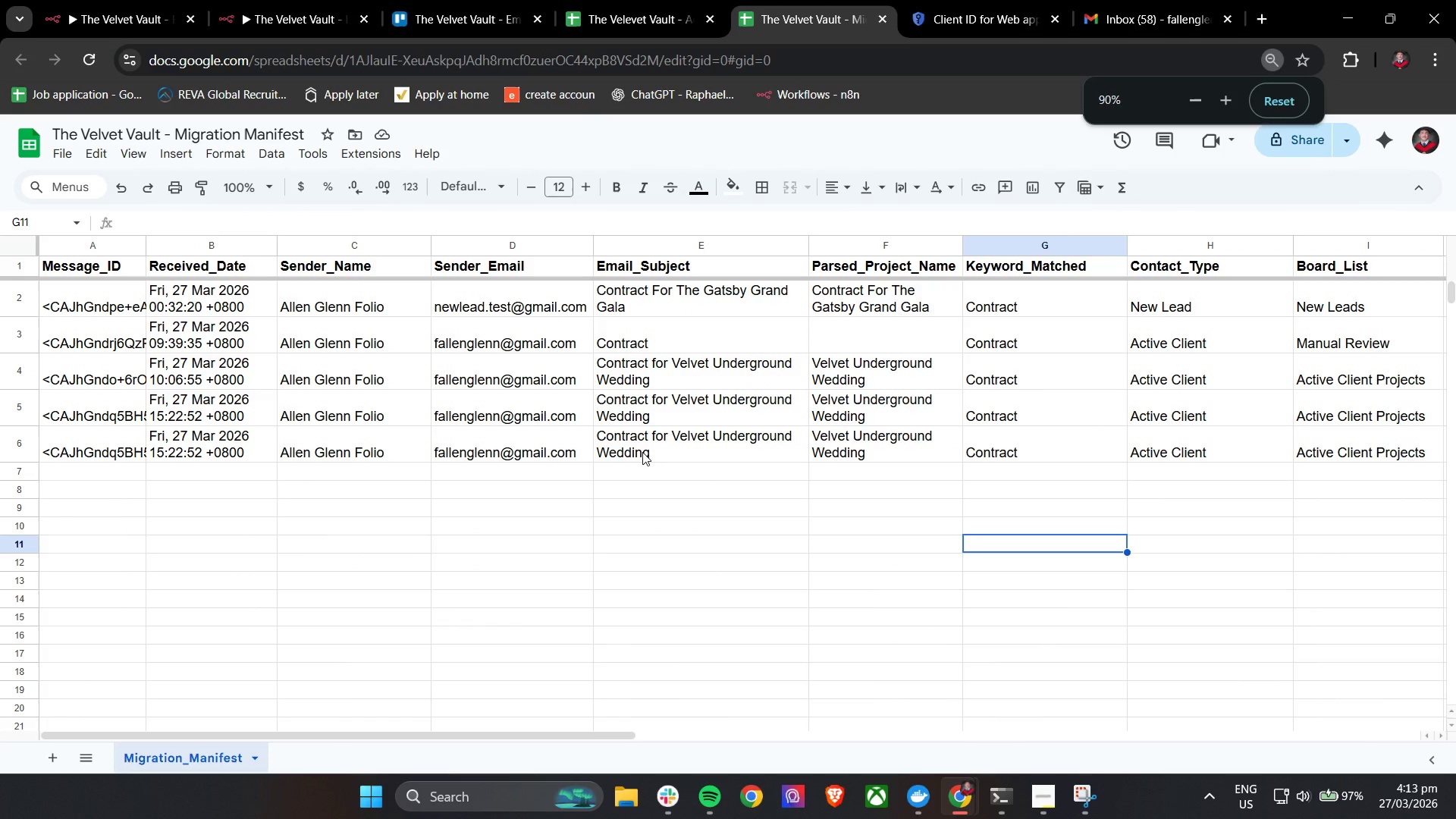 
hold_key(key=ShiftLeft, duration=1.51)
 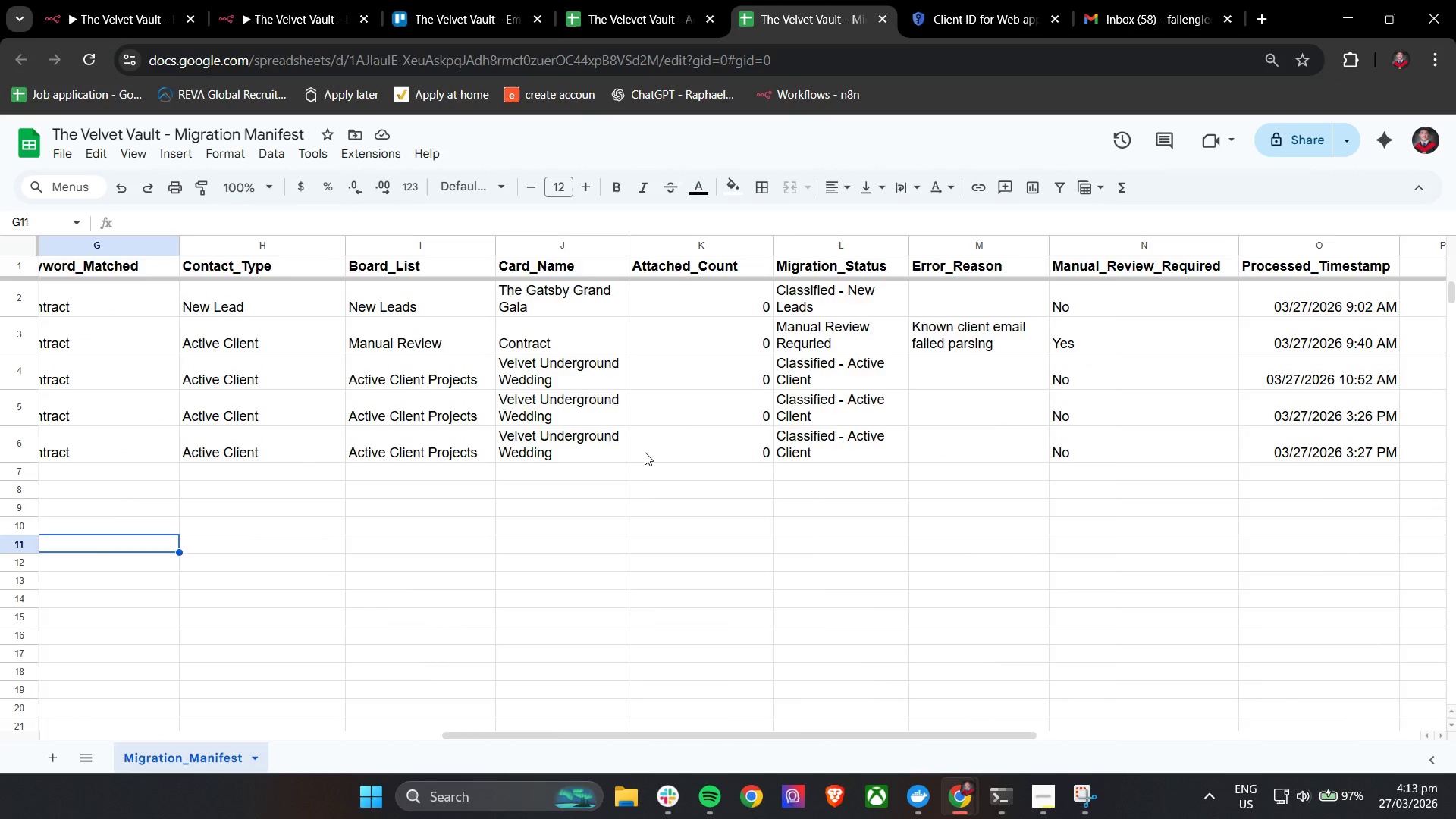 
hold_key(key=ShiftLeft, duration=1.5)
 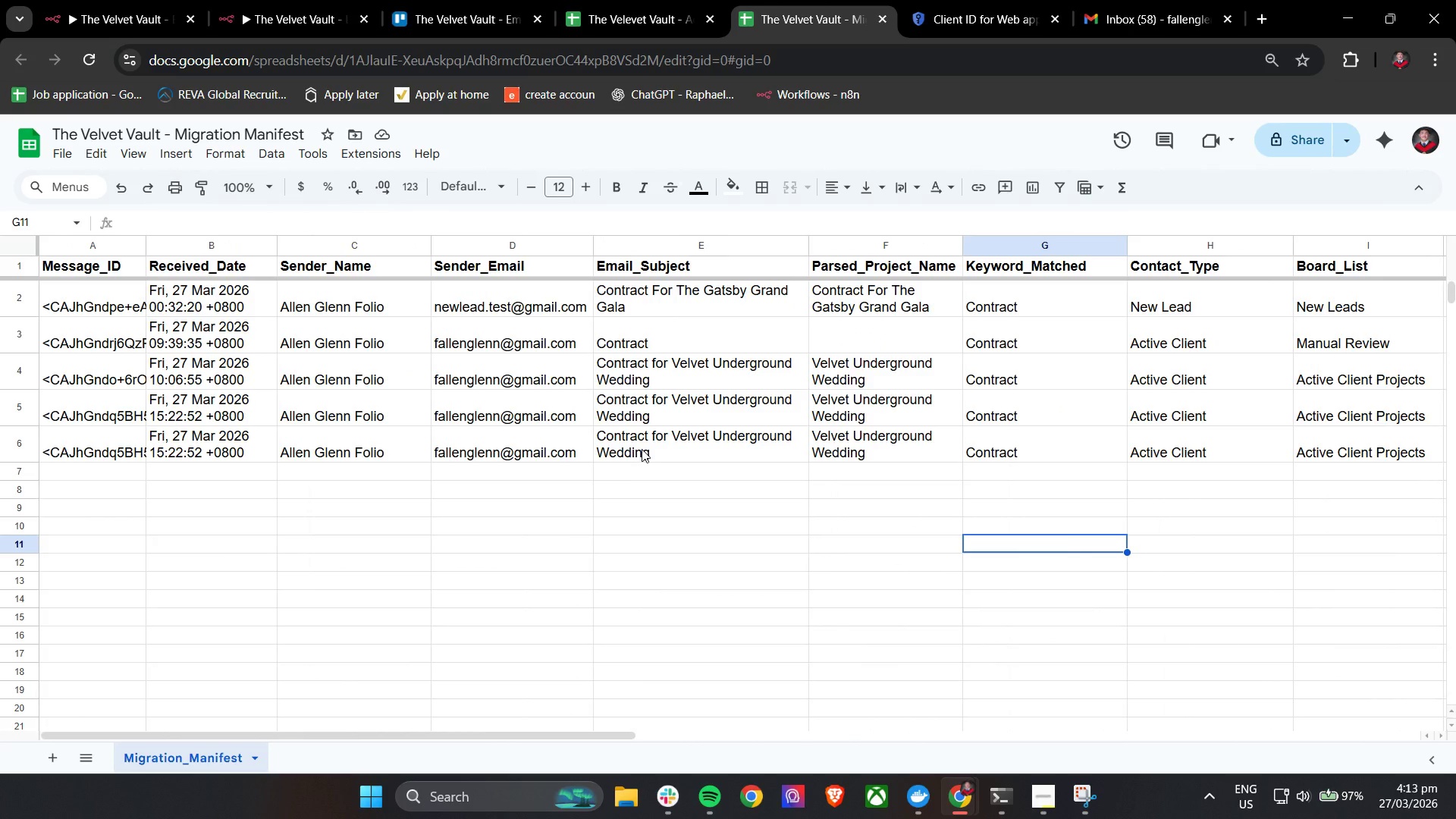 
scroll: coordinate [645, 452], scroll_direction: down, amount: 5.0
 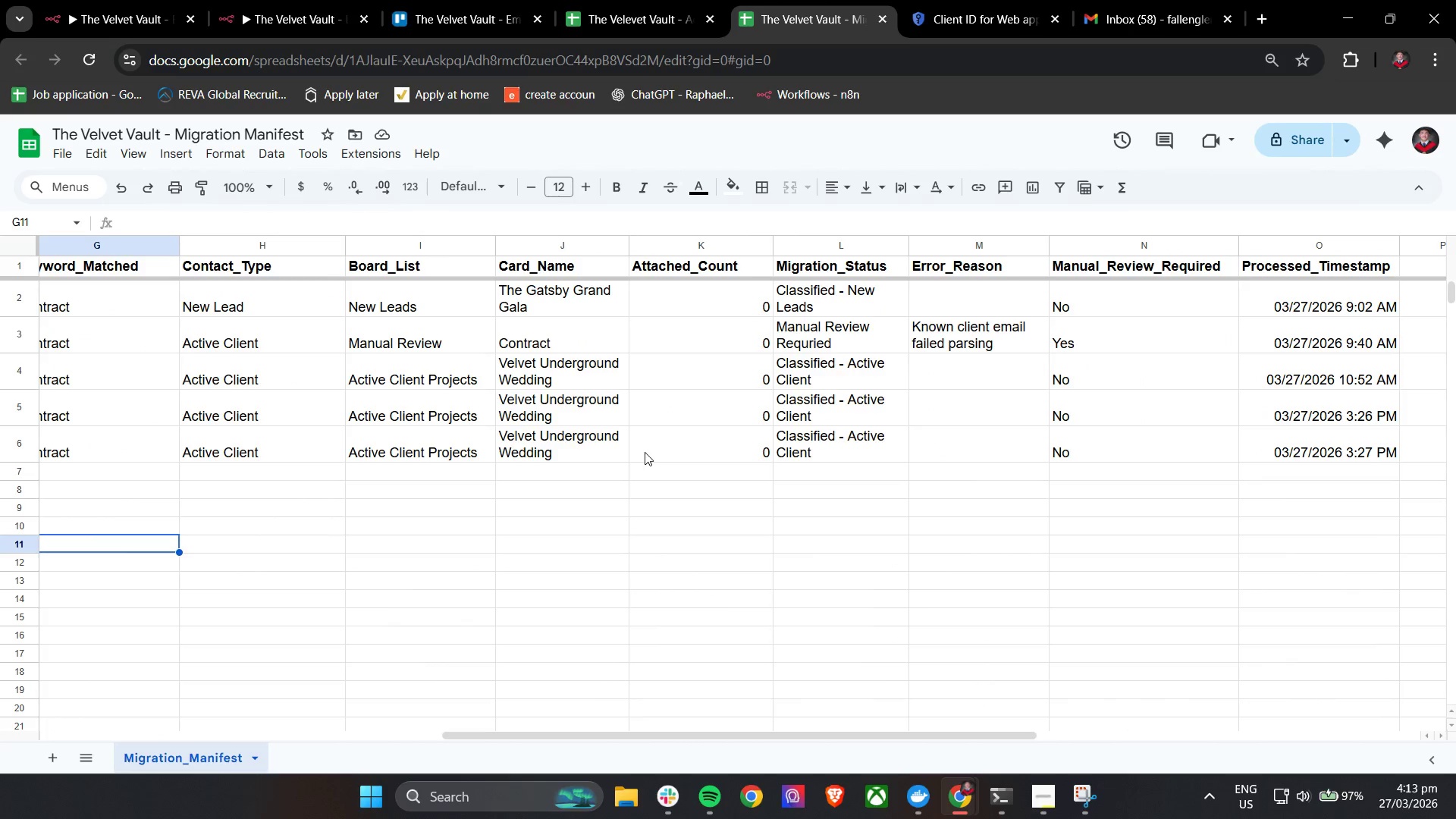 
hold_key(key=ShiftLeft, duration=0.86)
 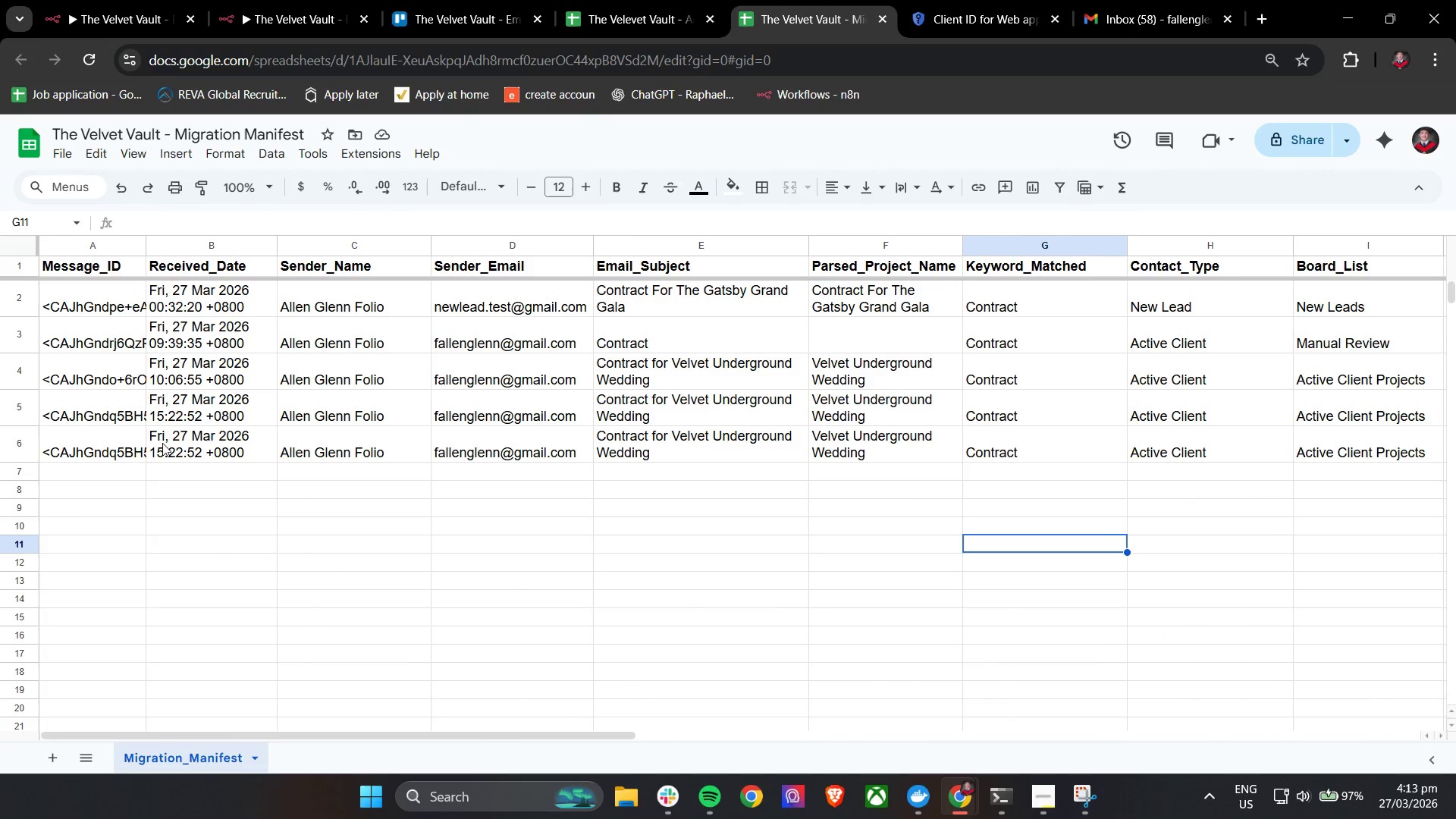 
hold_key(key=ShiftLeft, duration=1.92)
 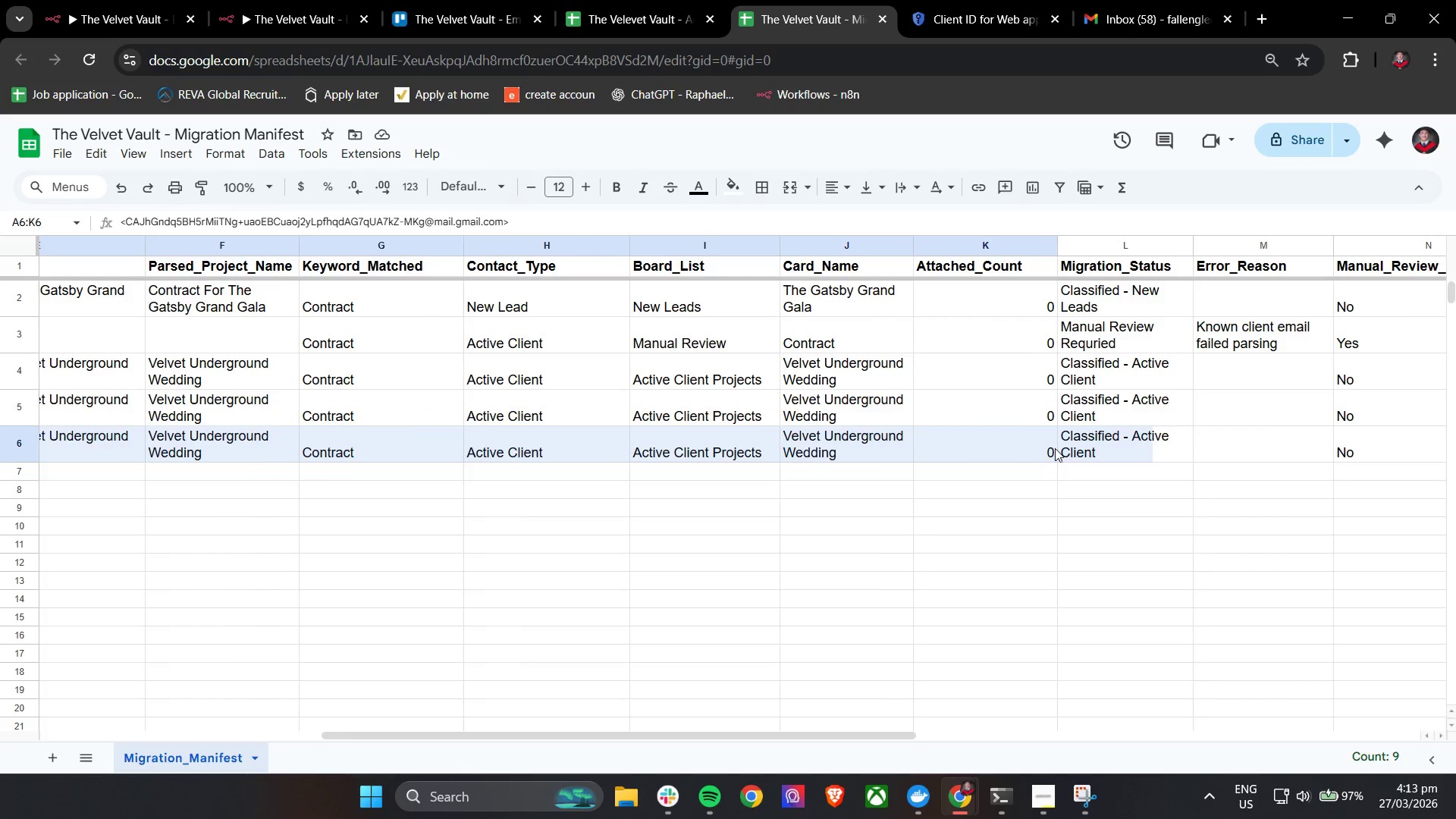 
scroll: coordinate [642, 449], scroll_direction: up, amount: 18.0
 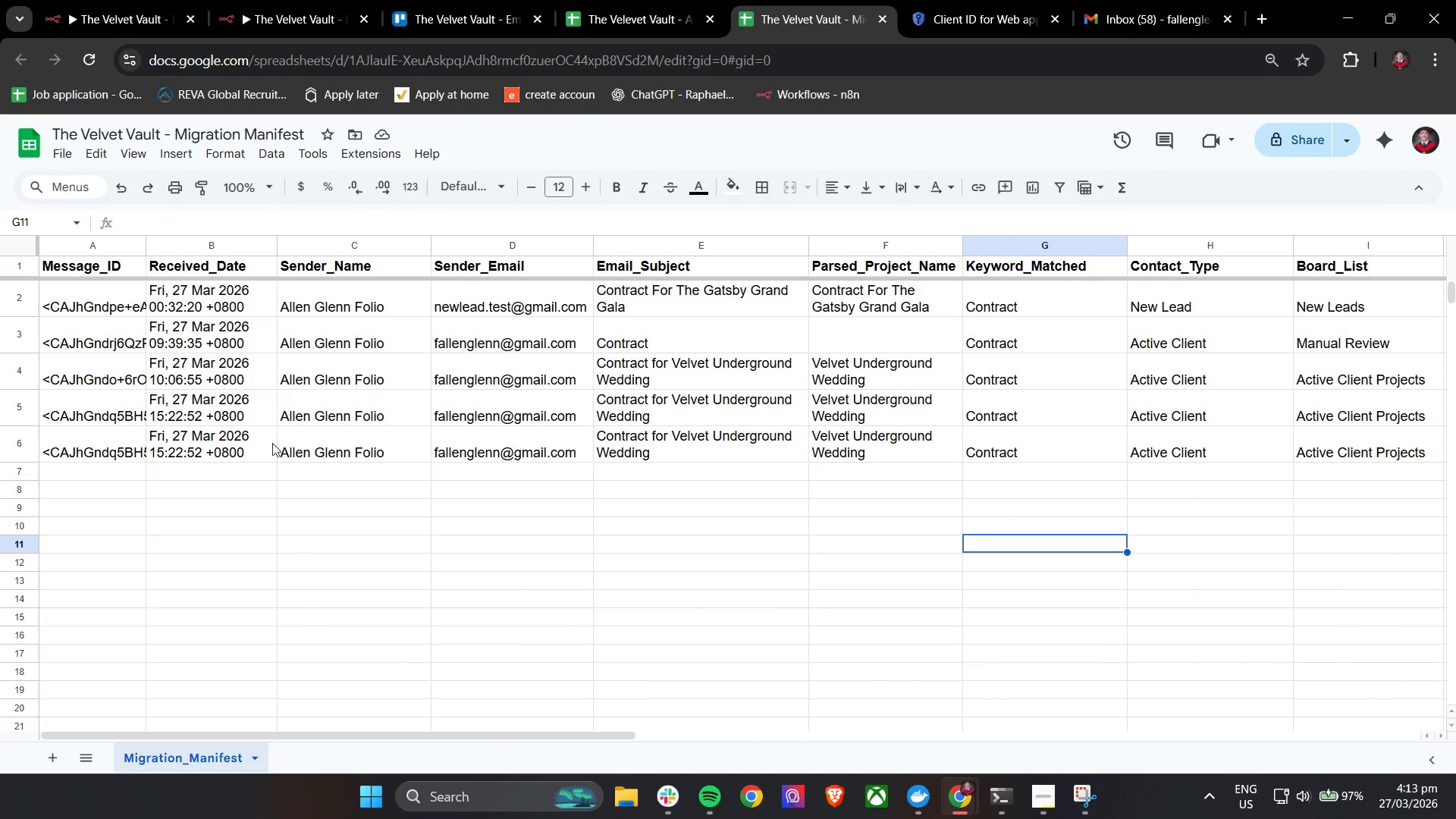 
left_click_drag(start_coordinate=[101, 444], to_coordinate=[94, 446])
 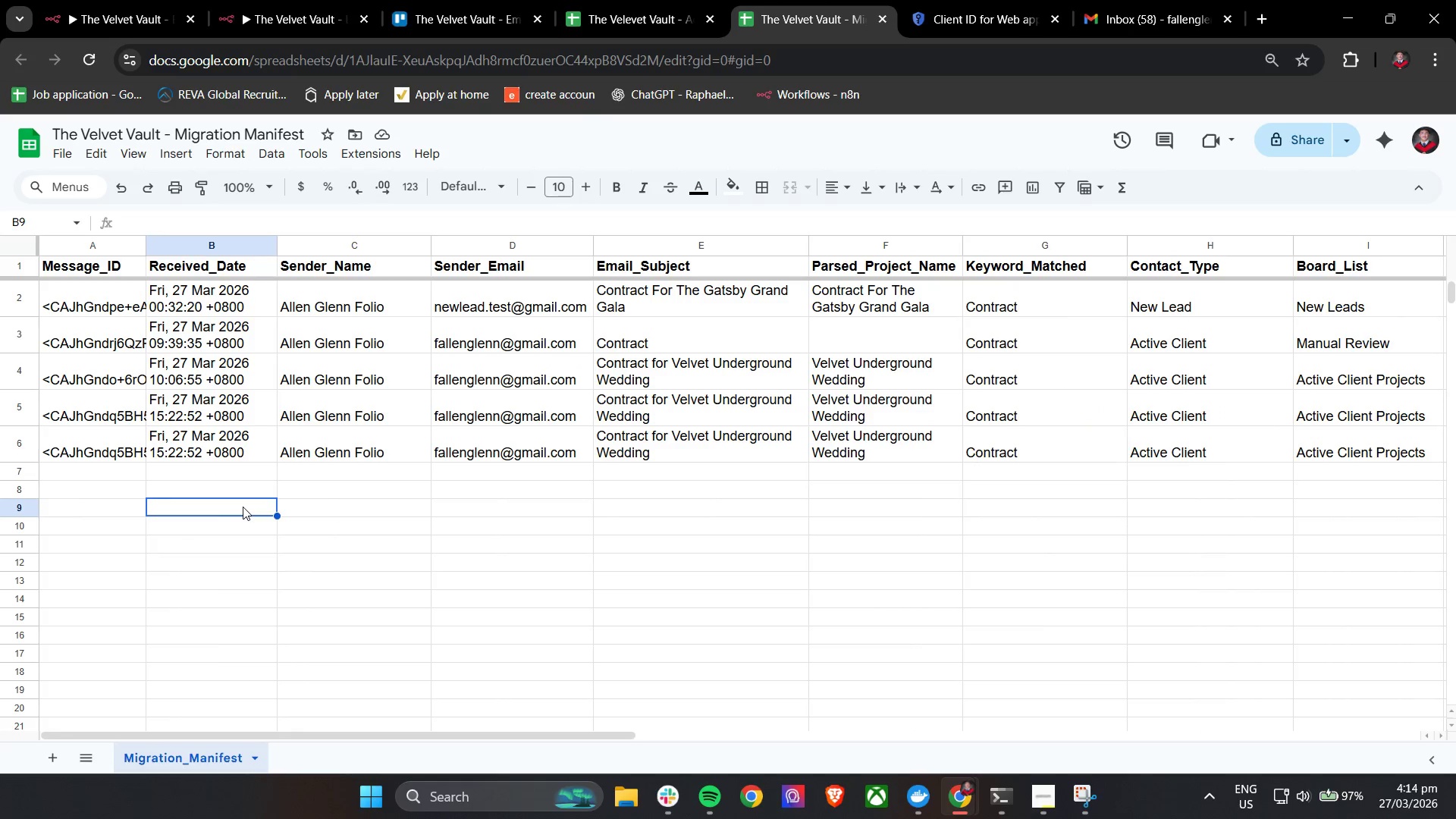 
hold_key(key=ShiftLeft, duration=1.5)
hold_key(key=ShiftLeft, duration=1.5)
scroll: coordinate [1056, 448], scroll_direction: down, amount: 12.0
 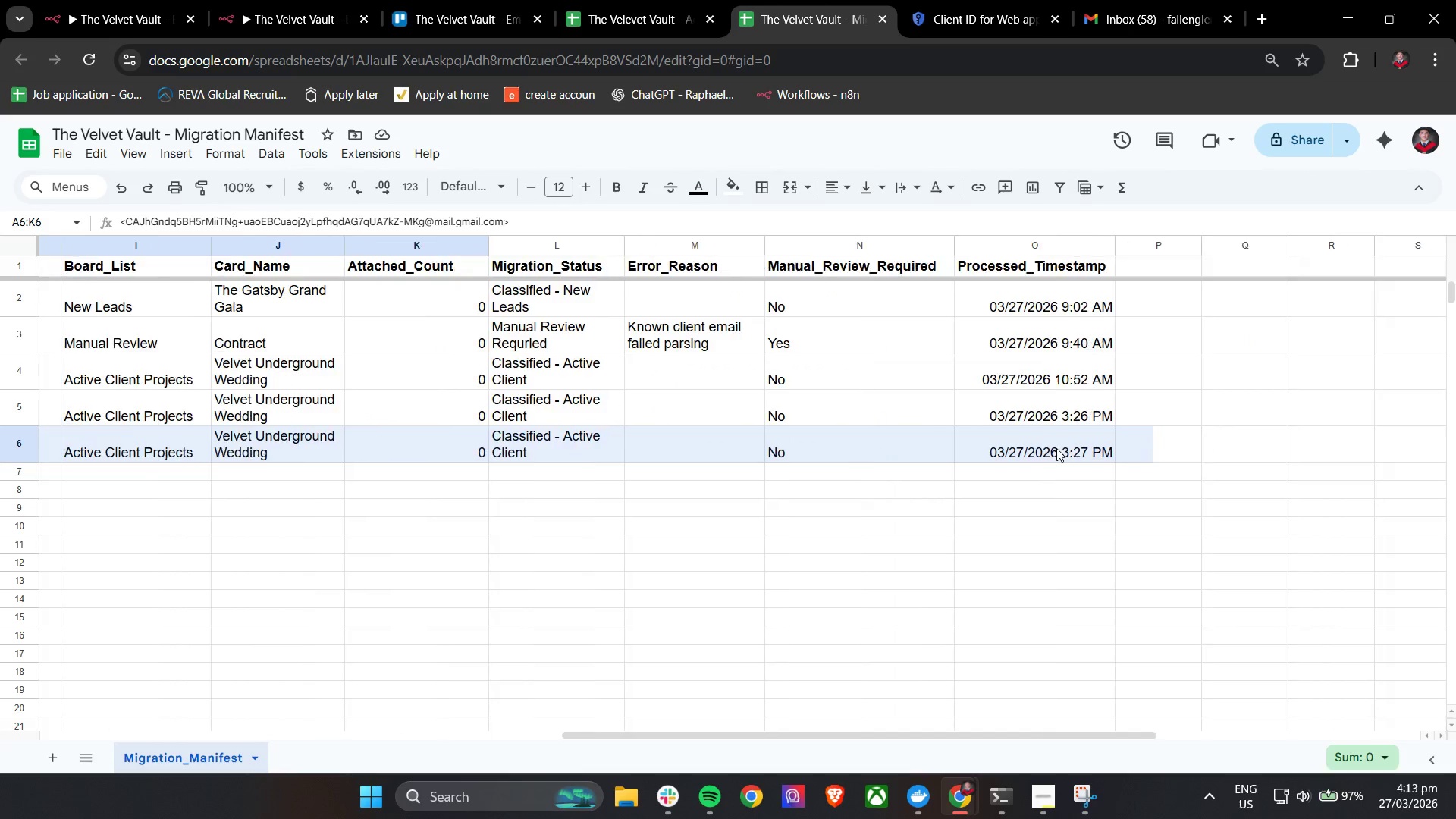 
hold_key(key=ShiftLeft, duration=1.5)
scroll: coordinate [1056, 448], scroll_direction: up, amount: 1.0
 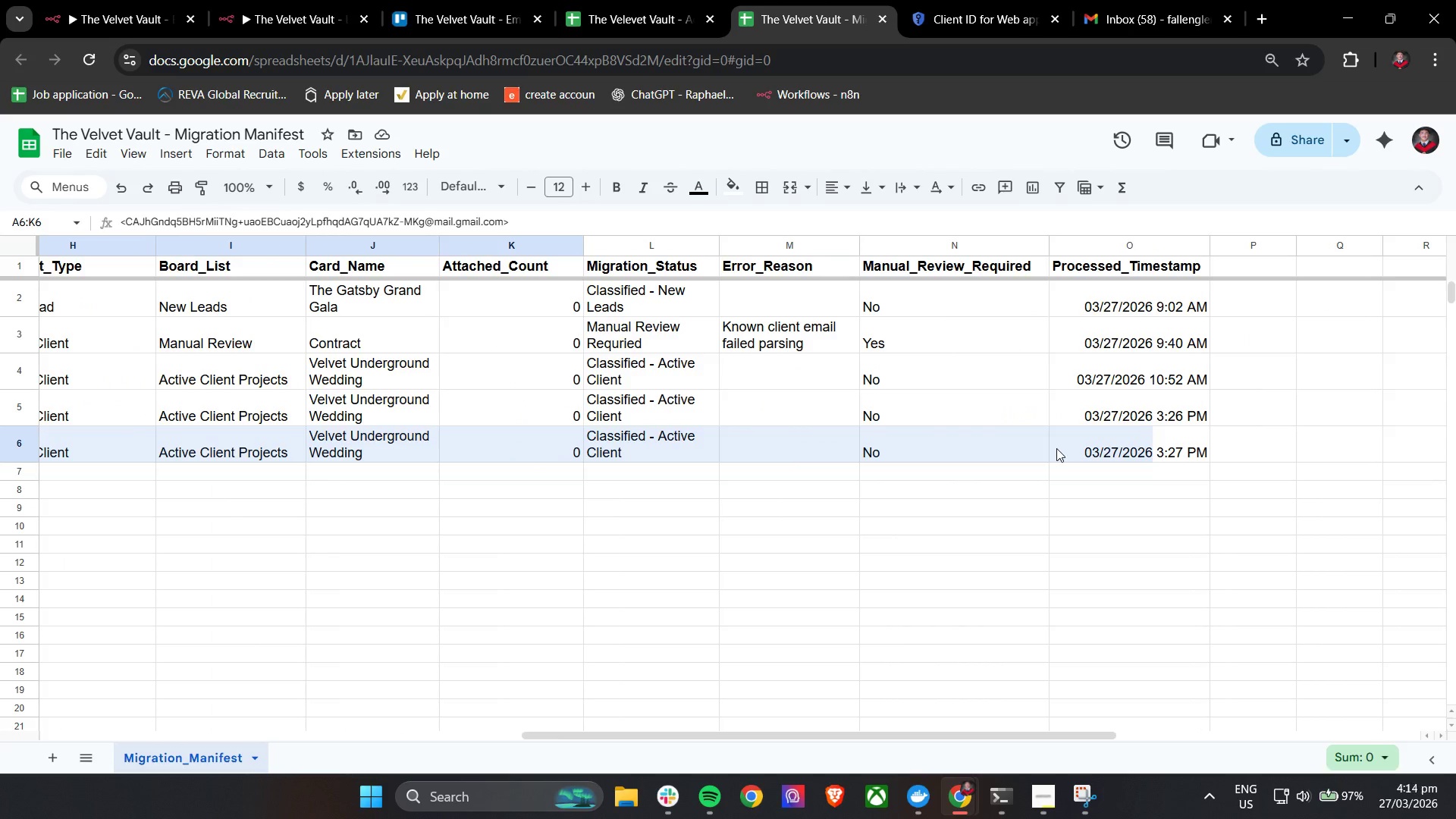 
hold_key(key=ShiftLeft, duration=1.5)
 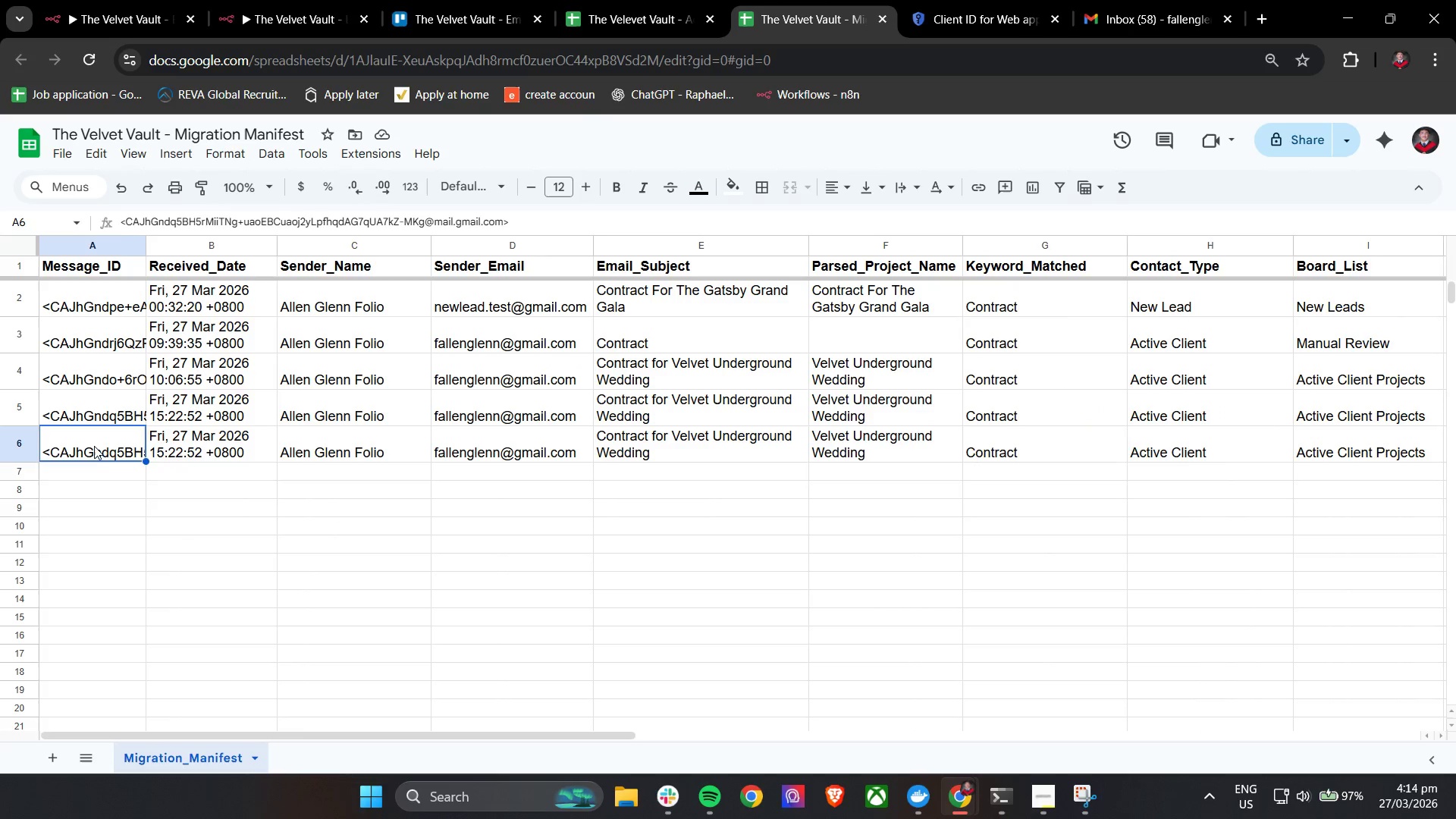 
key(Shift+ShiftLeft)
 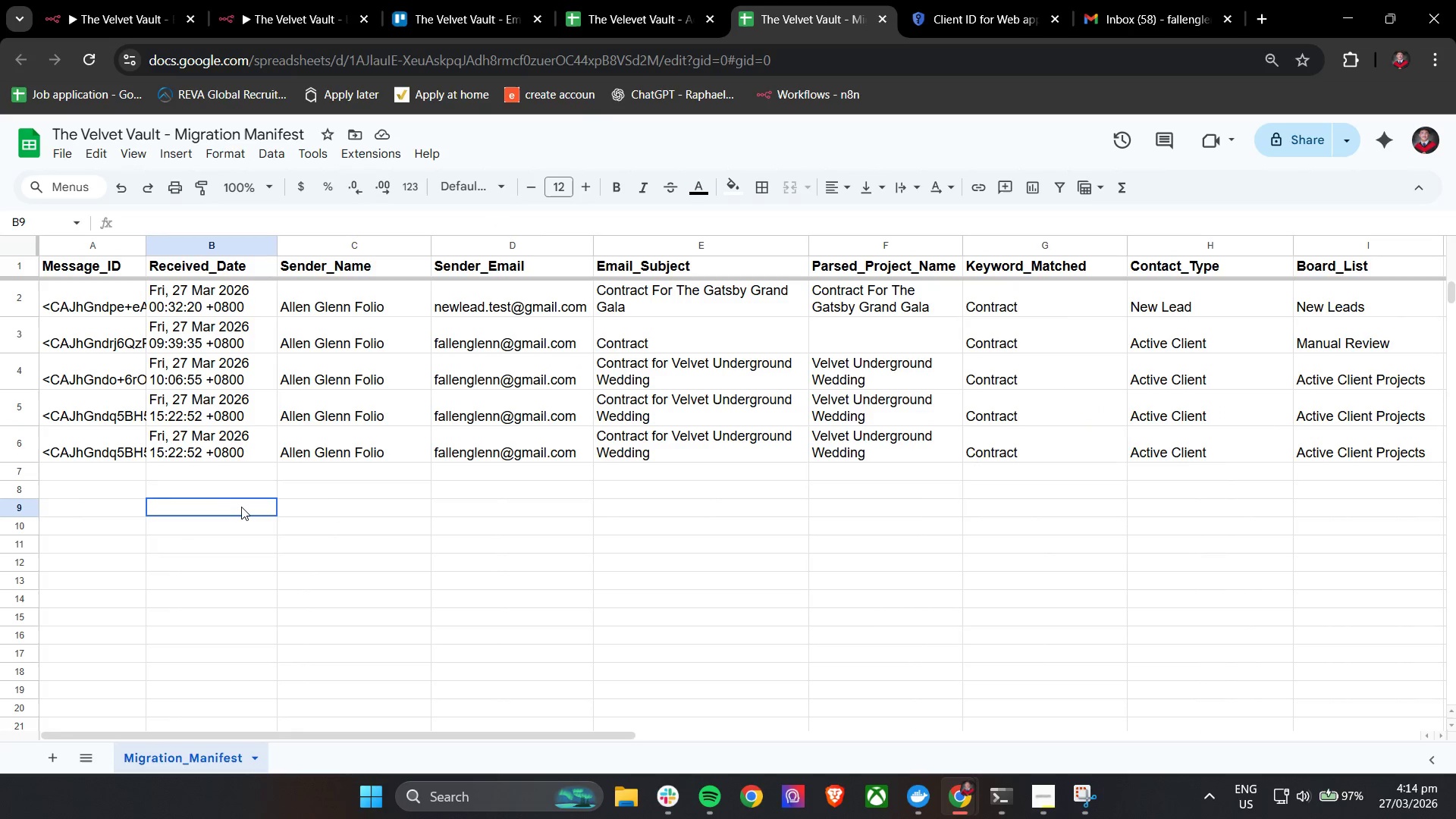 
left_click([241, 507])
 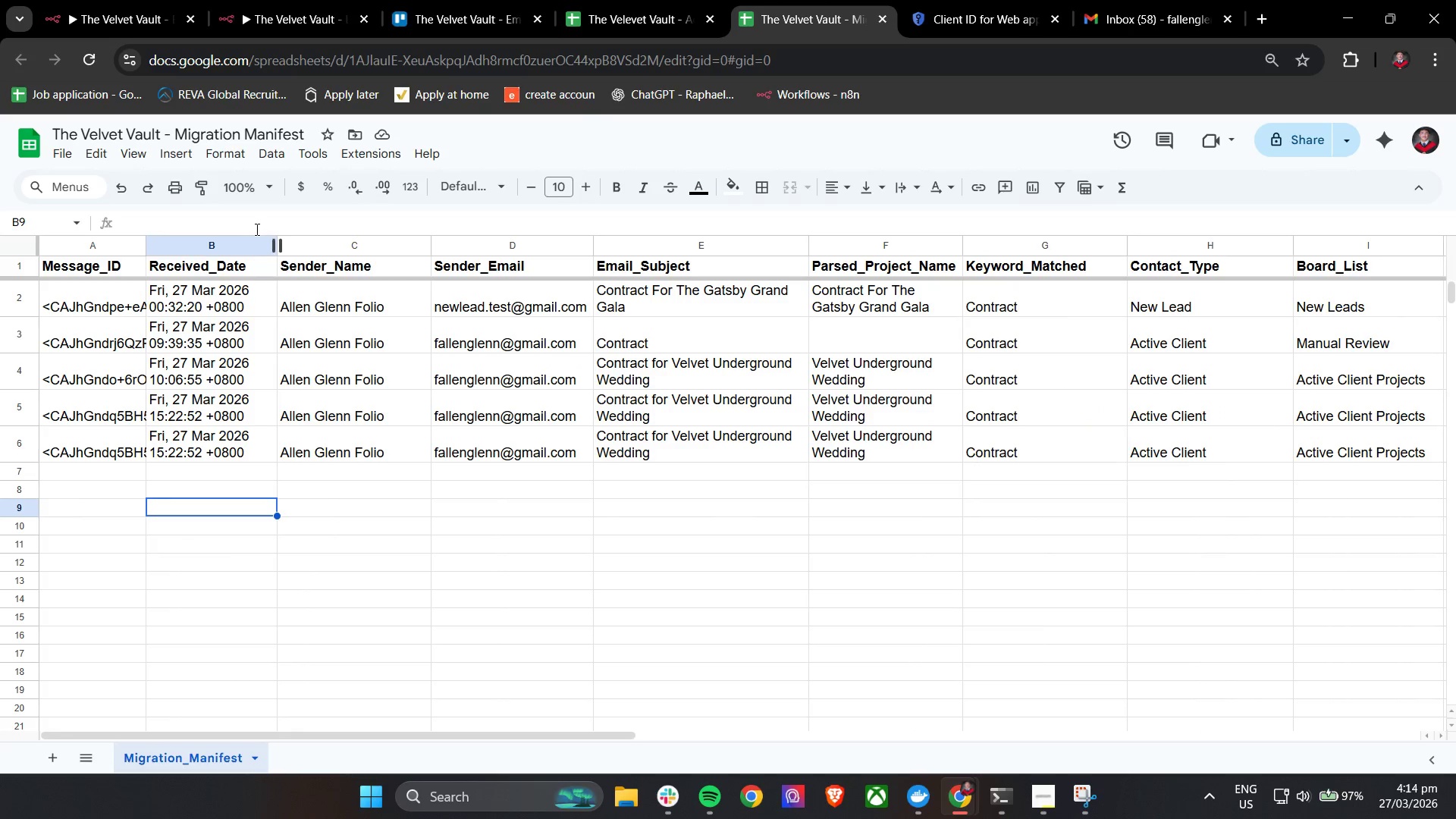 
wait(8.03)
 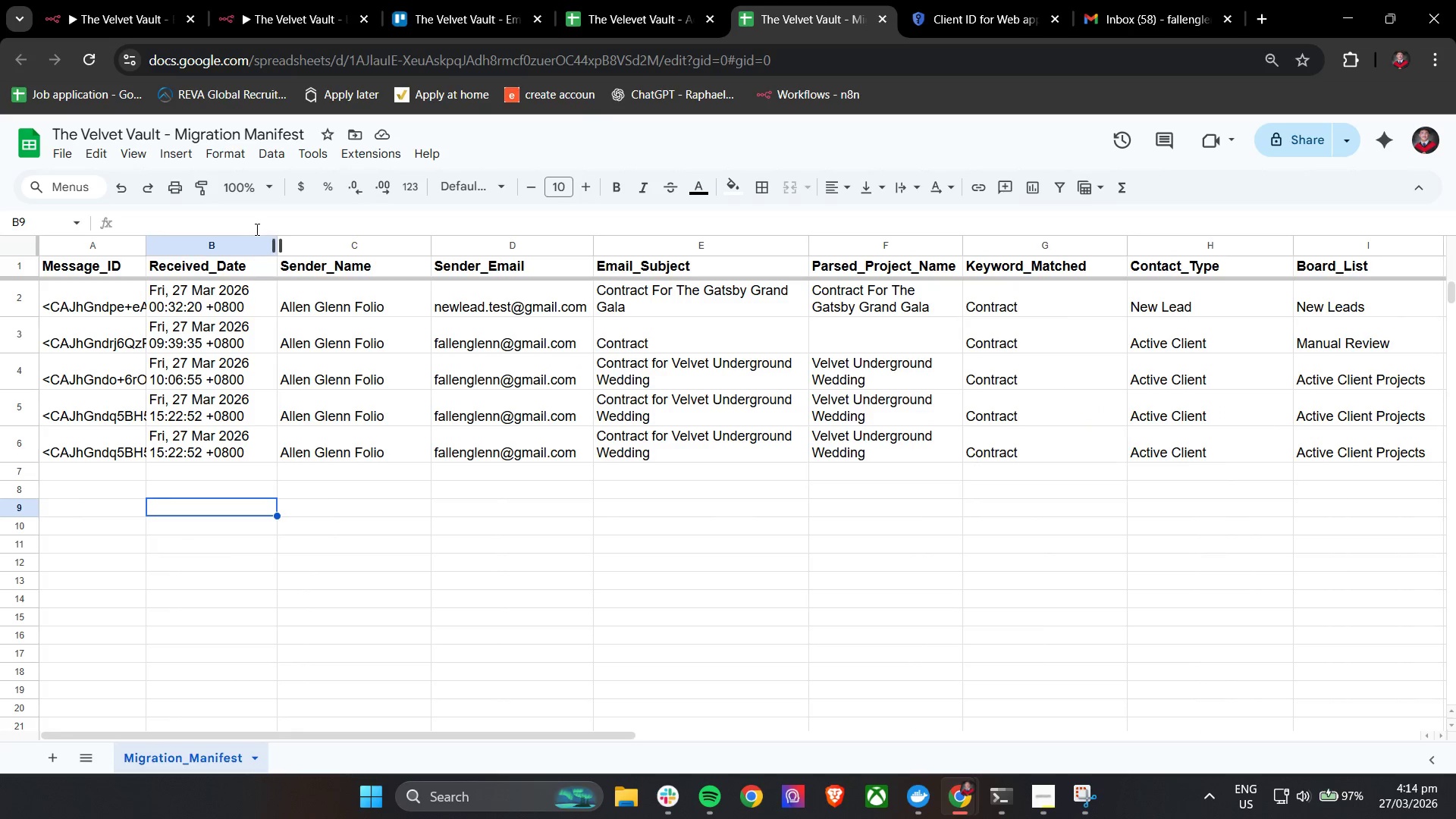 
left_click([274, 0])
 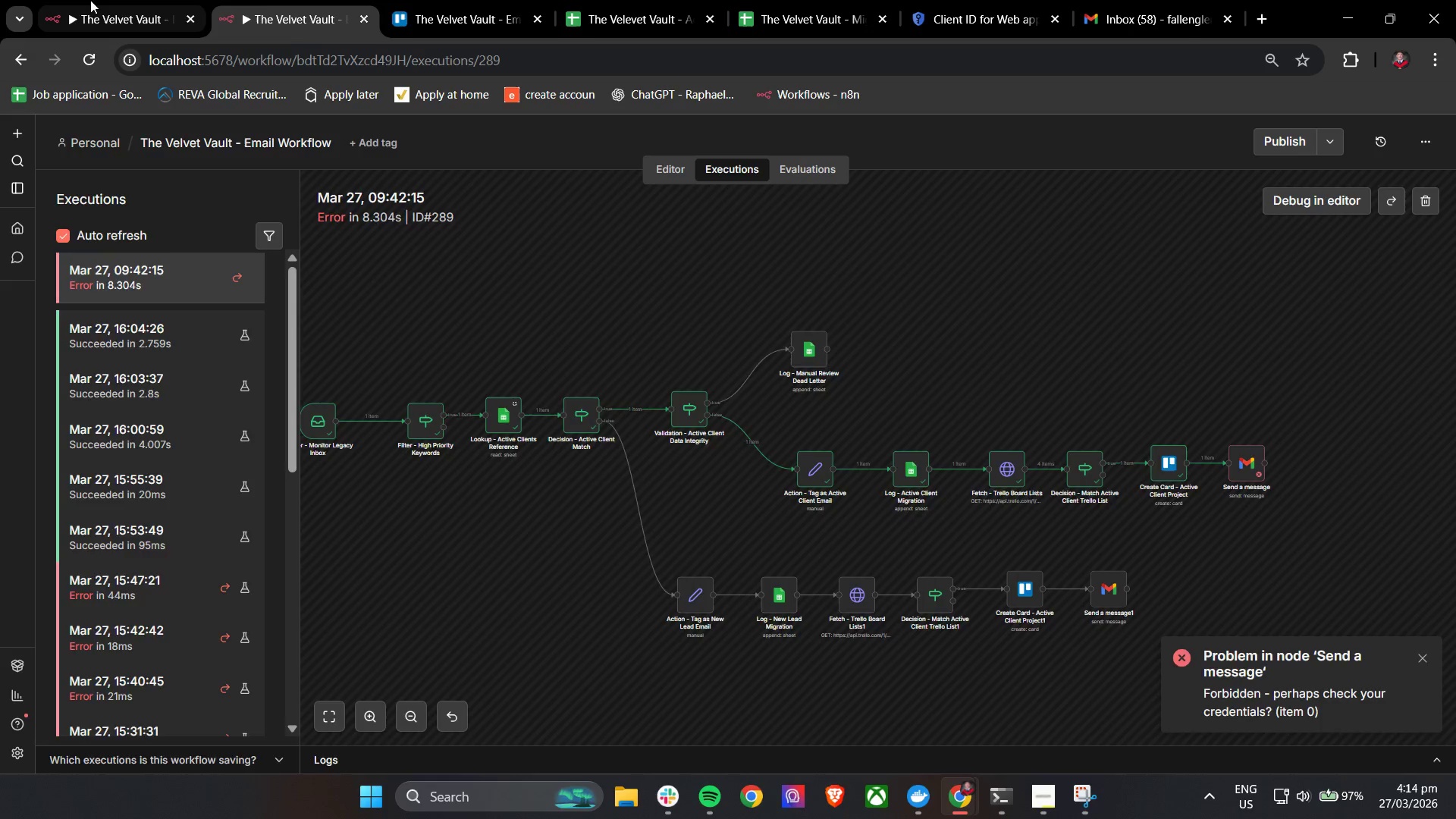 
double_click([262, 0])
 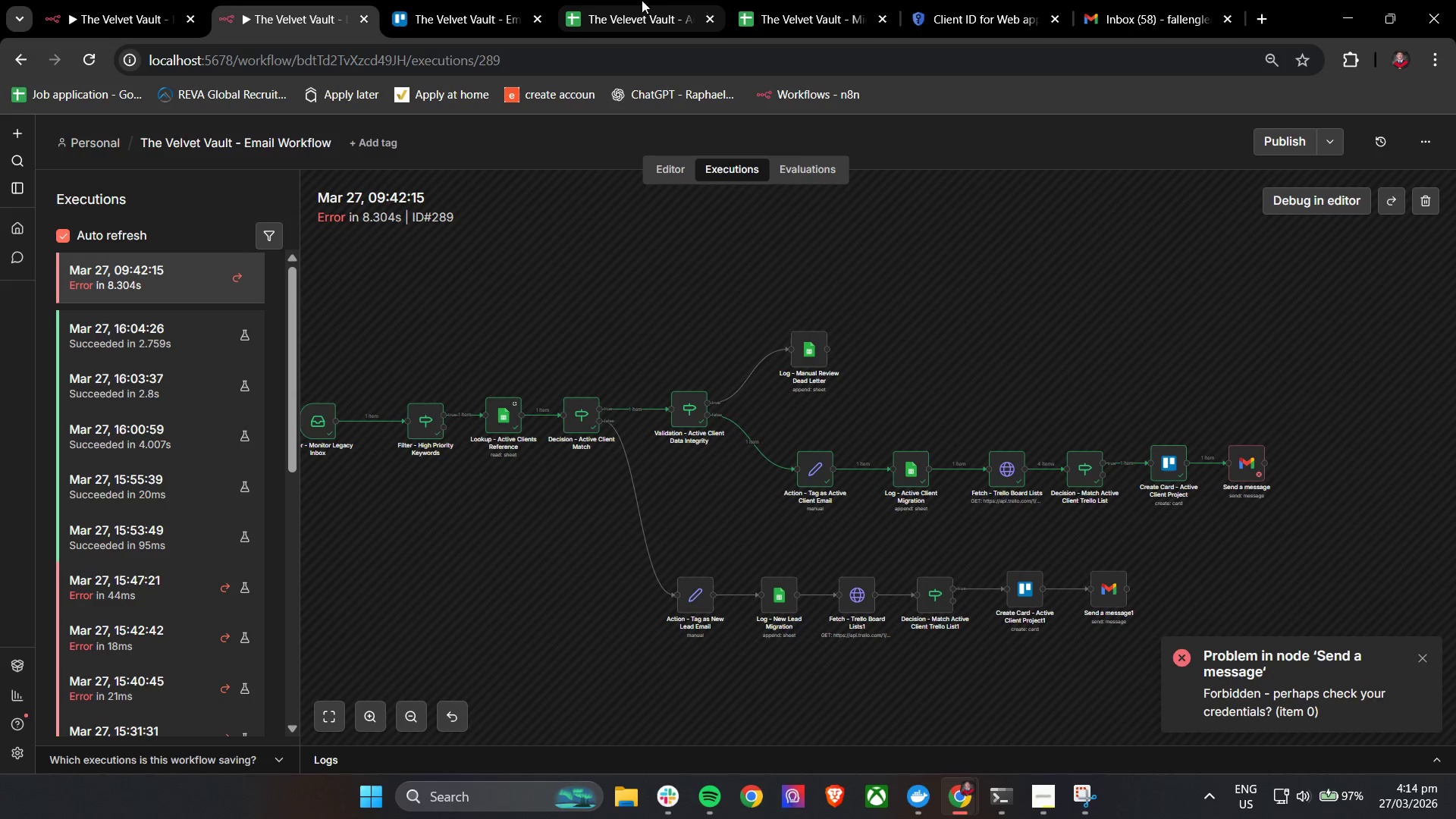 
double_click([795, 7])
 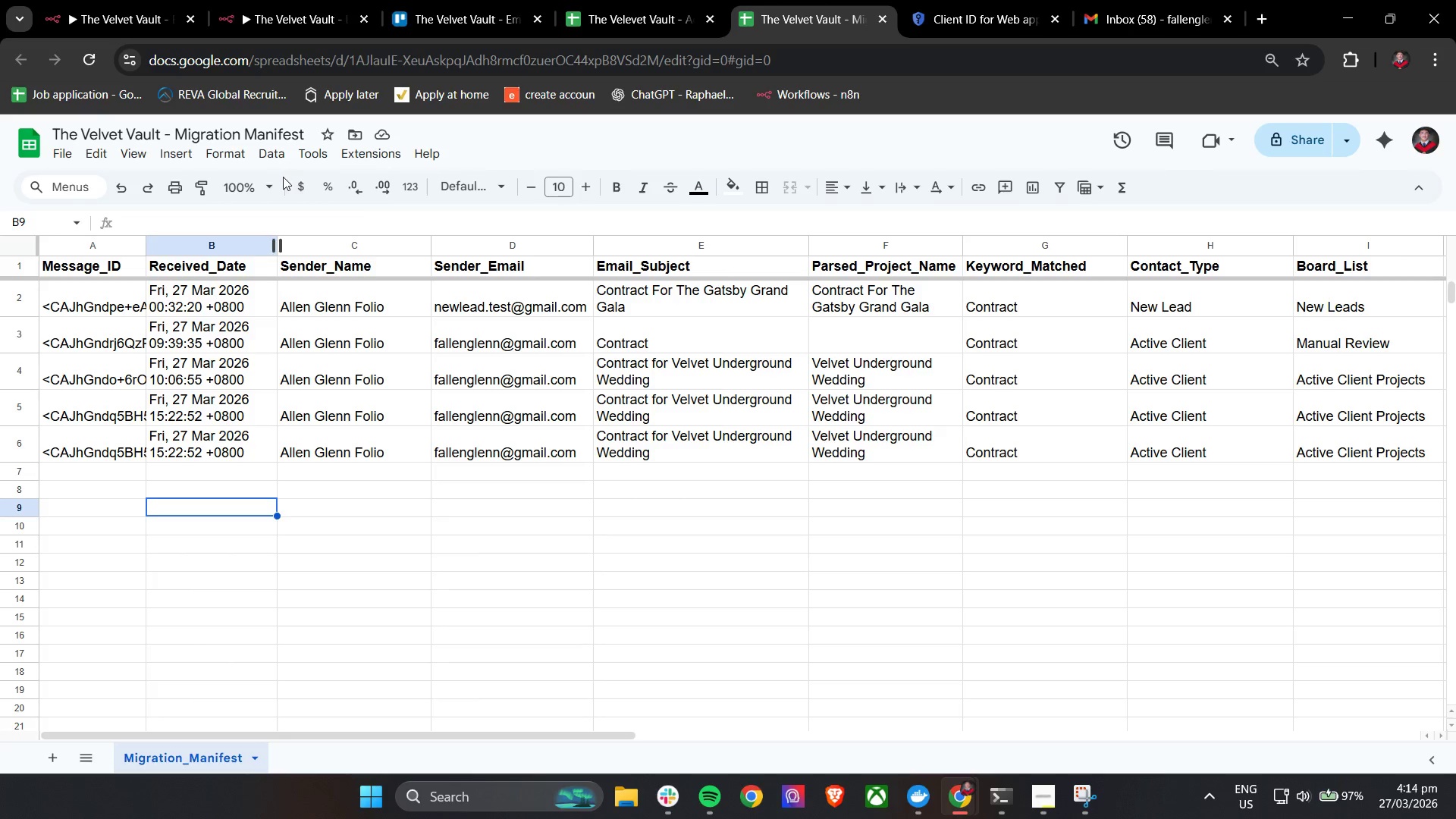 
left_click([106, 0])
 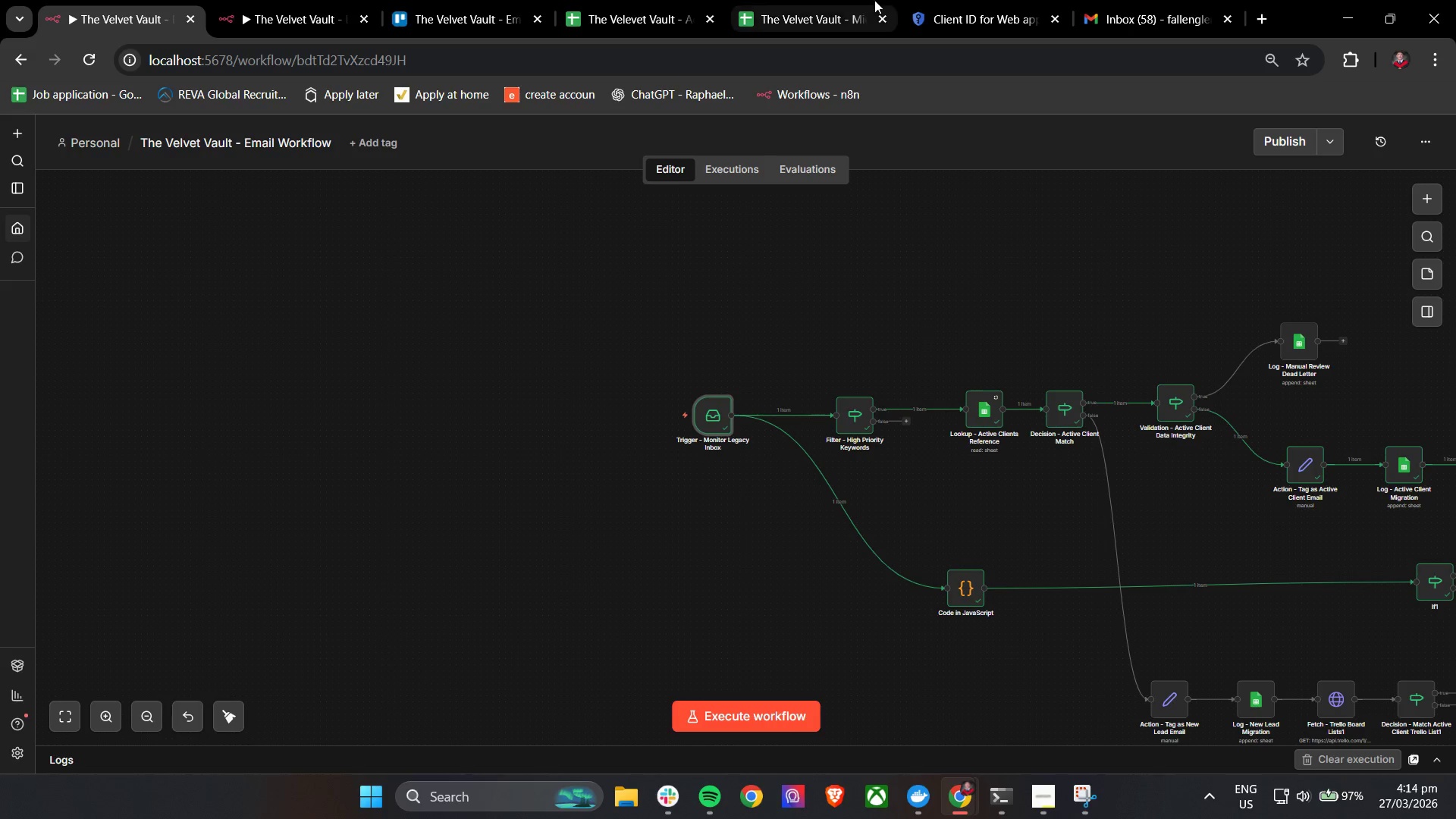 
left_click([778, 0])
 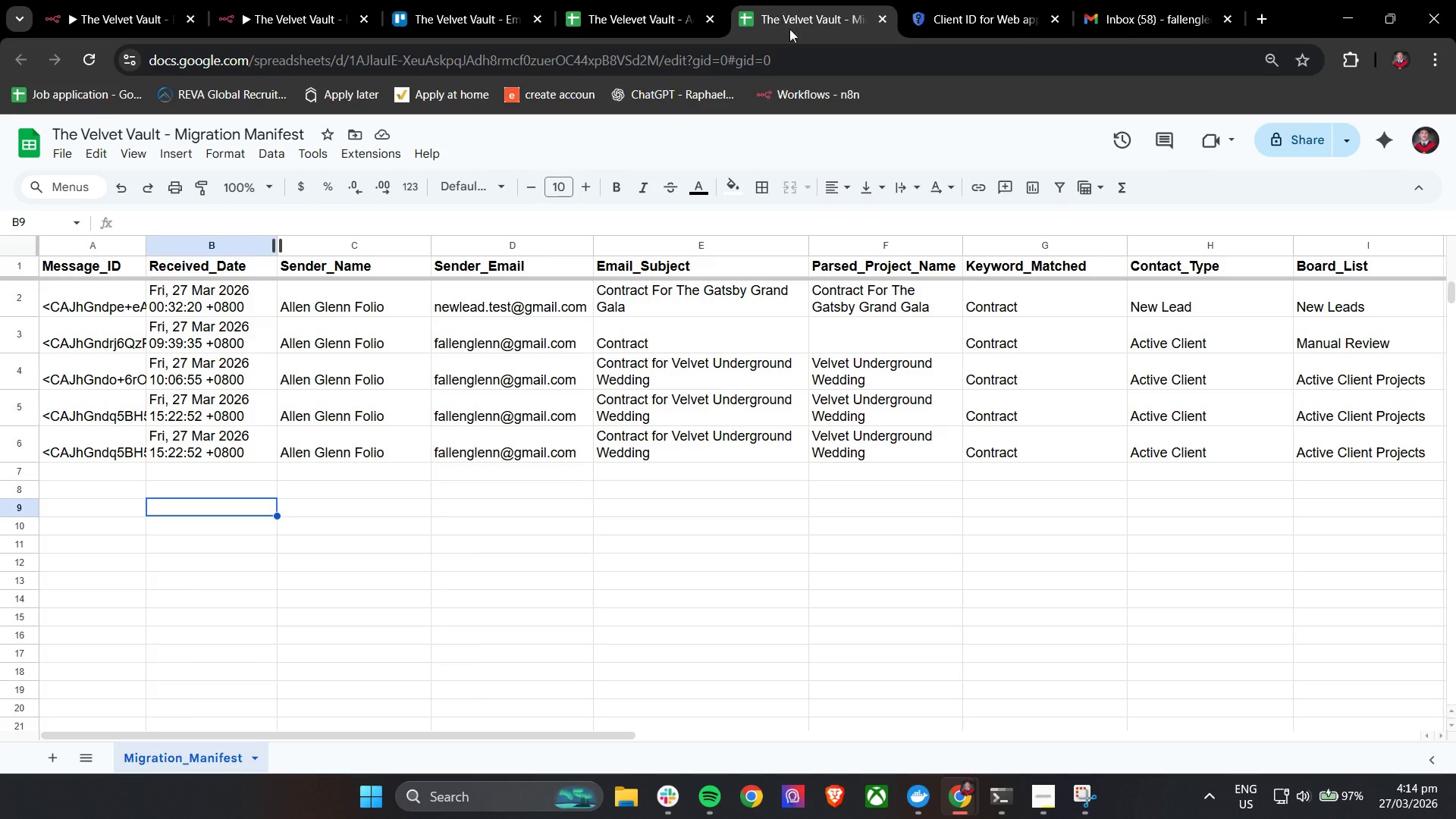 
hold_key(key=ShiftLeft, duration=1.38)
scroll: coordinate [839, 359], scroll_direction: down, amount: 11.0
 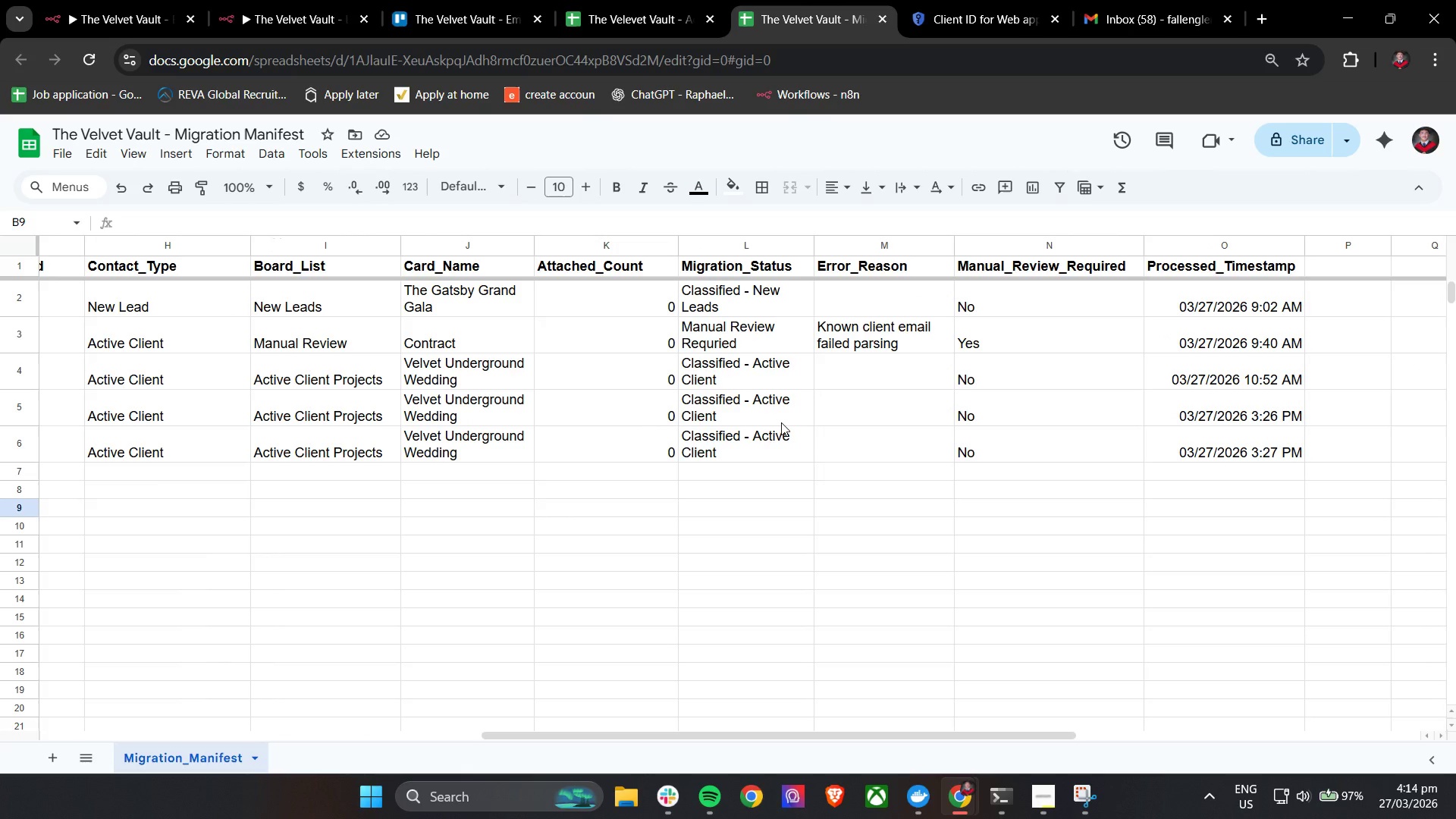 
wait(10.58)
 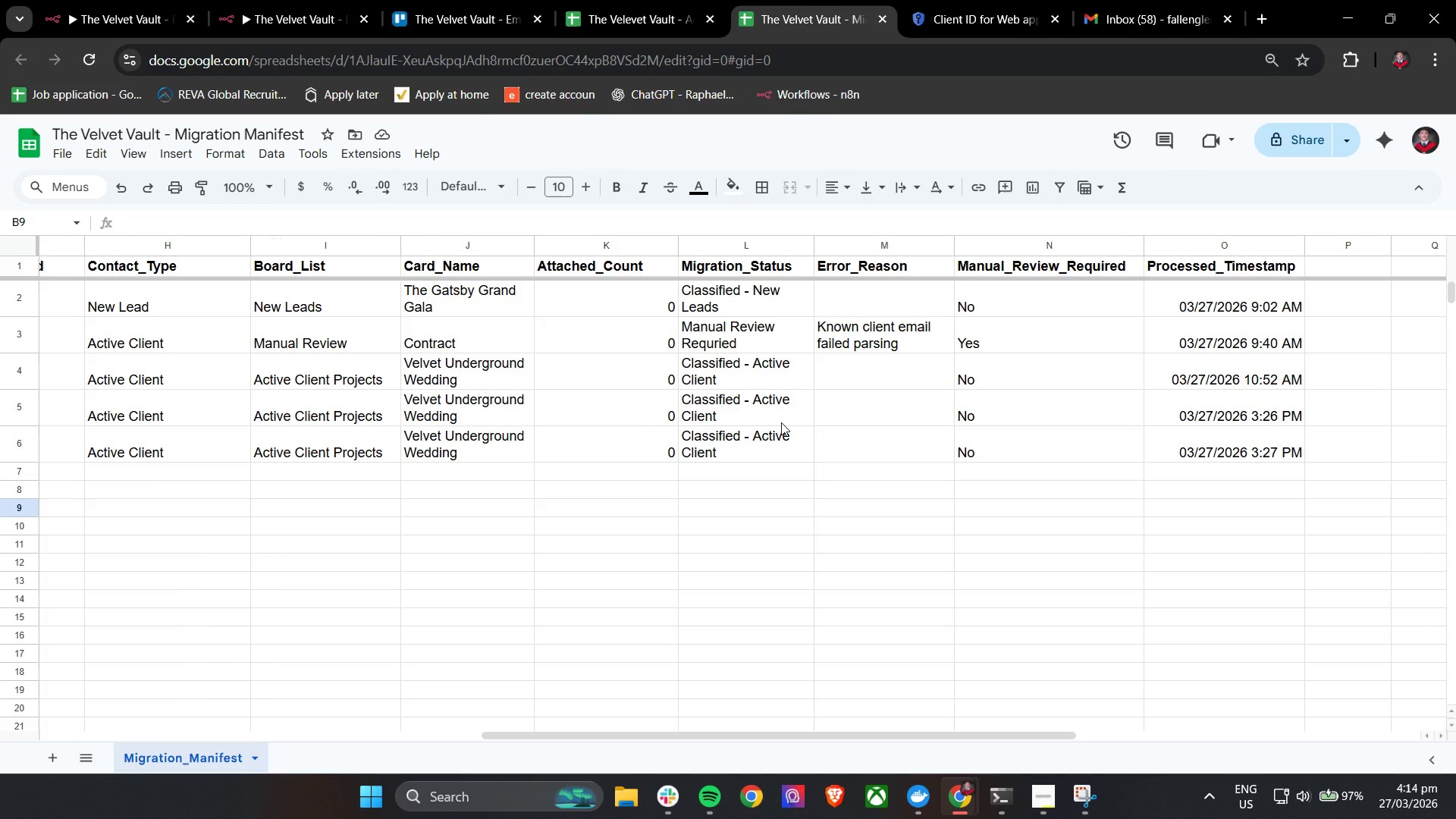 
hold_key(key=ShiftLeft, duration=1.52)
 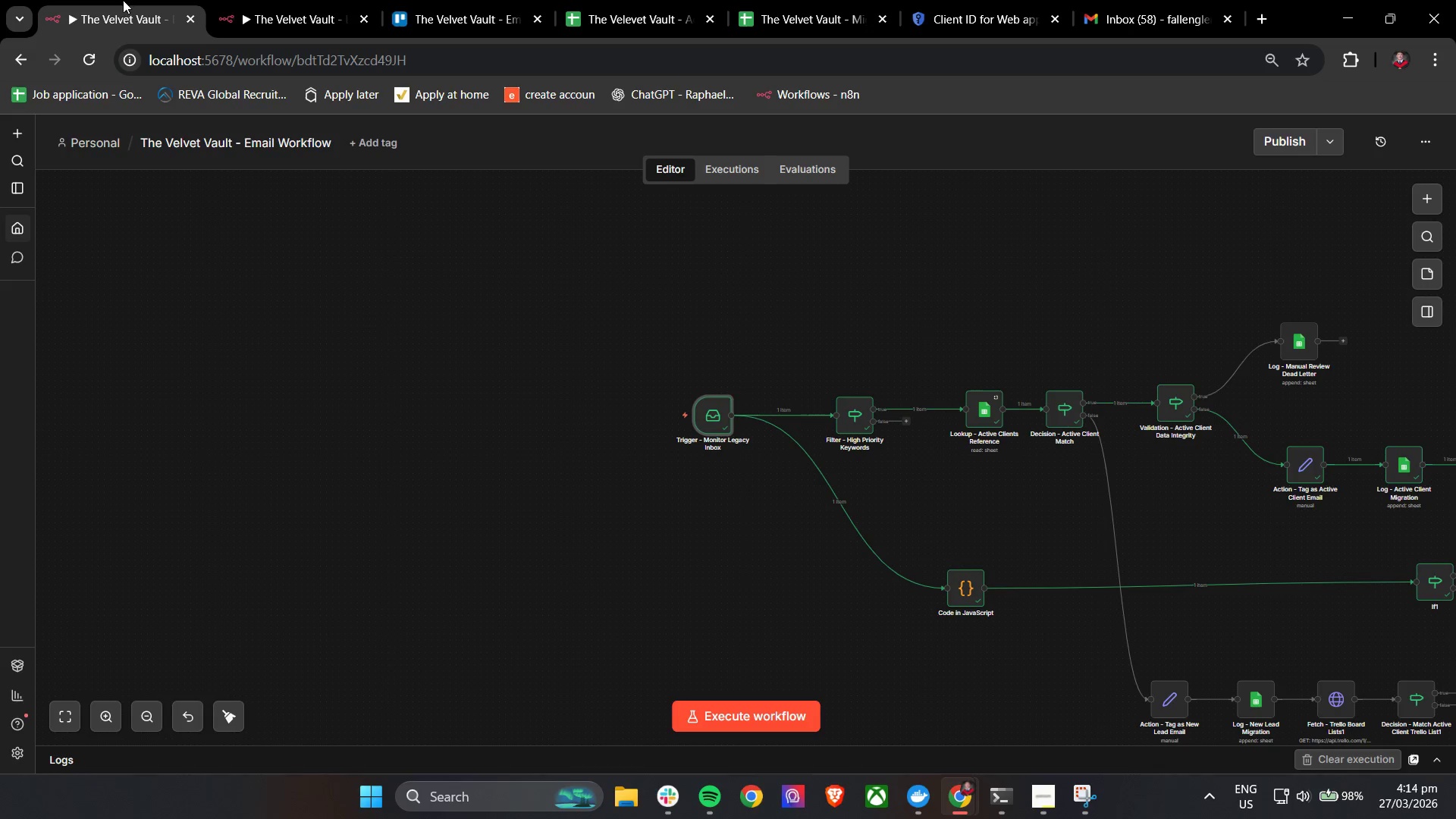 
key(Shift+ShiftLeft)
 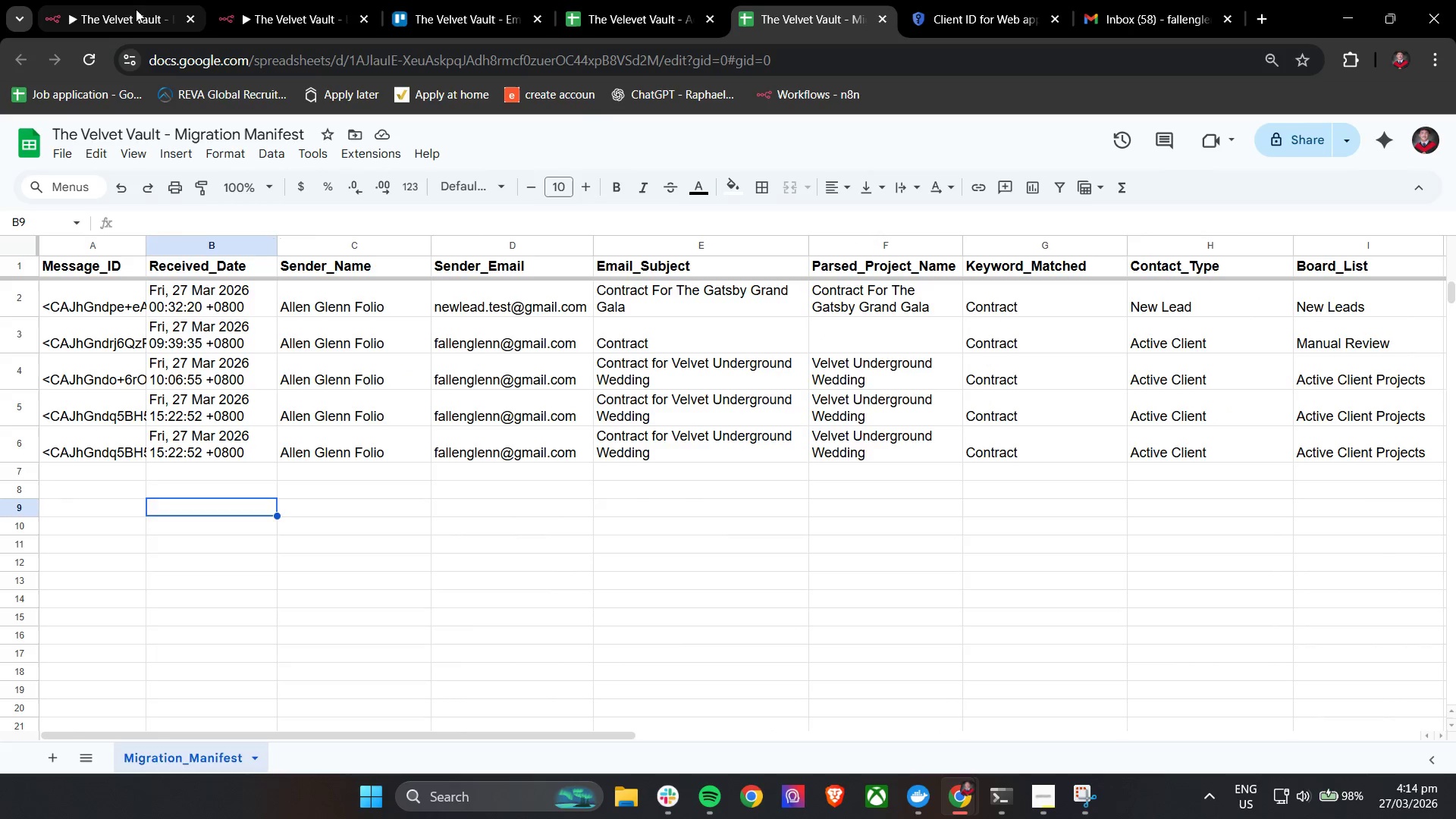 
left_click([123, 0])
 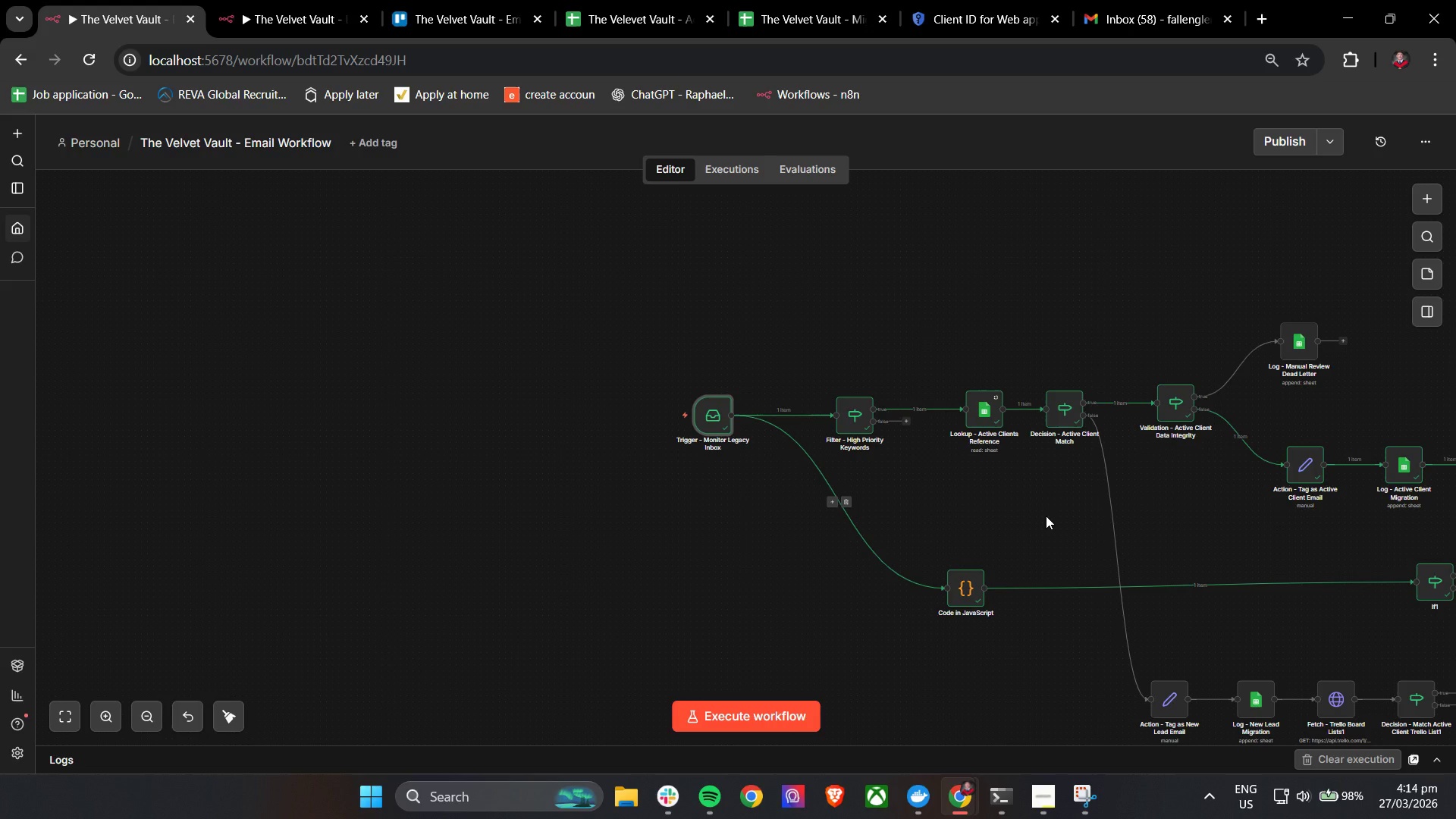 
scroll: coordinate [727, 481], scroll_direction: up, amount: 18.0
 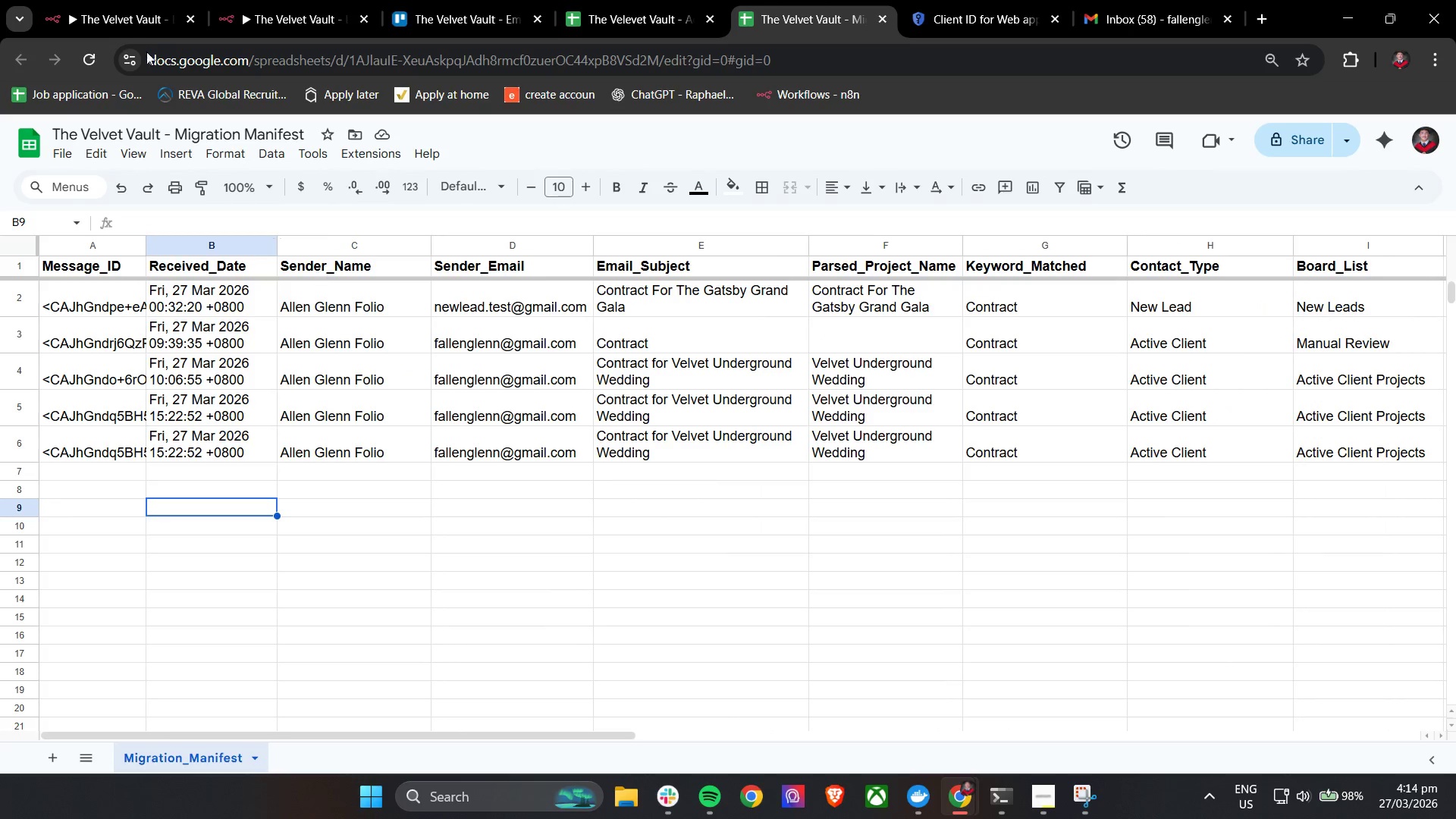 
hold_key(key=ControlLeft, duration=1.5)
left_click_drag(start_coordinate=[1044, 517], to_coordinate=[570, 358])
 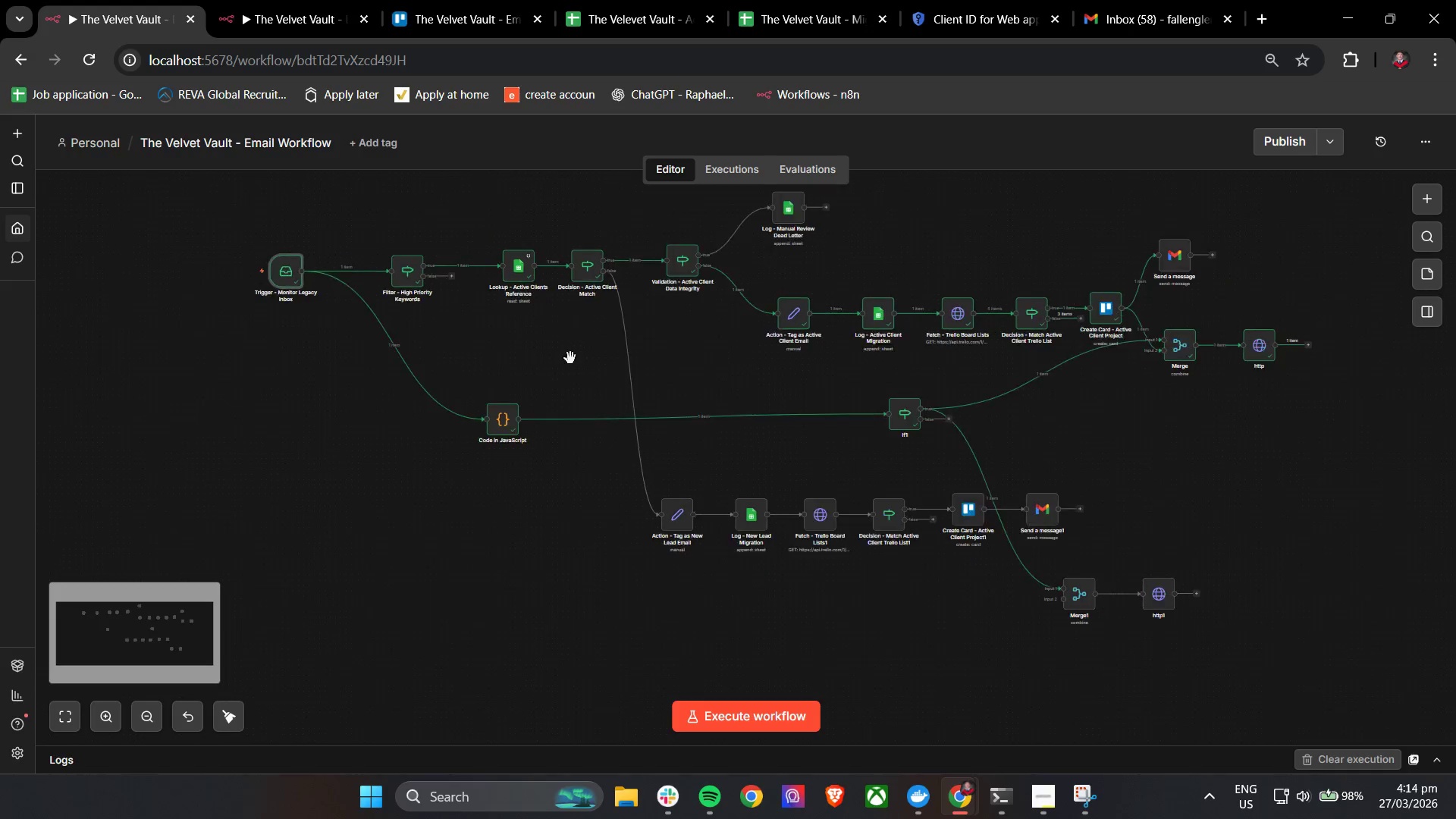 
scroll: coordinate [570, 358], scroll_direction: down, amount: 2.0
 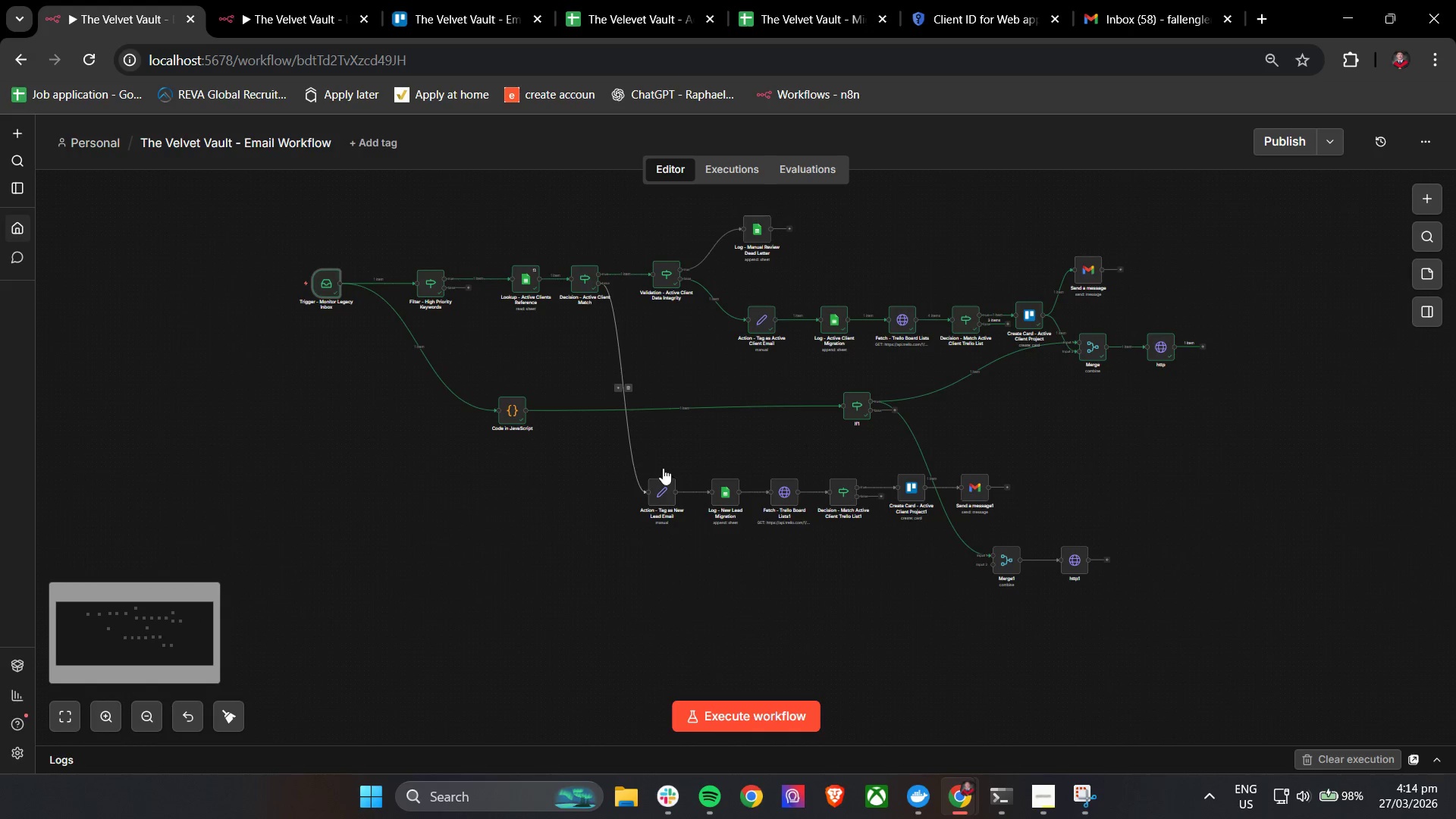 
left_click_drag(start_coordinate=[764, 441], to_coordinate=[739, 493])
 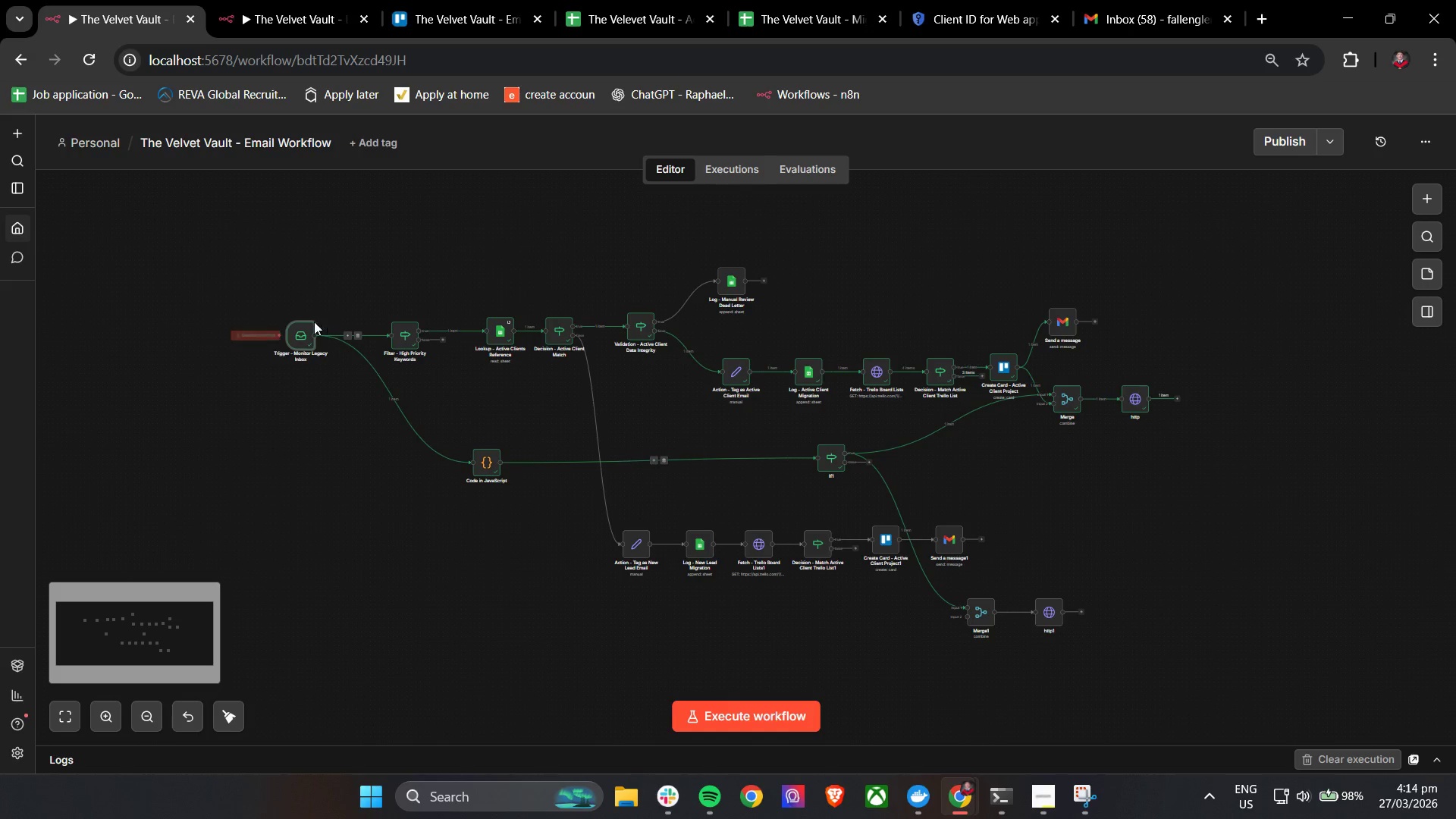 
hold_key(key=ControlLeft, duration=0.81)
 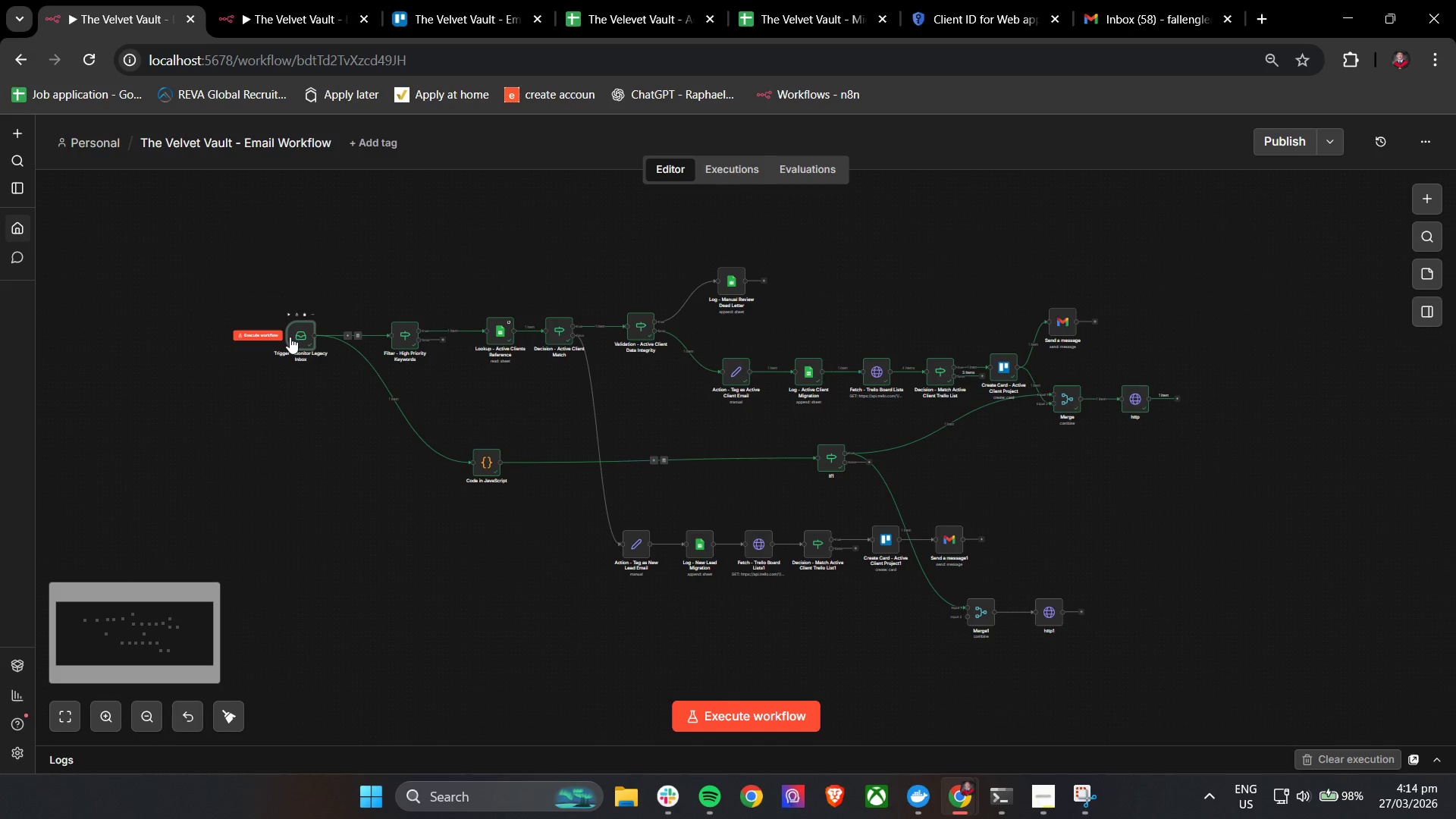 
double_click([290, 337])
 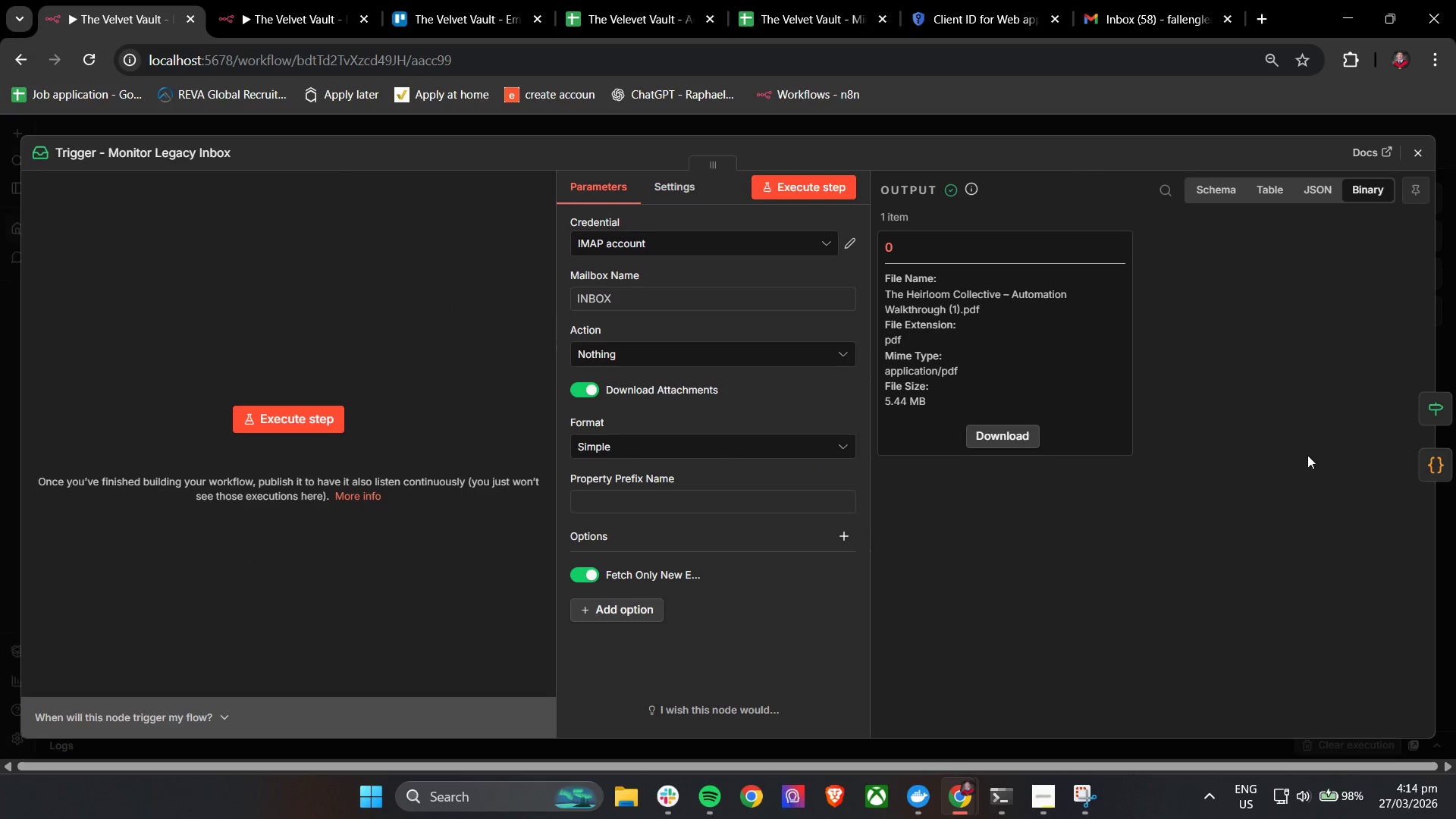 
hold_key(key=ControlLeft, duration=0.81)
 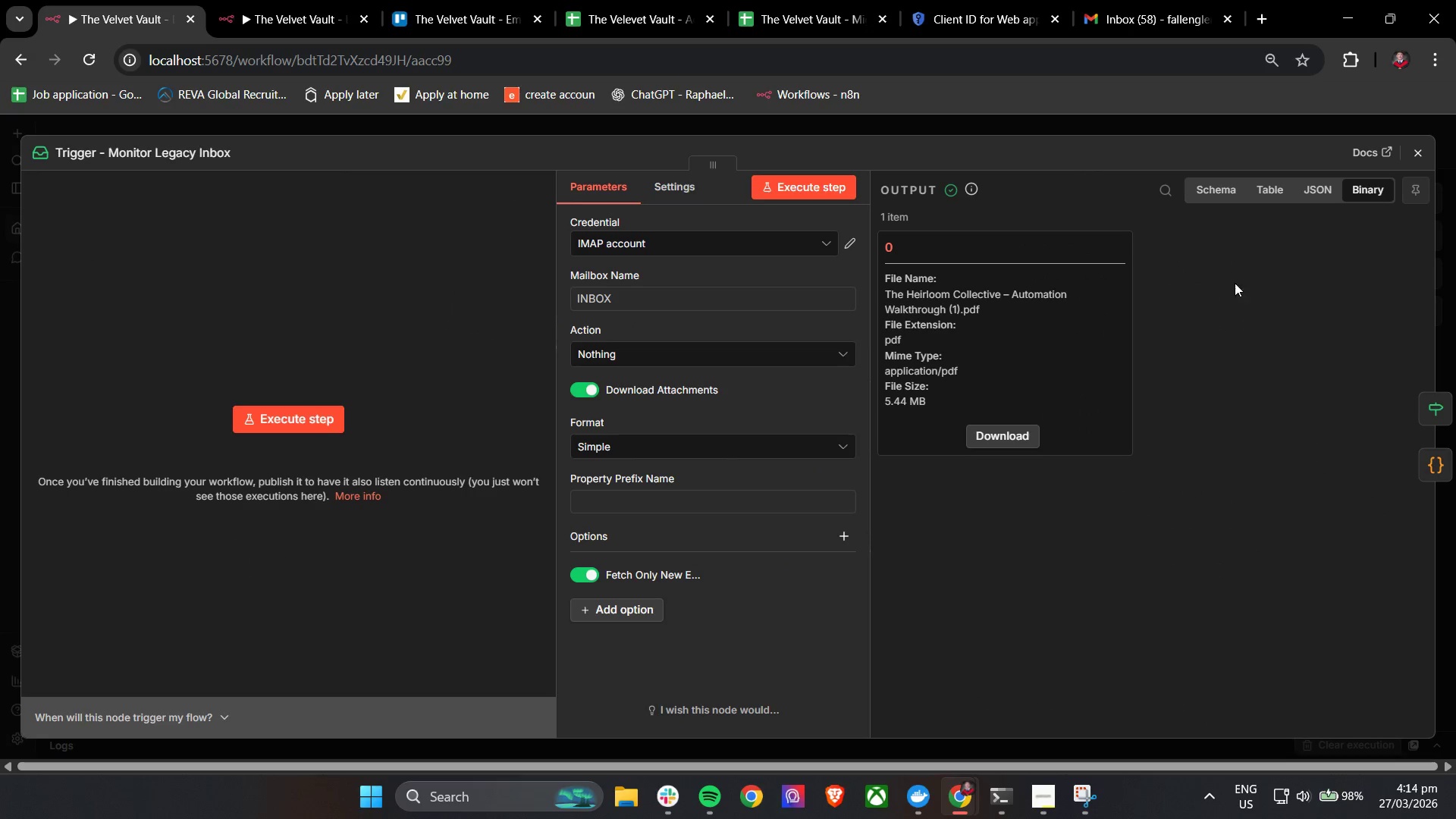 
left_click([1323, 189])
 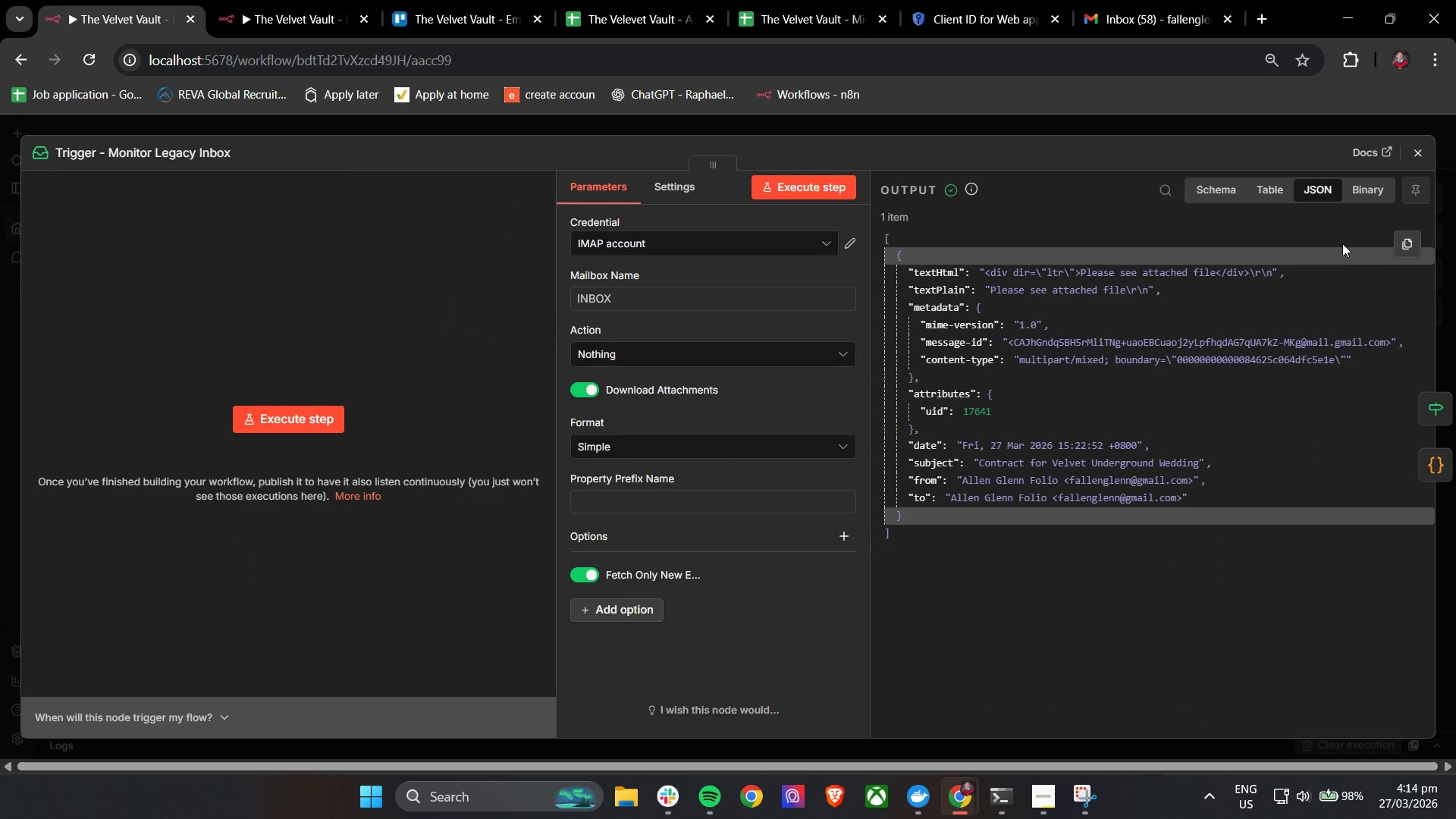 
left_click([1382, 213])
 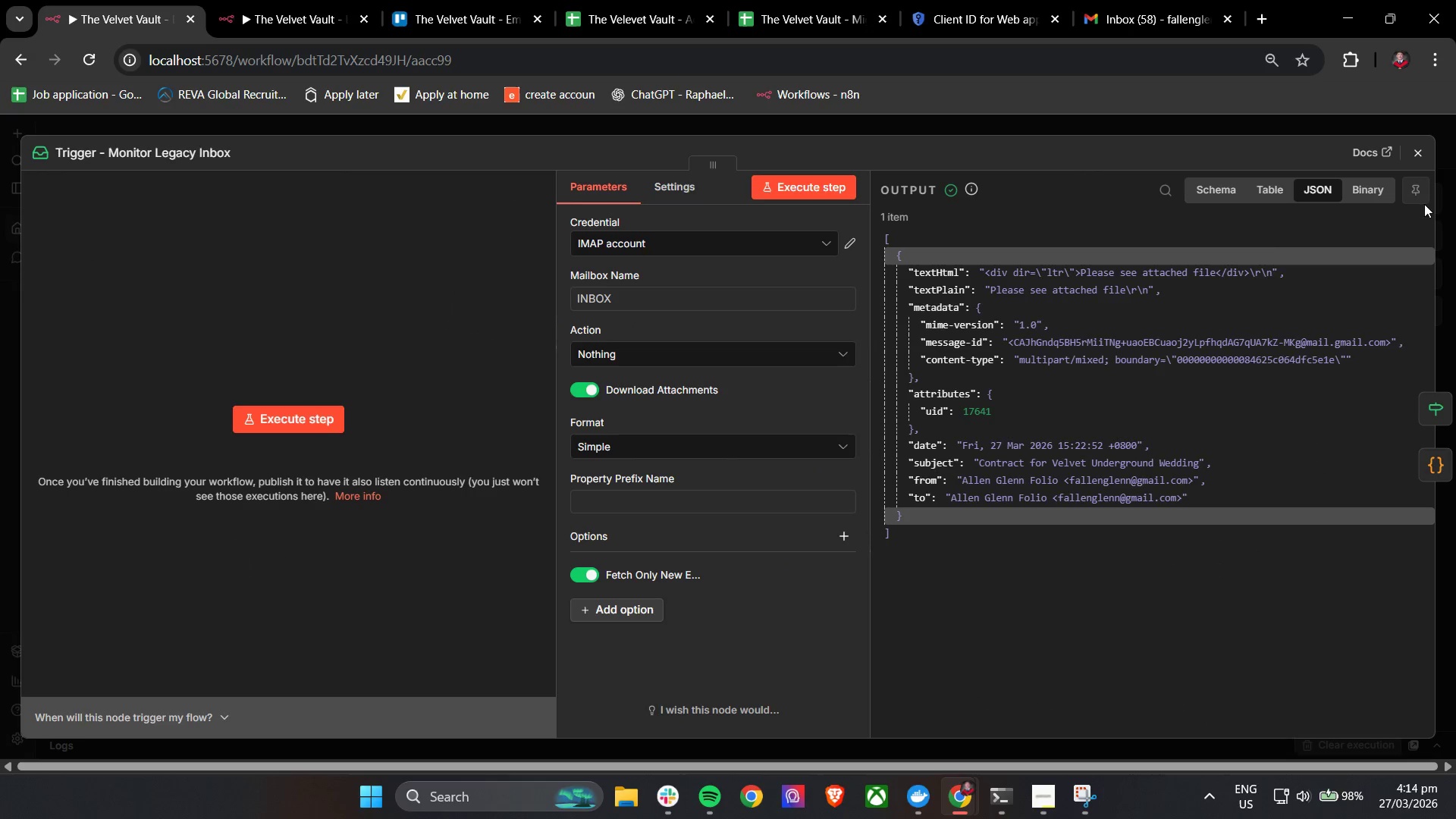 
left_click([1420, 188])
 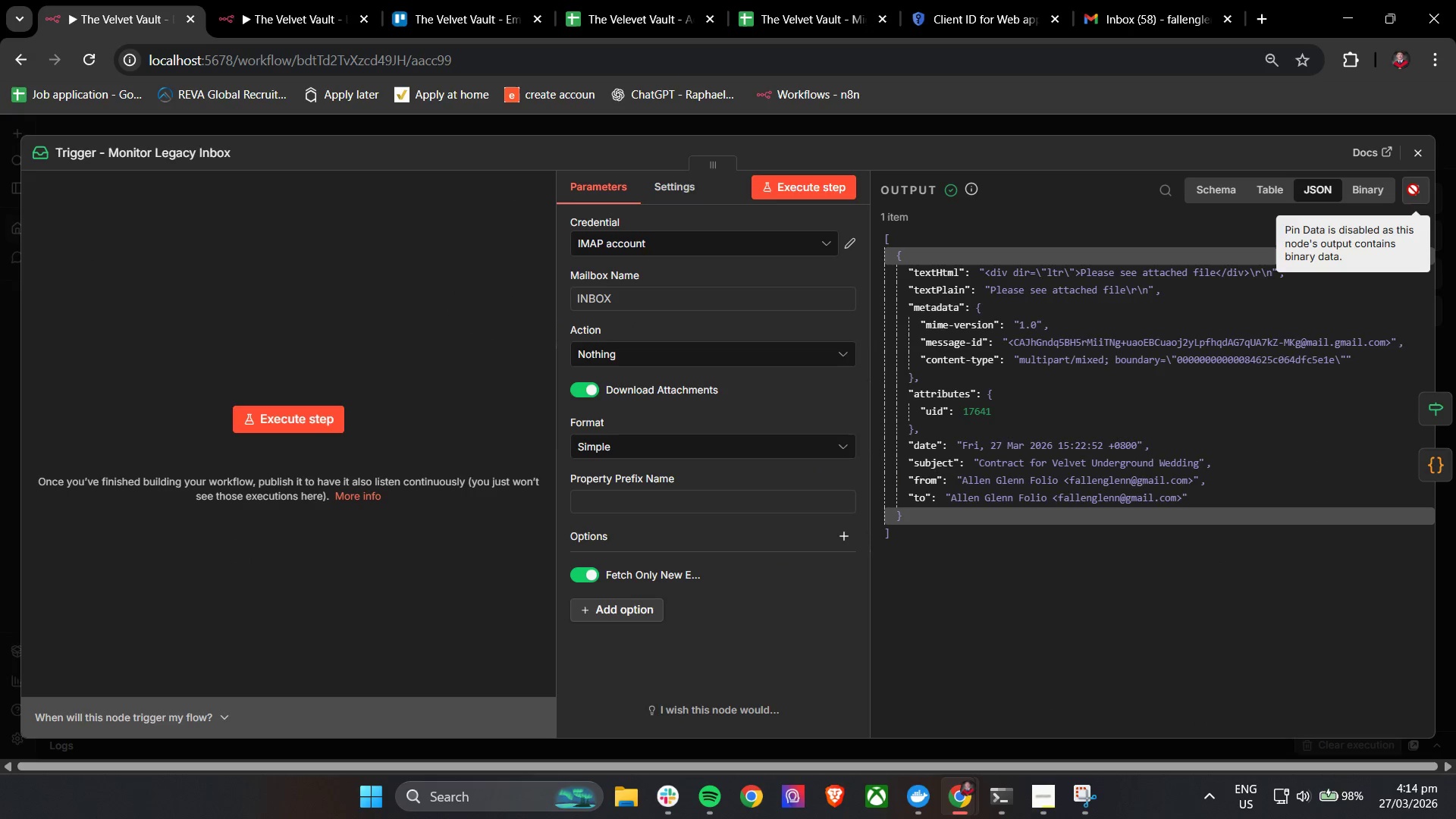 
wait(10.3)
 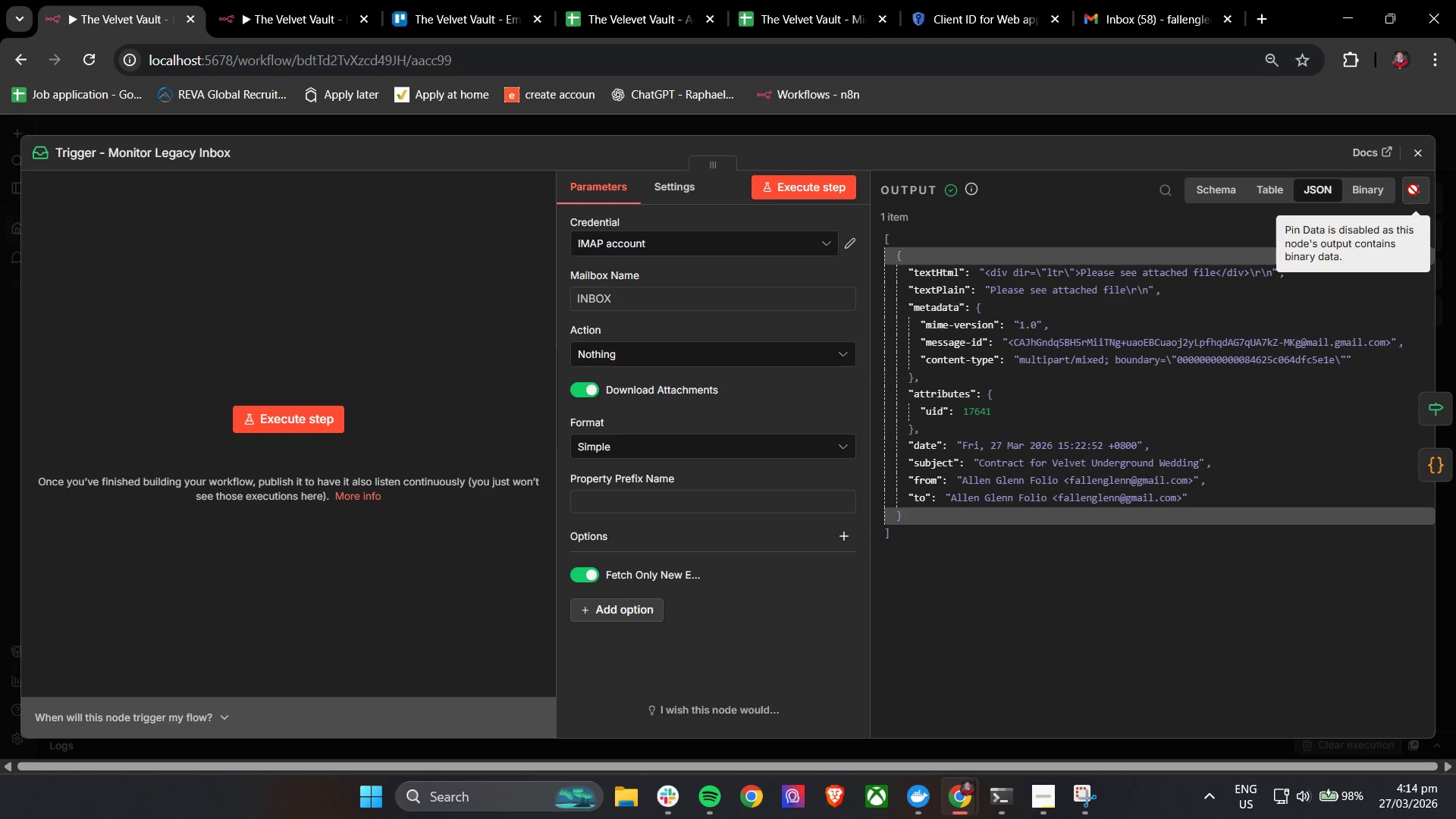 
left_click([784, 312])
 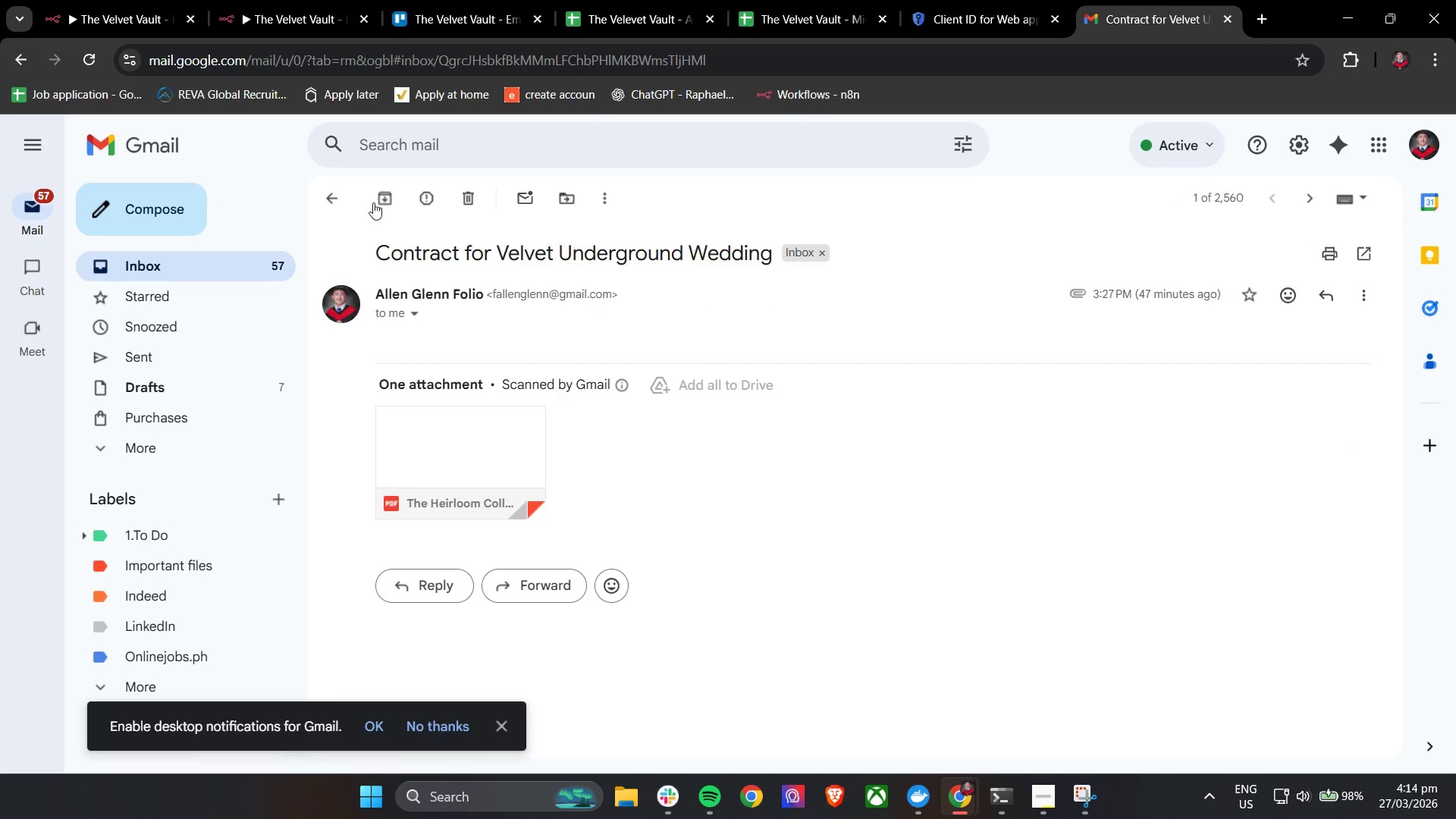 
left_click([473, 197])
 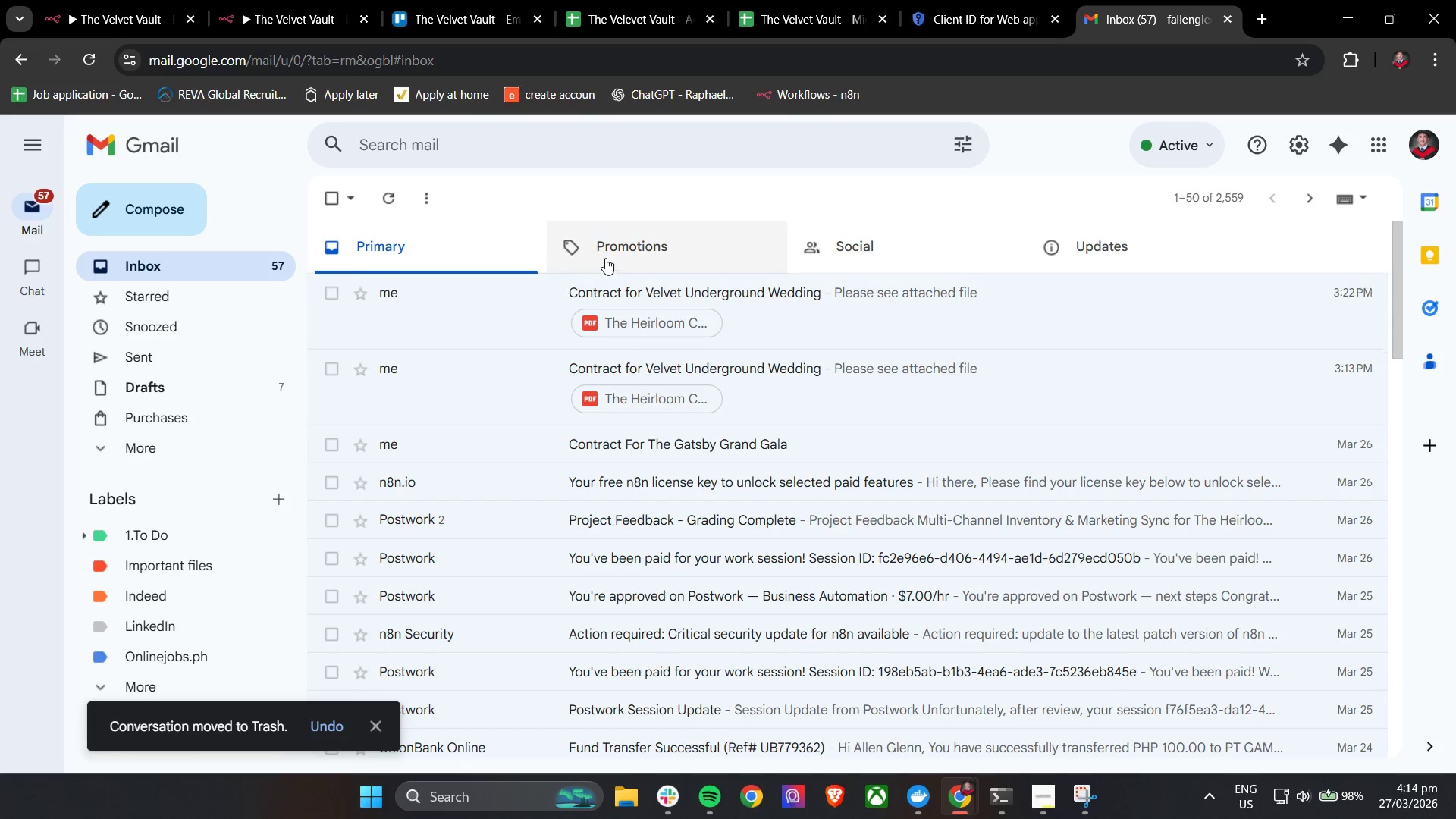 
left_click([549, 306])
 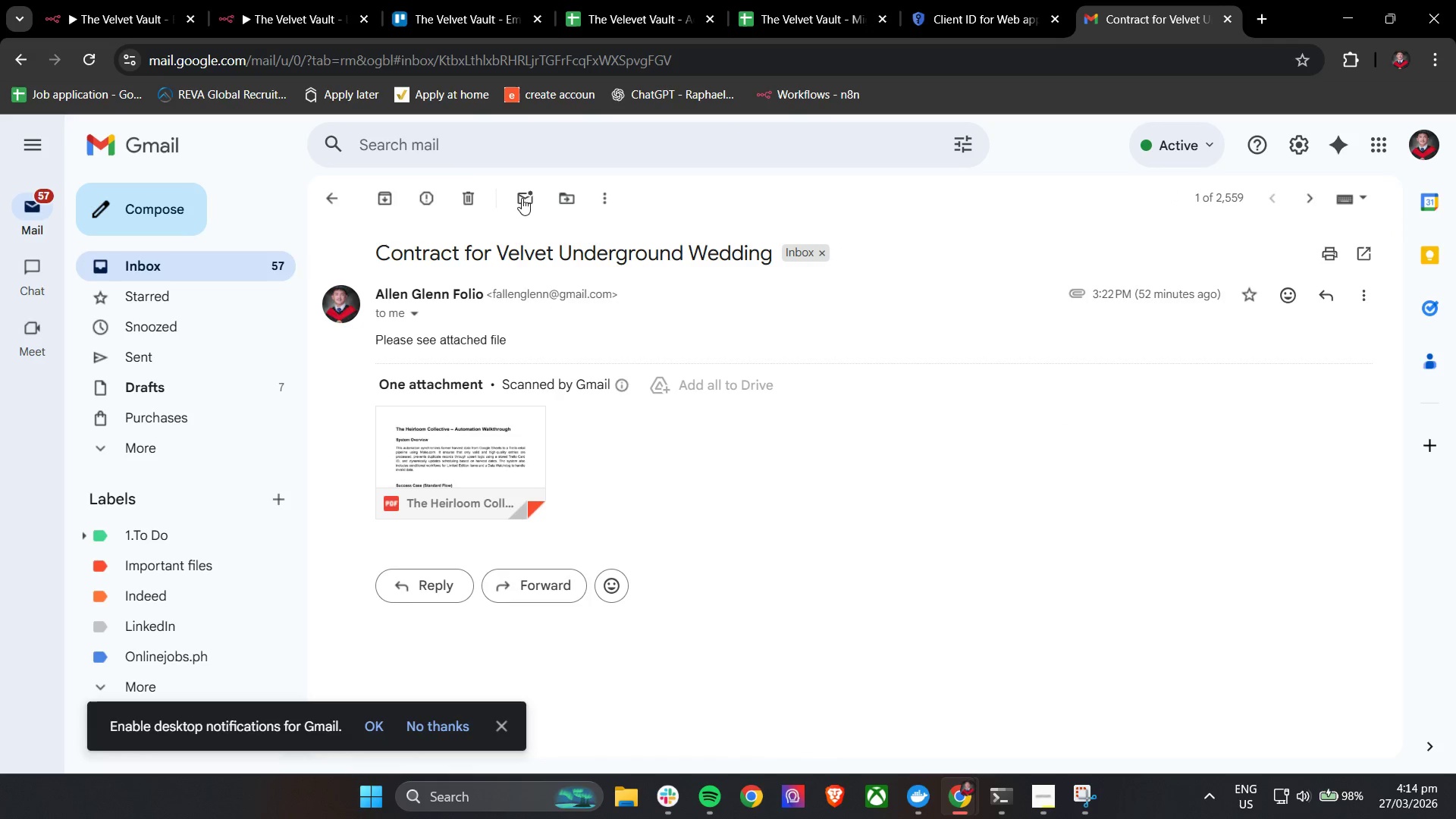 
left_click([460, 190])
 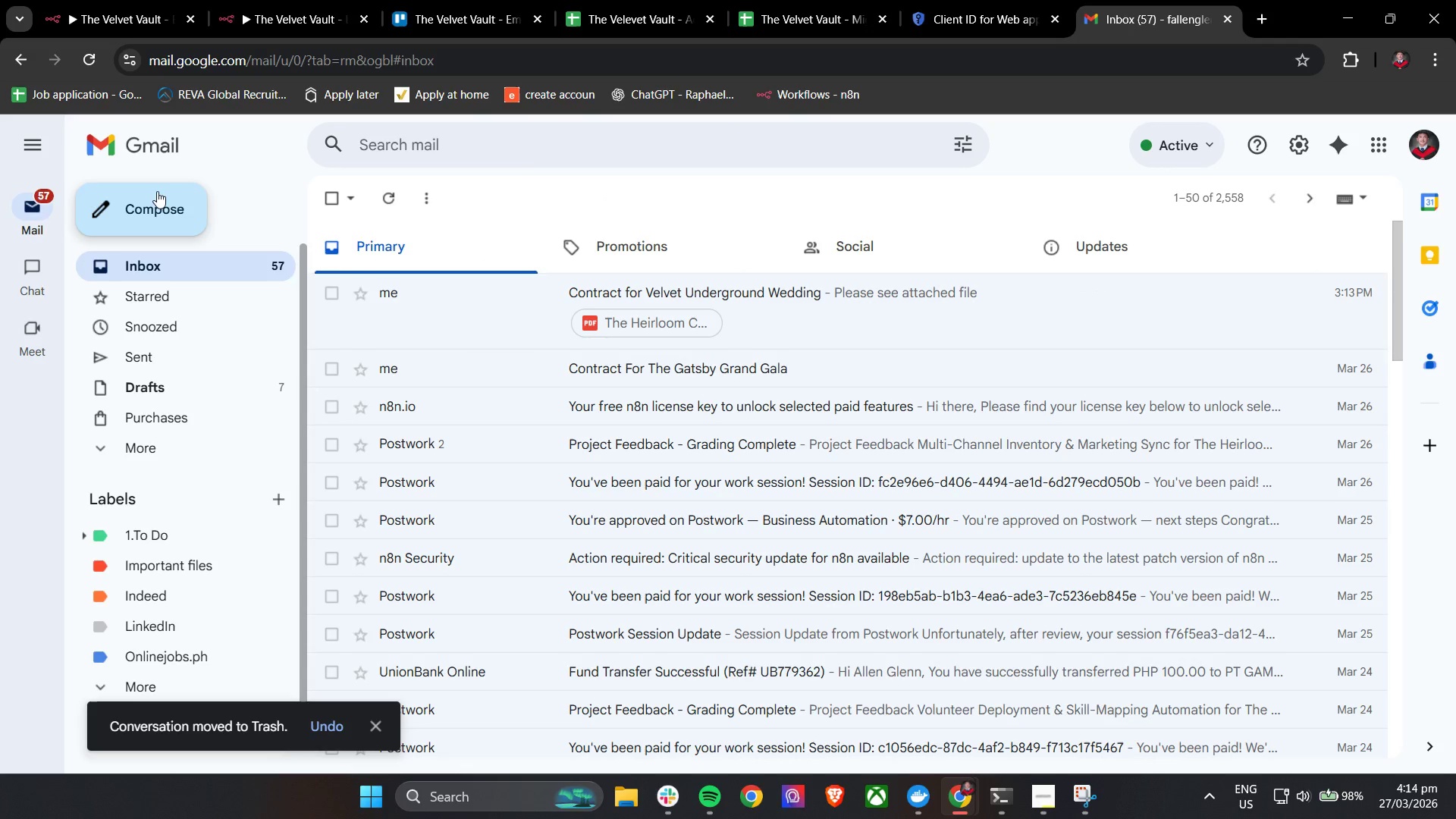 
left_click([146, 205])
 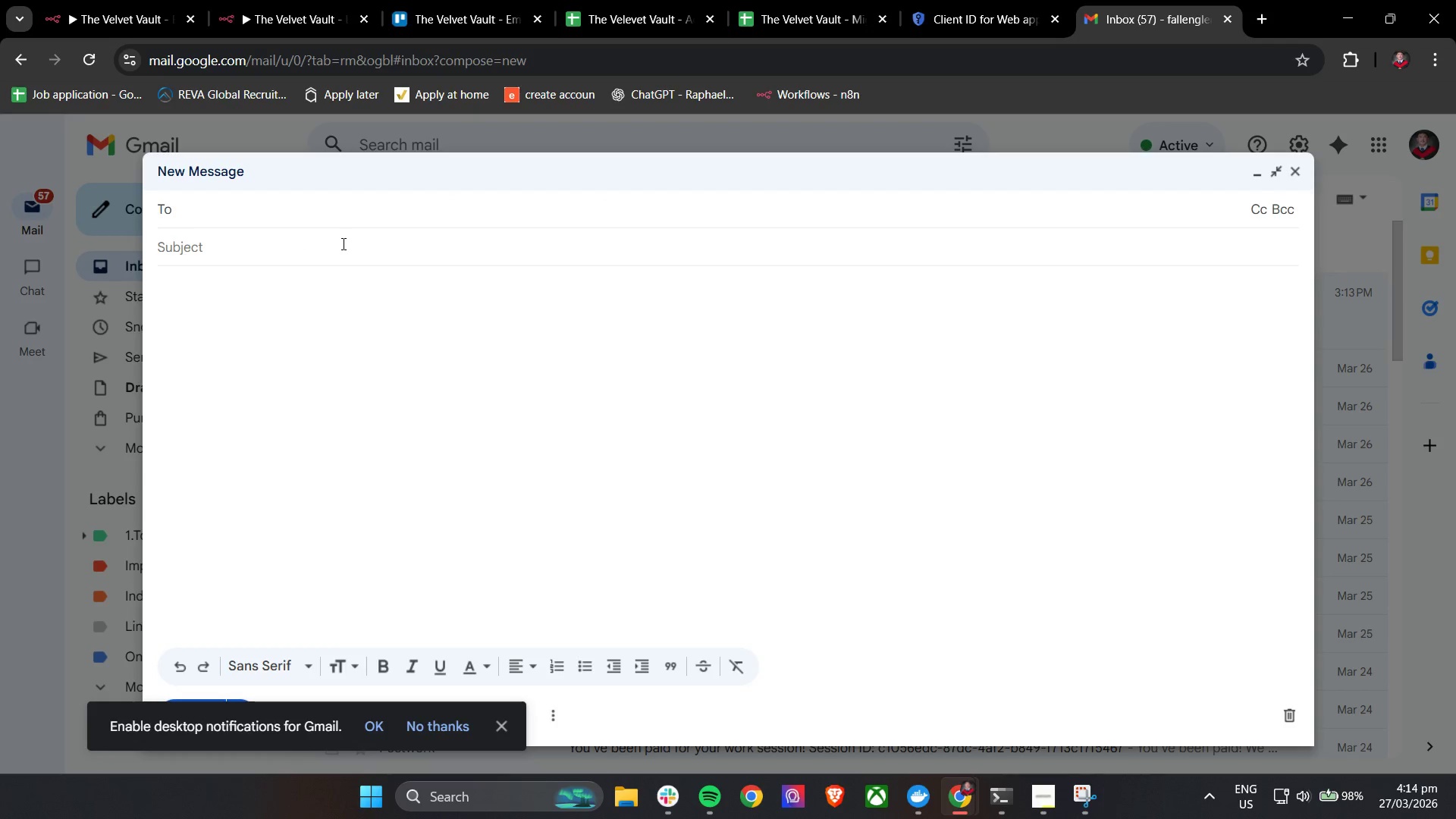 
key(D)
 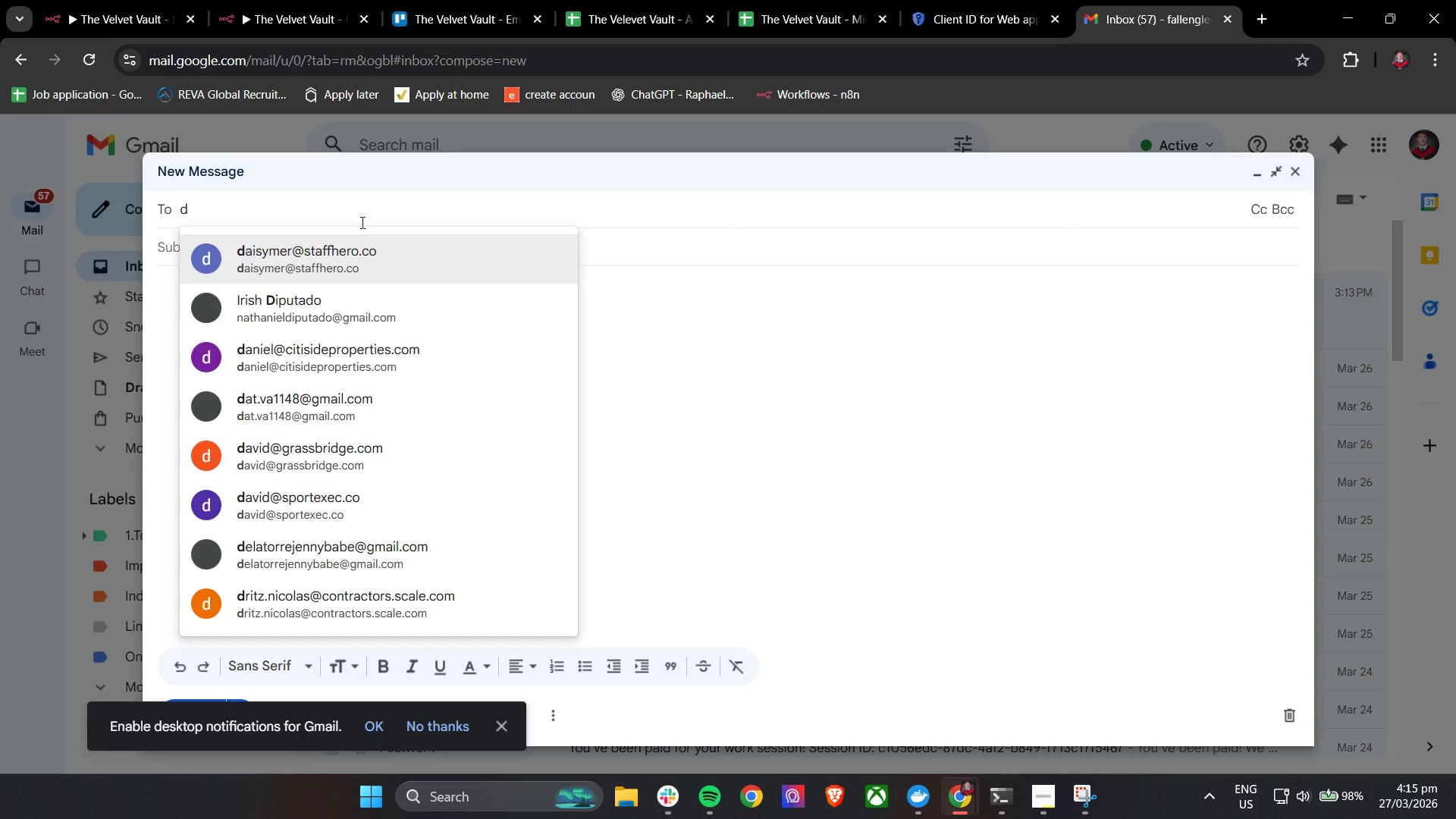 
double_click([361, 221])
 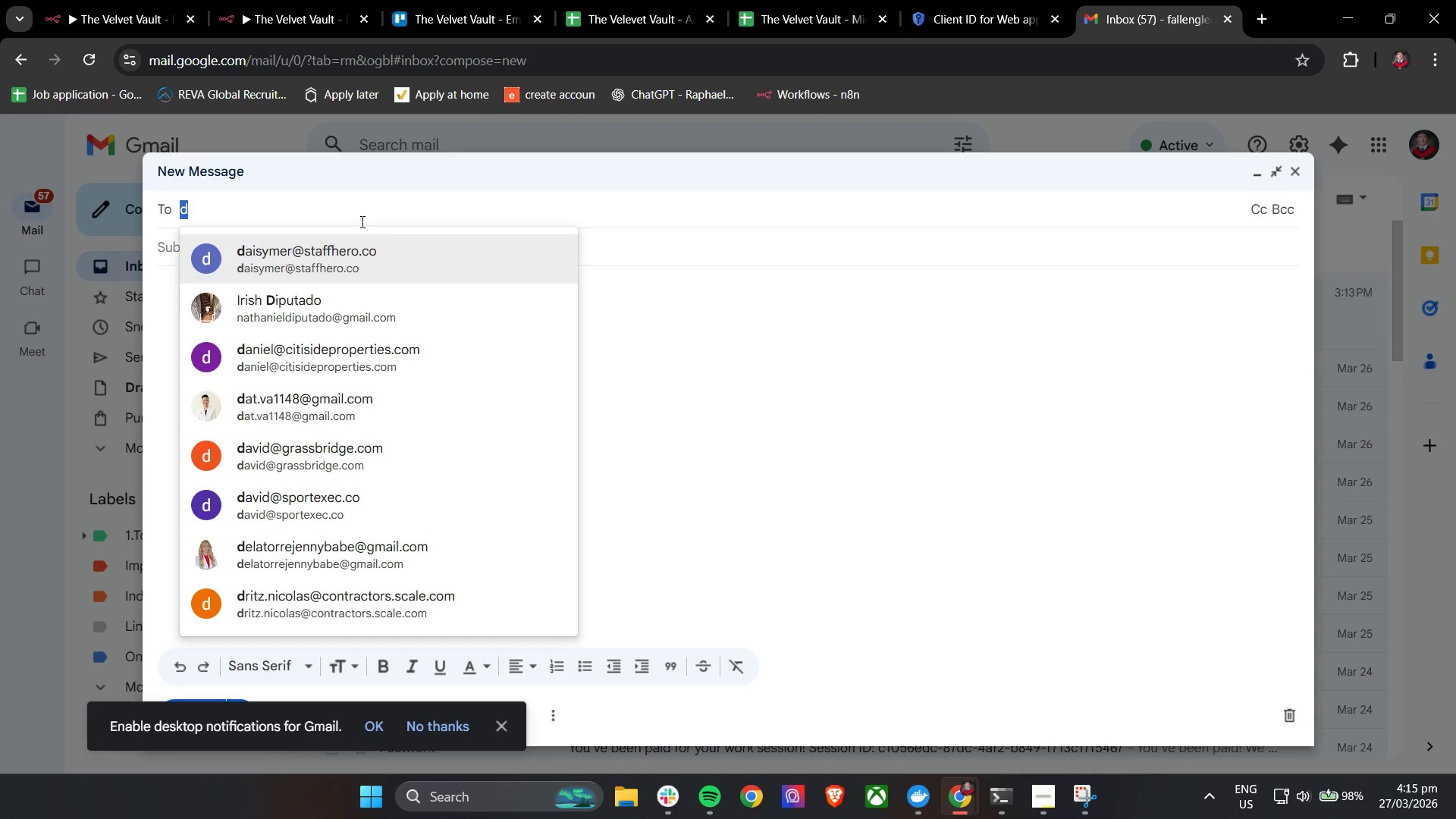 
triple_click([361, 221])
 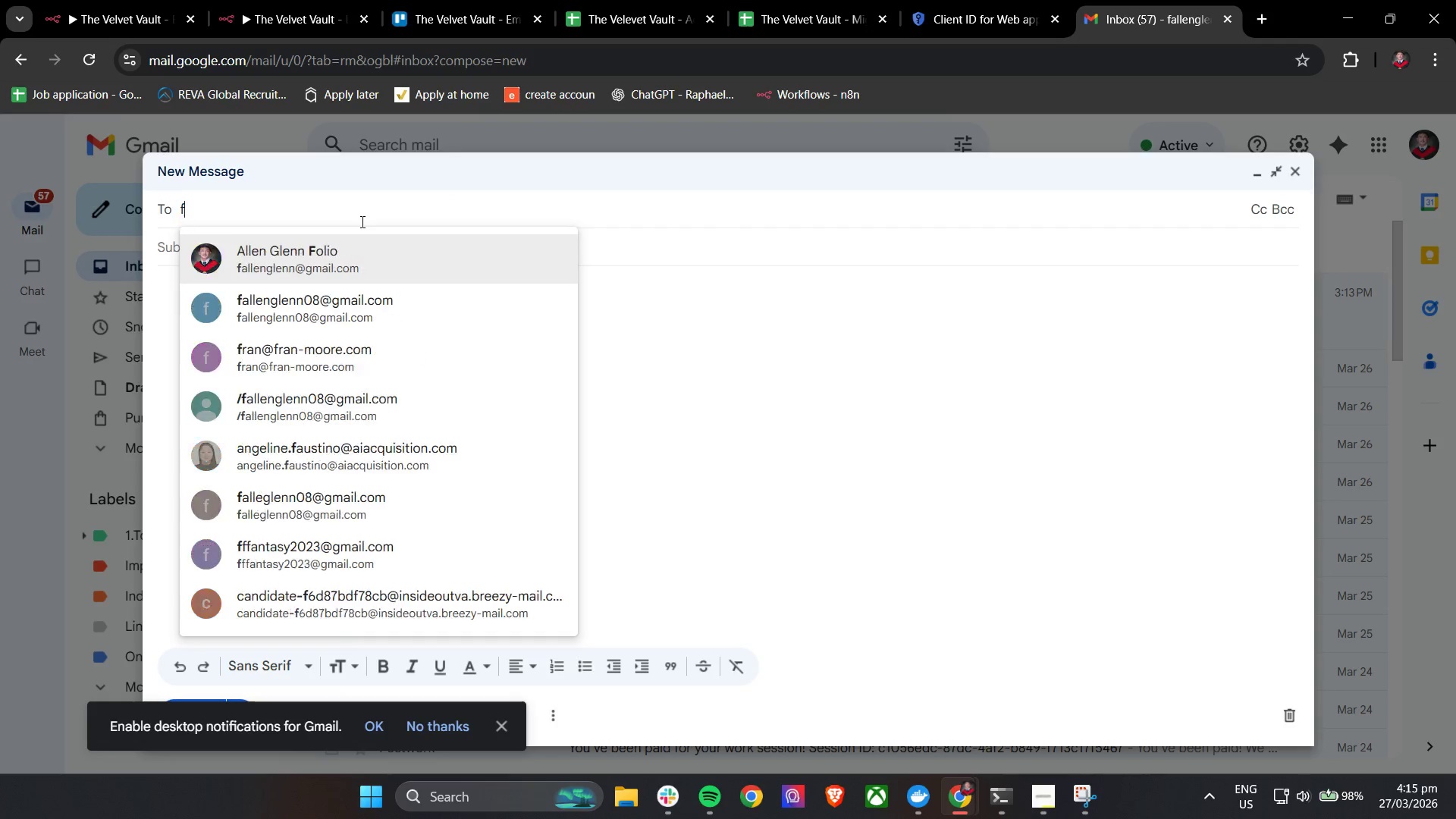 
type(fa)
 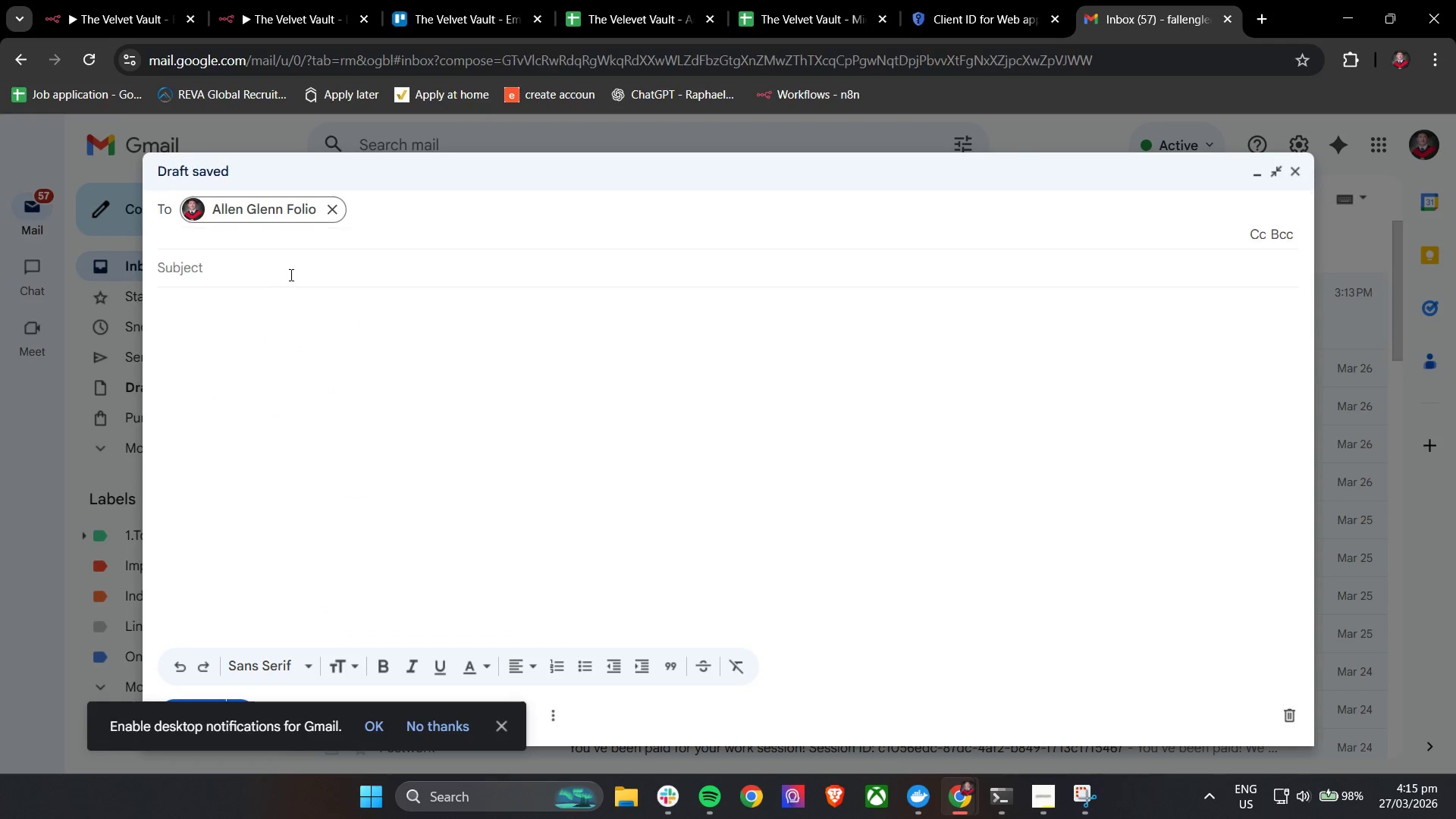 
double_click([275, 277])
 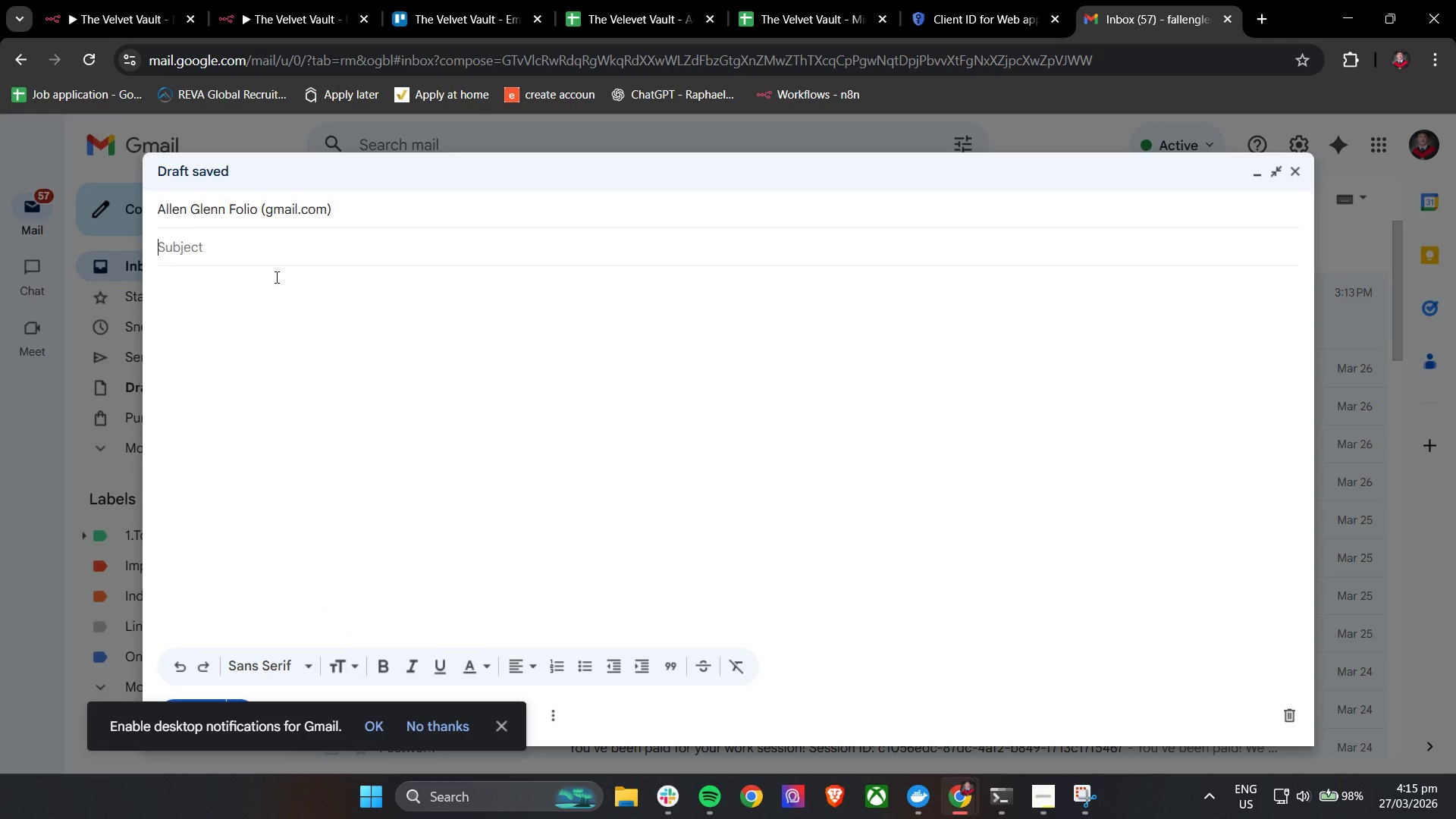 
type(Contrct for )
 